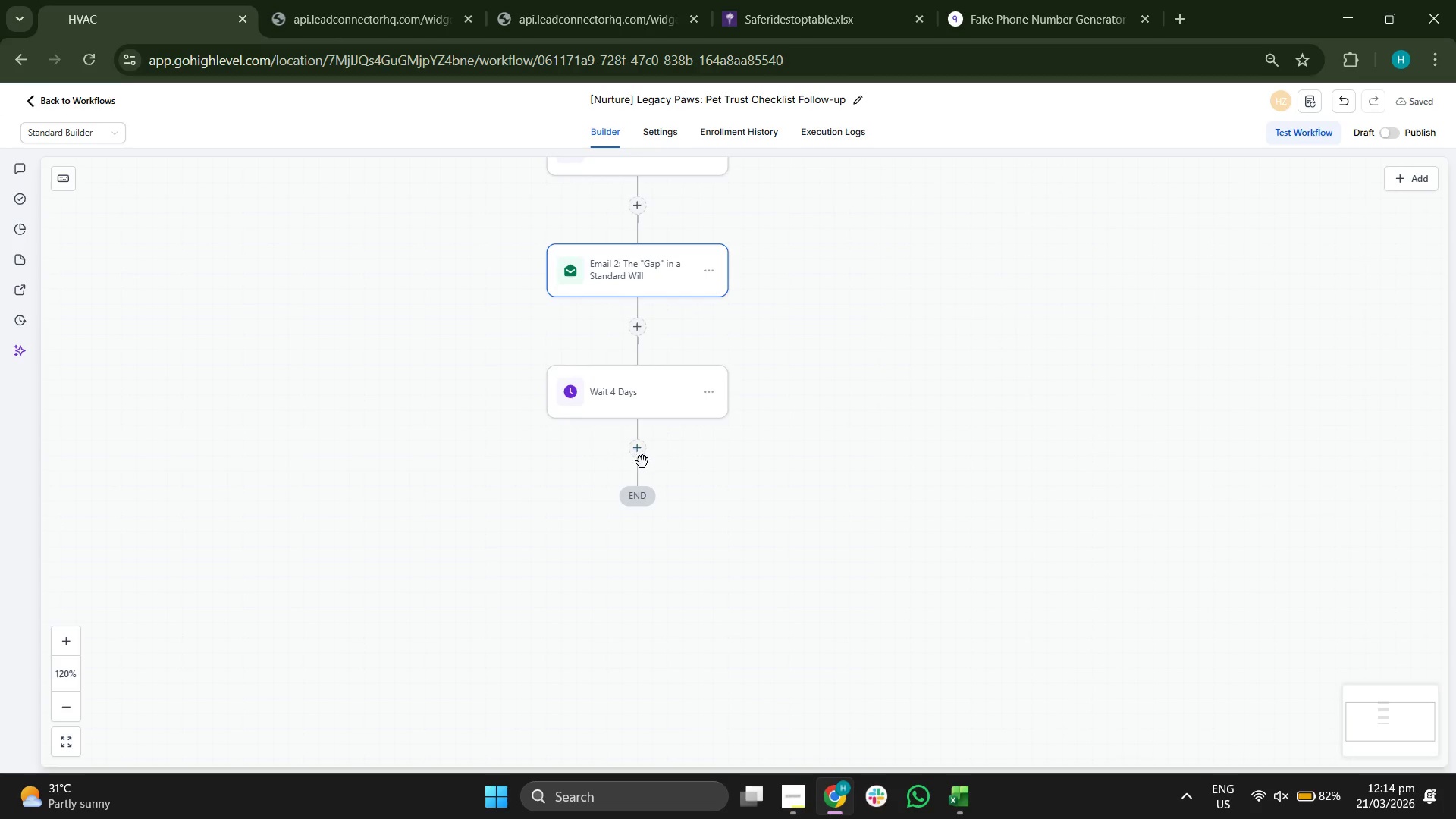 
left_click([636, 448])
 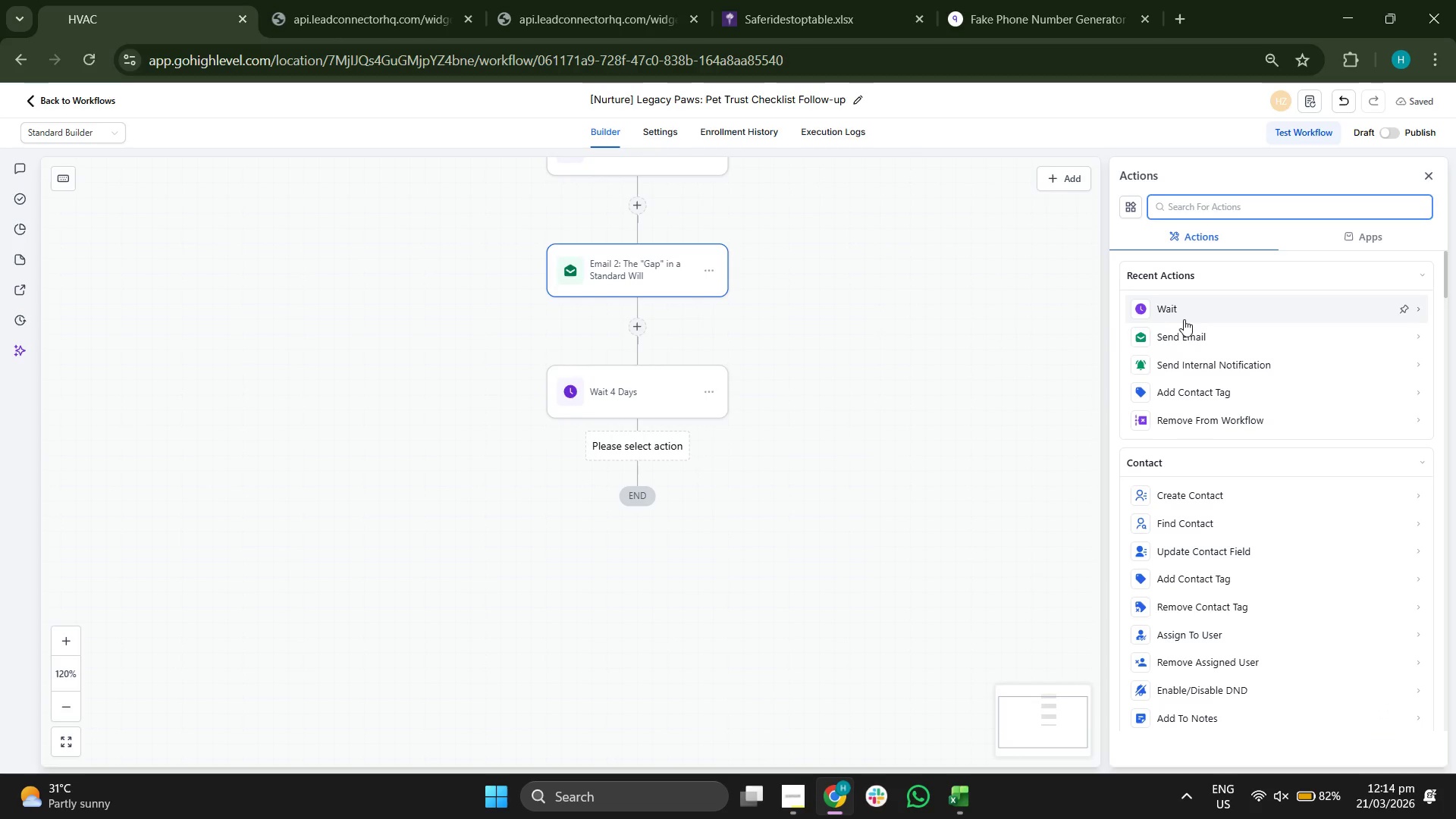 
left_click([1197, 340])
 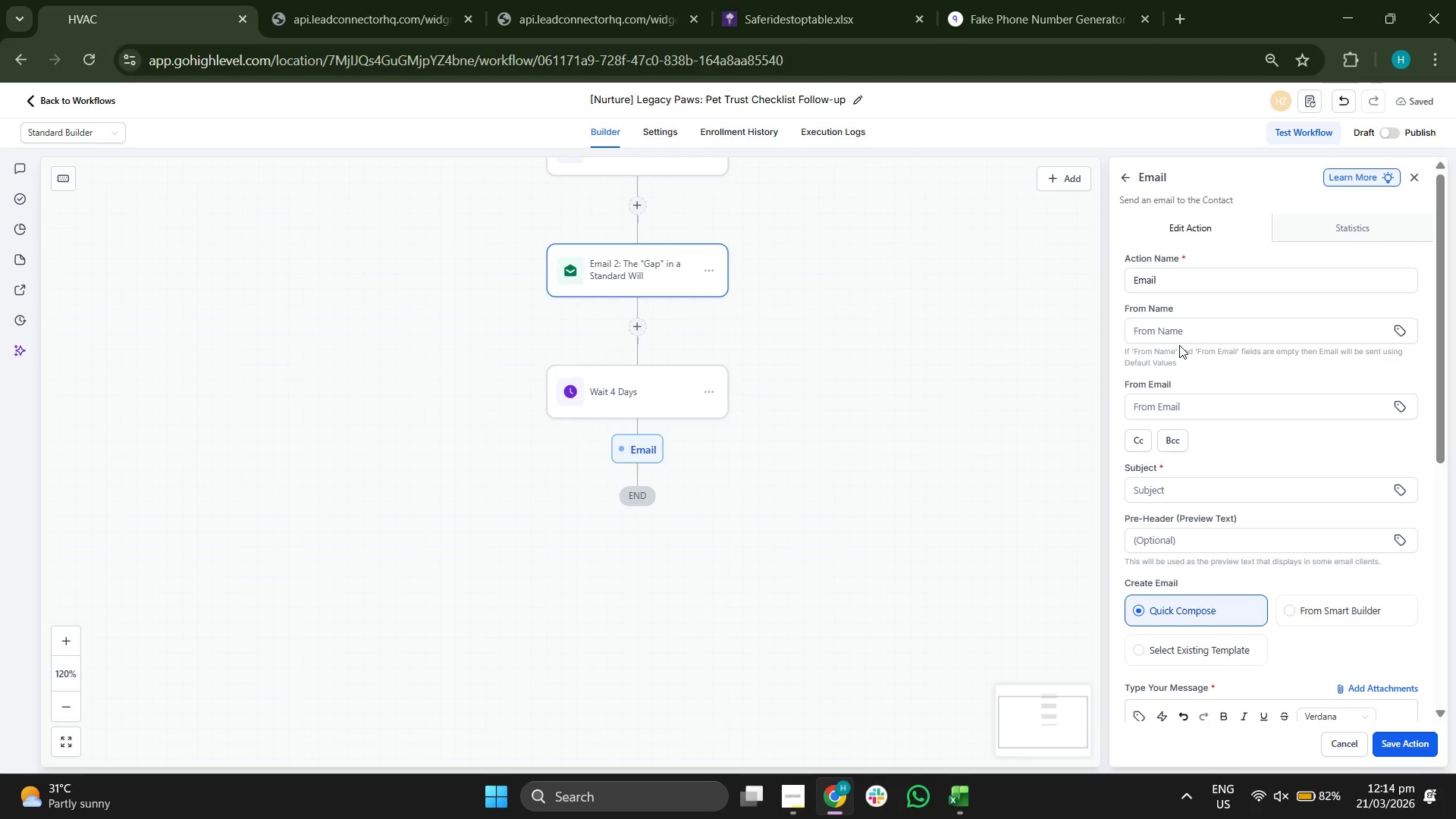 
left_click_drag(start_coordinate=[943, 415], to_coordinate=[860, 443])
 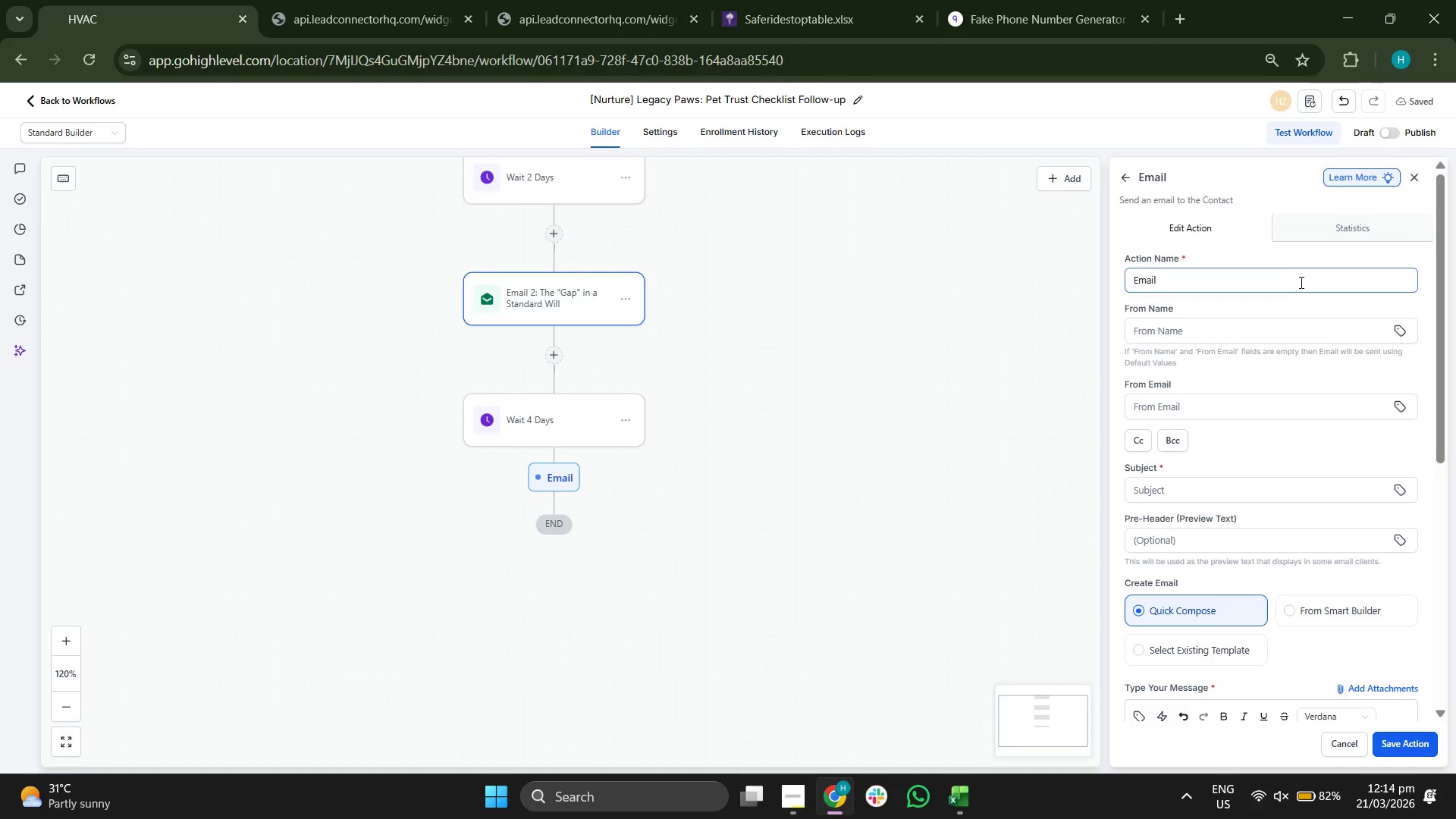 
left_click([1288, 276])
 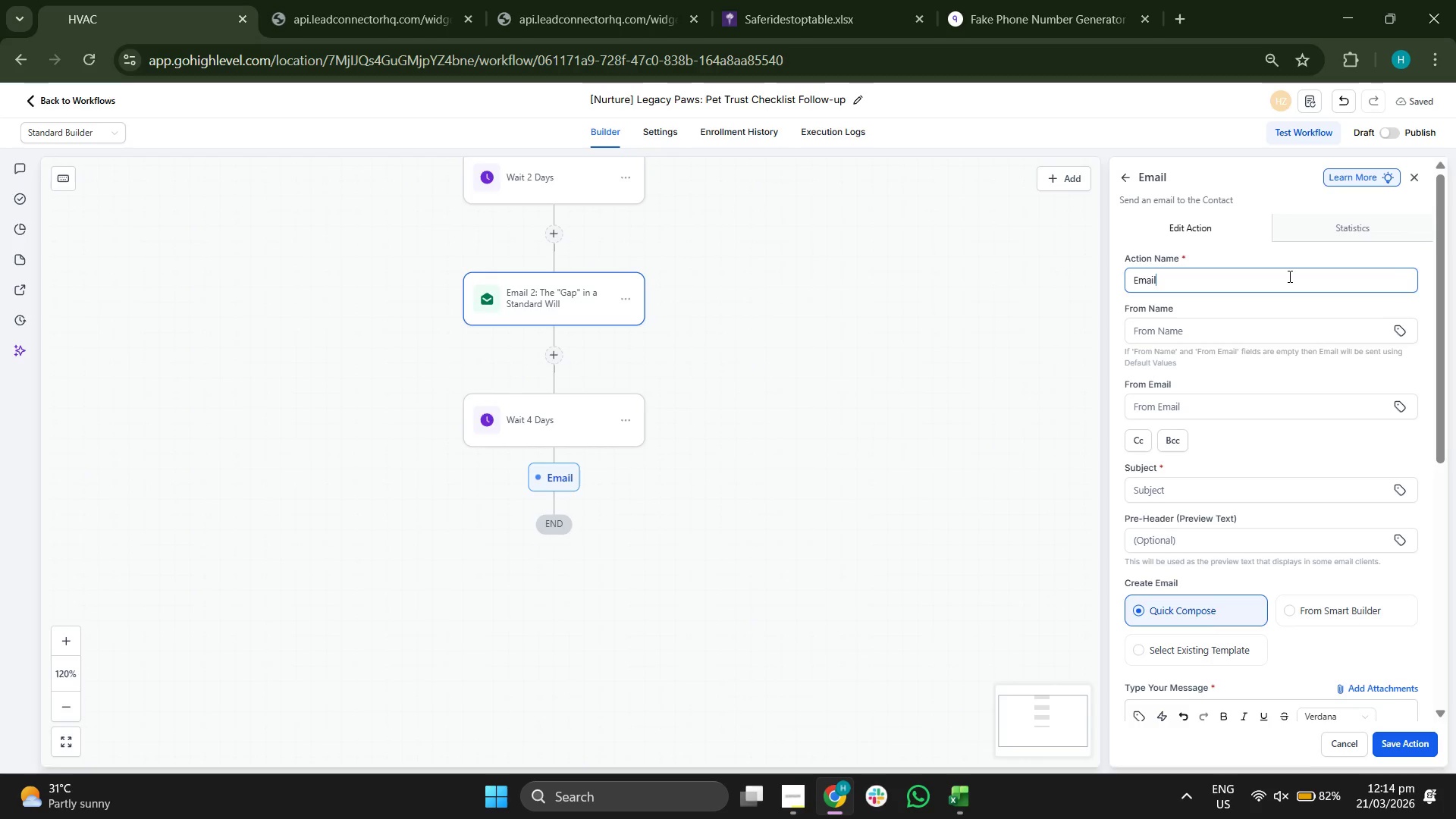 
key(Space)
 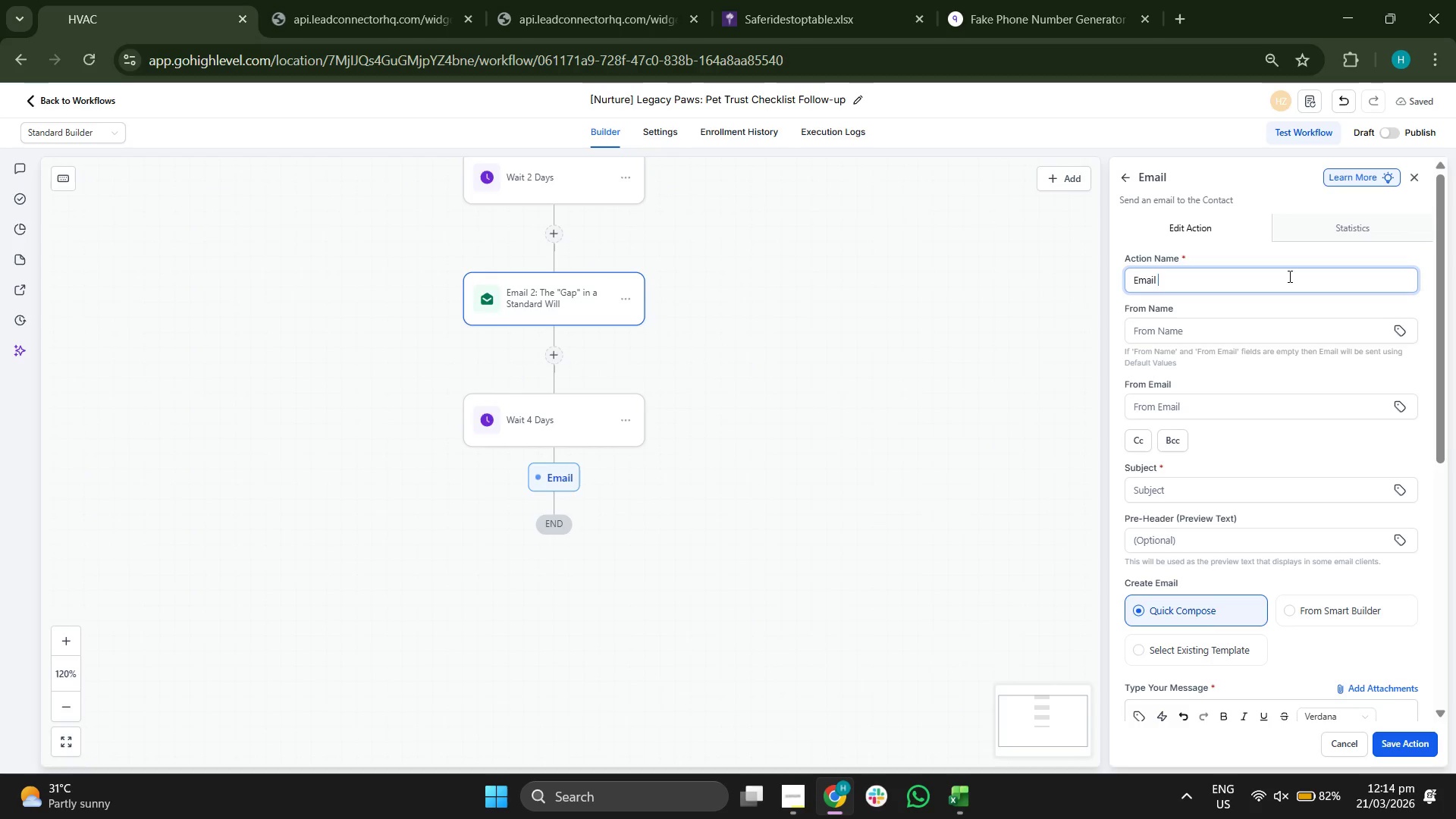 
key(3)
 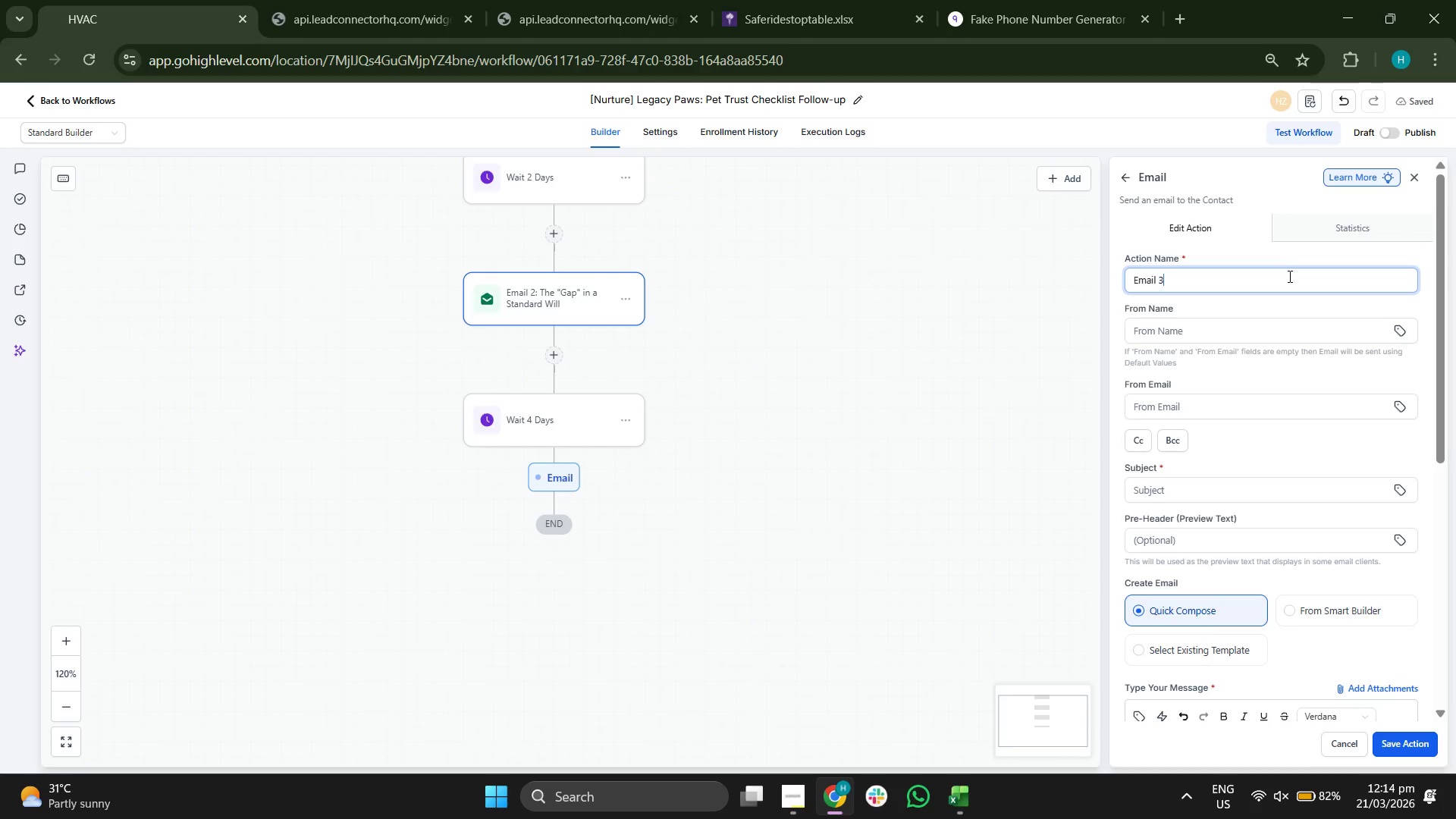 
key(Shift+Semicolon)
 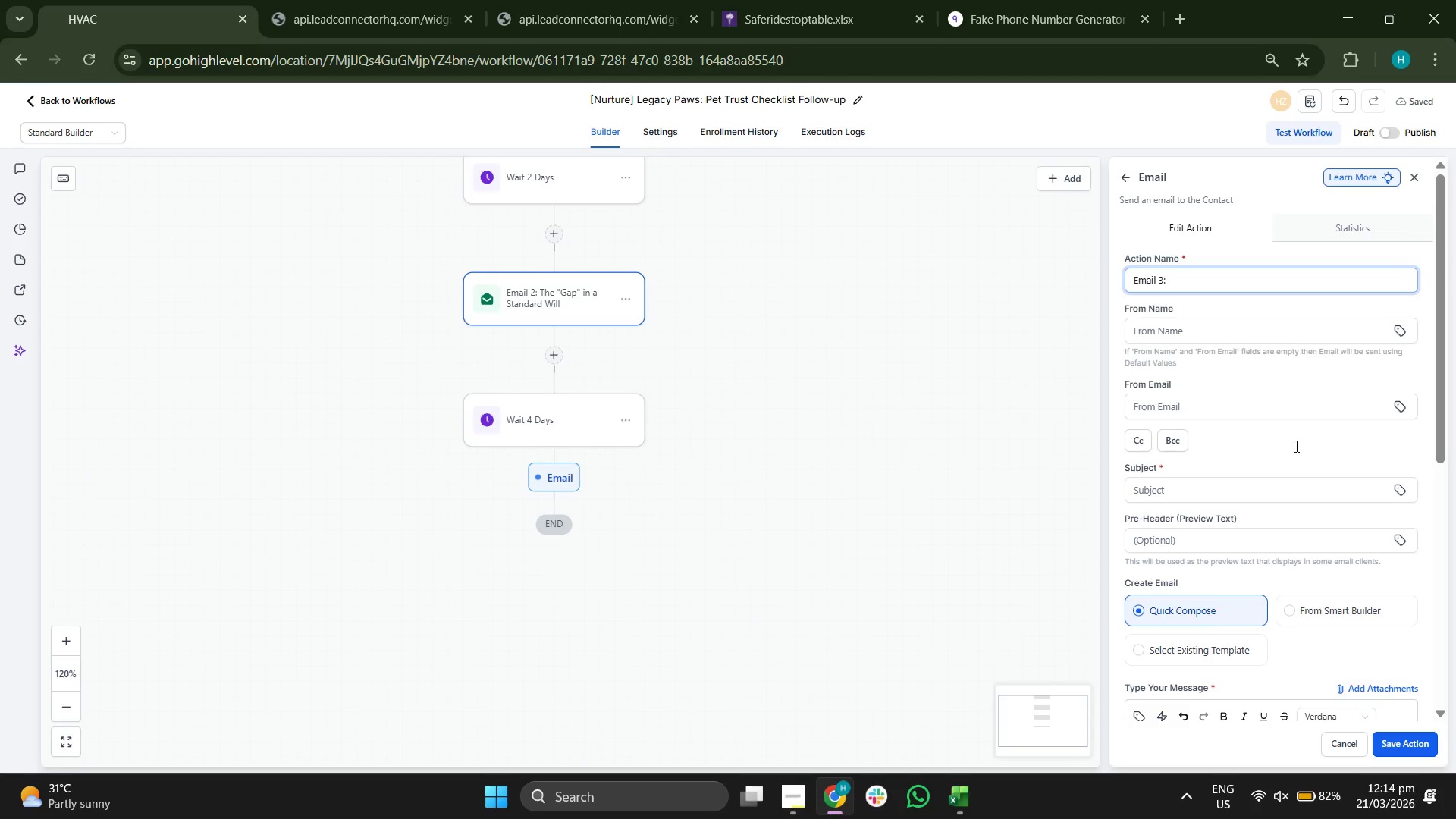 
scroll: coordinate [1282, 500], scroll_direction: down, amount: 6.0
 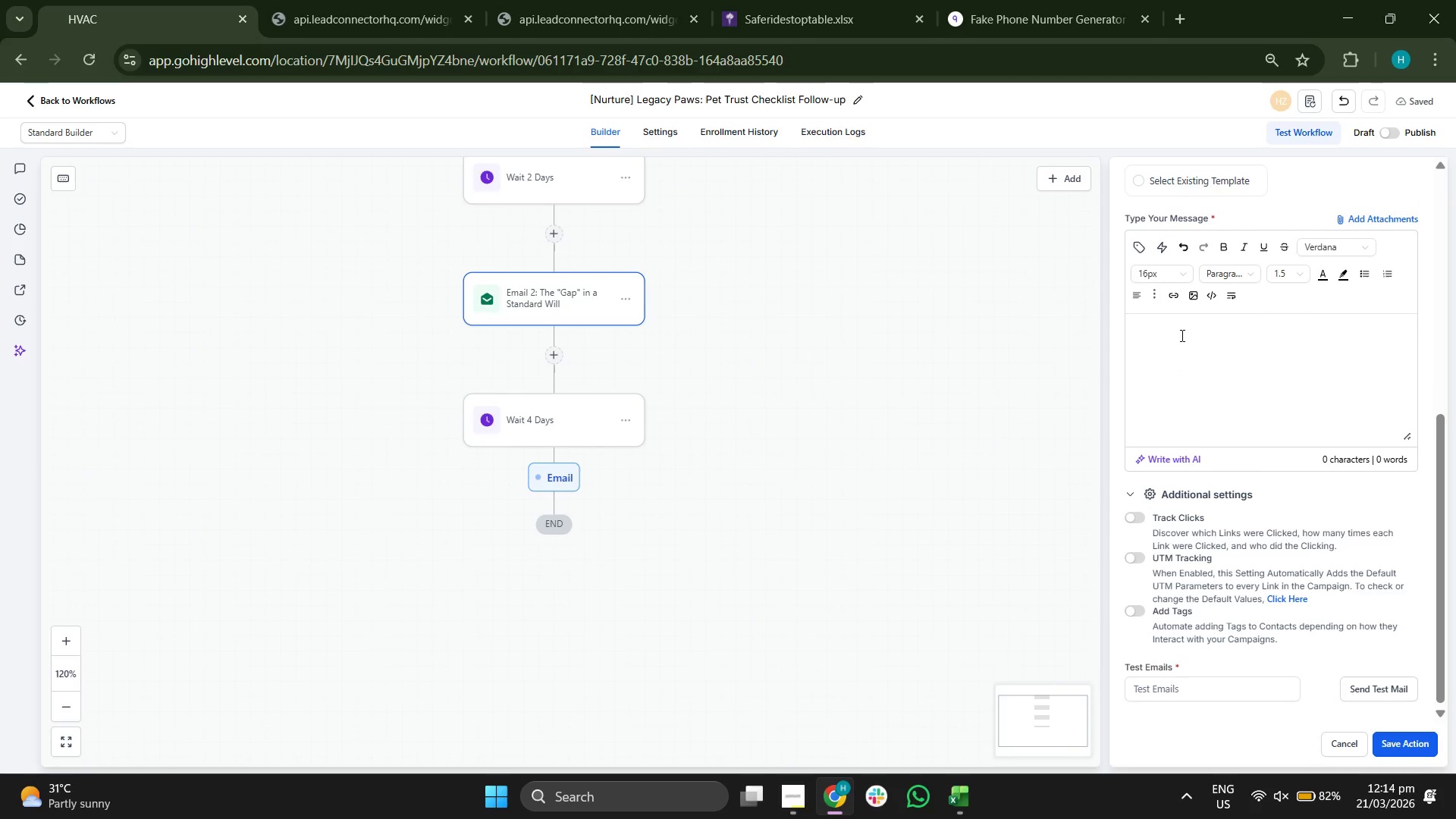 
scroll: coordinate [1200, 345], scroll_direction: up, amount: 2.0
 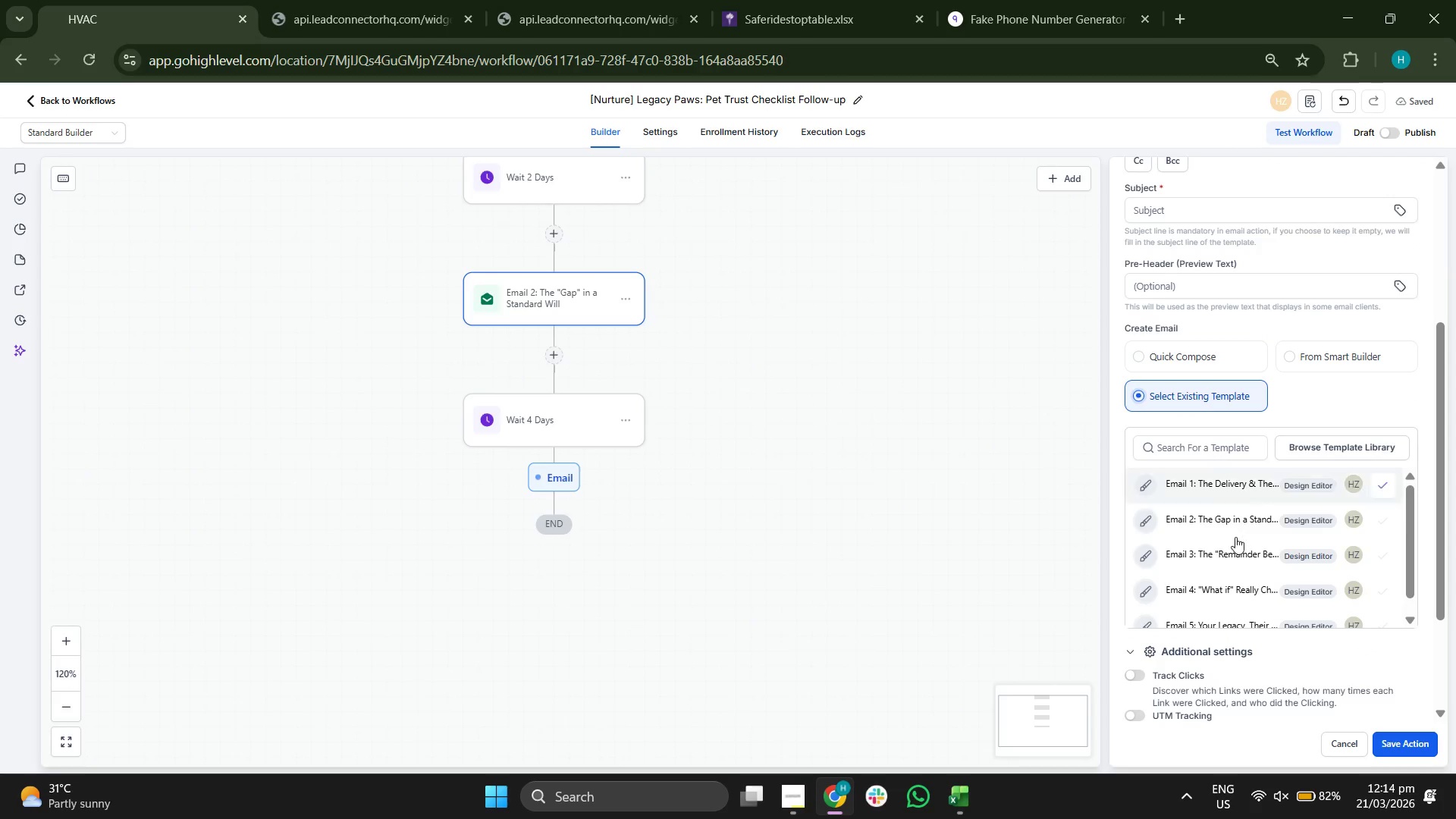 
left_click([1228, 549])
 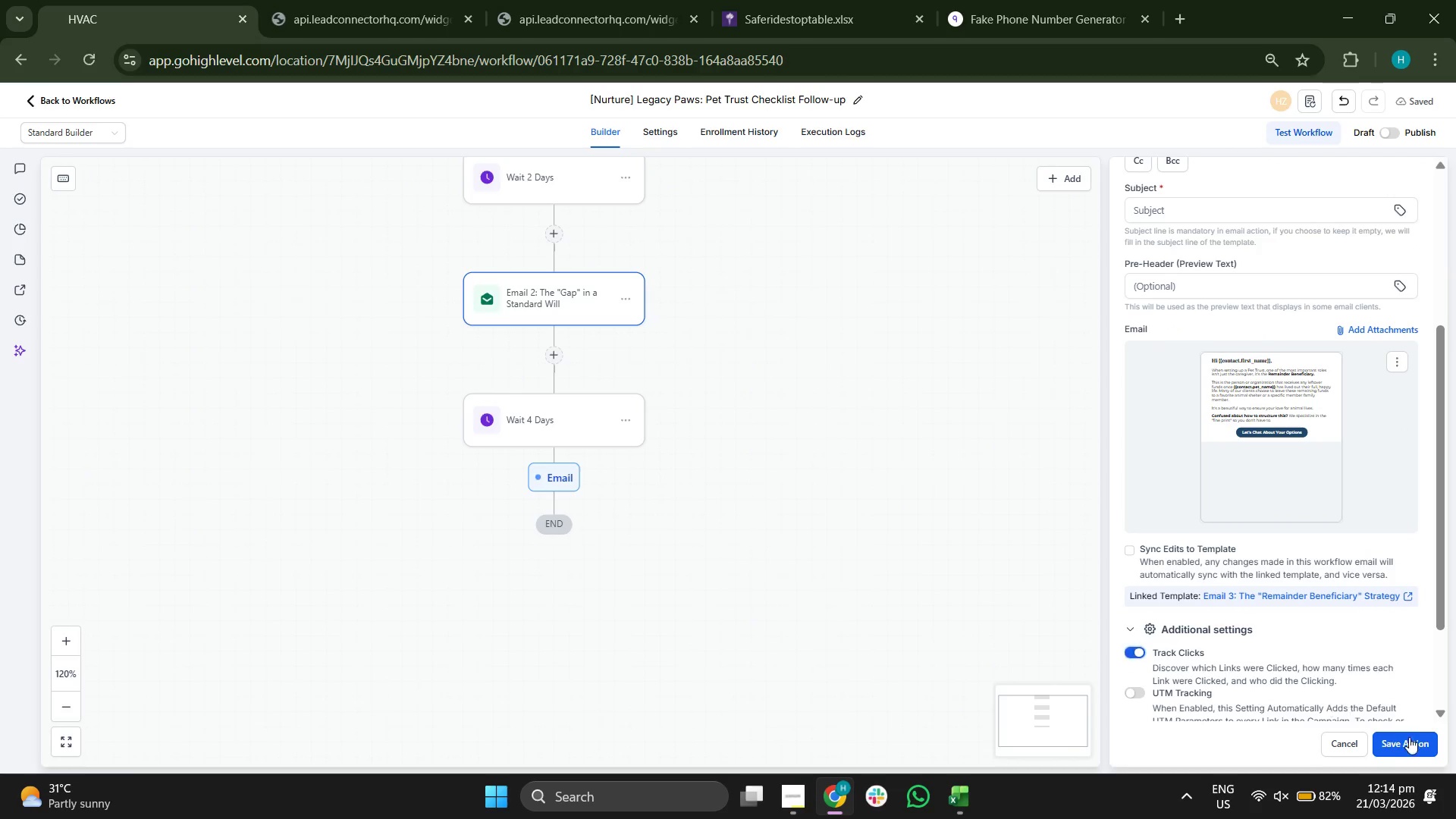 
scroll: coordinate [1269, 519], scroll_direction: up, amount: 3.0
 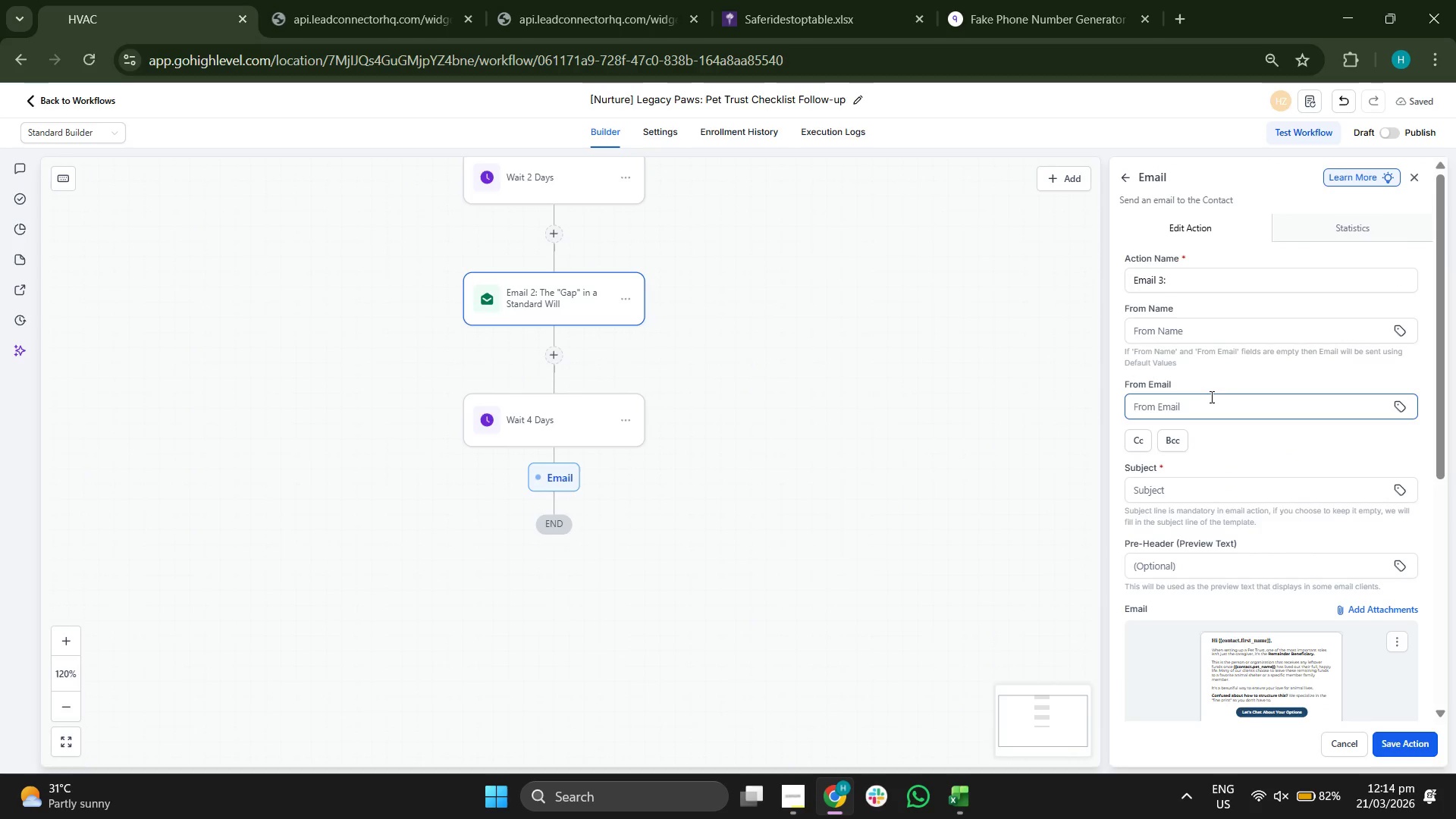 
left_click_drag(start_coordinate=[953, 380], to_coordinate=[968, 592])
 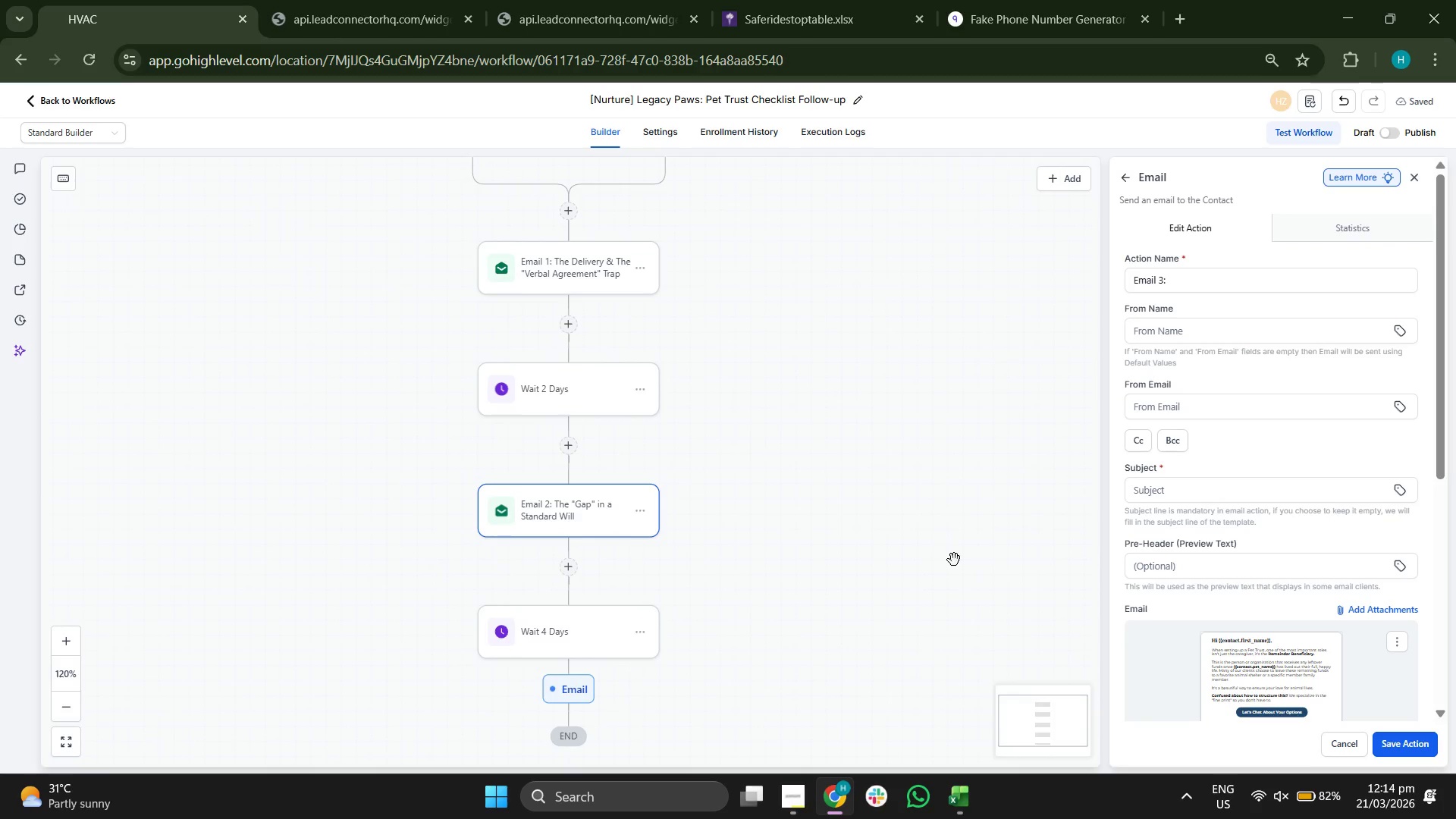 
left_click_drag(start_coordinate=[957, 559], to_coordinate=[950, 508])
 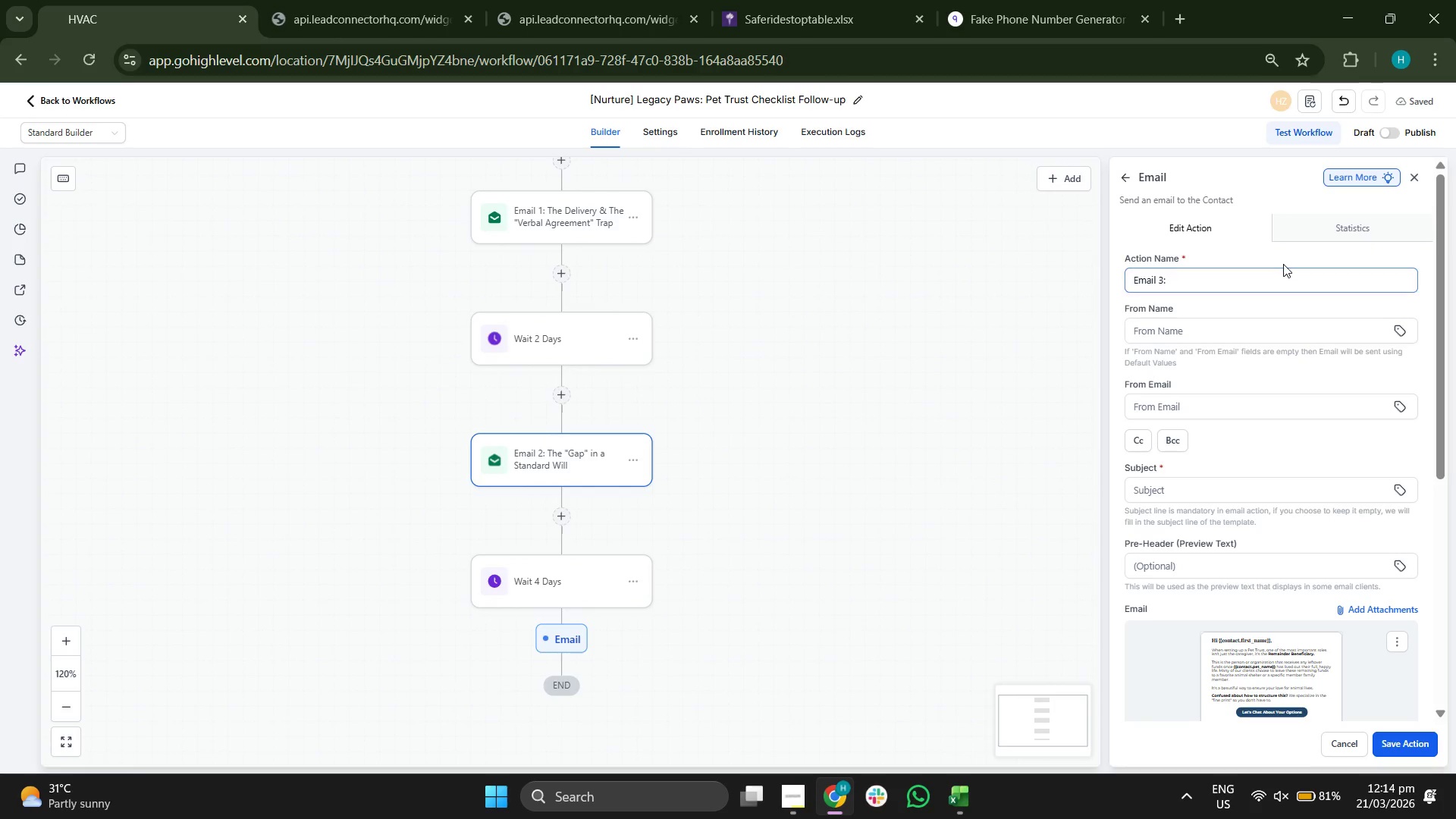 
double_click([1290, 283])
 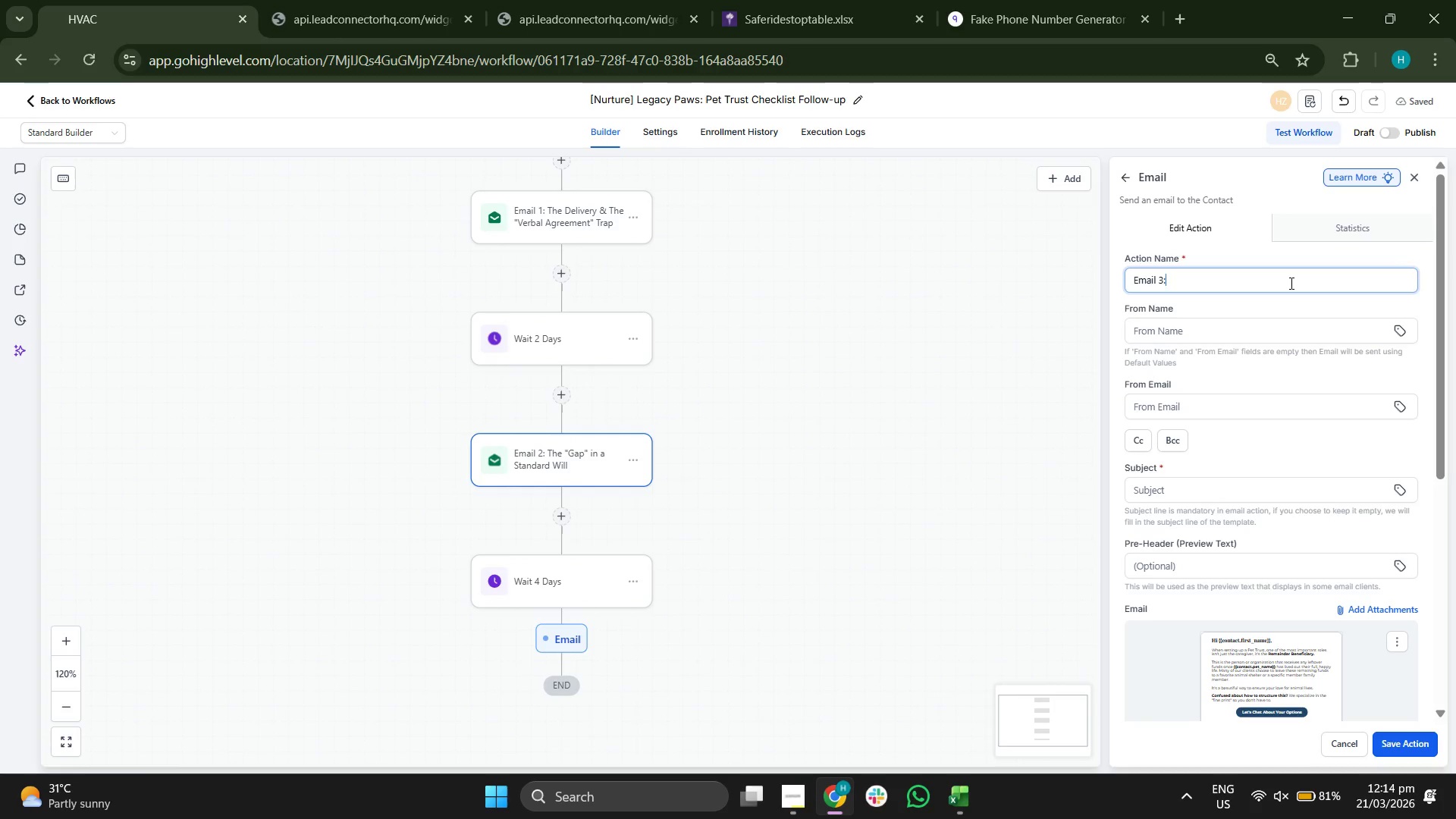 
type( The " )
key(Backspace)
type(t)
key(Backspace)
type(Remaineder)
key(Backspace)
key(Backspace)
key(Backspace)
key(Backspace)
type(der Benefiac)
key(Backspace)
key(Backspace)
type(ciary" ST)
key(Backspace)
type(r)
key(Backspace)
type(trat)
key(Backspace)
type(tegy)
 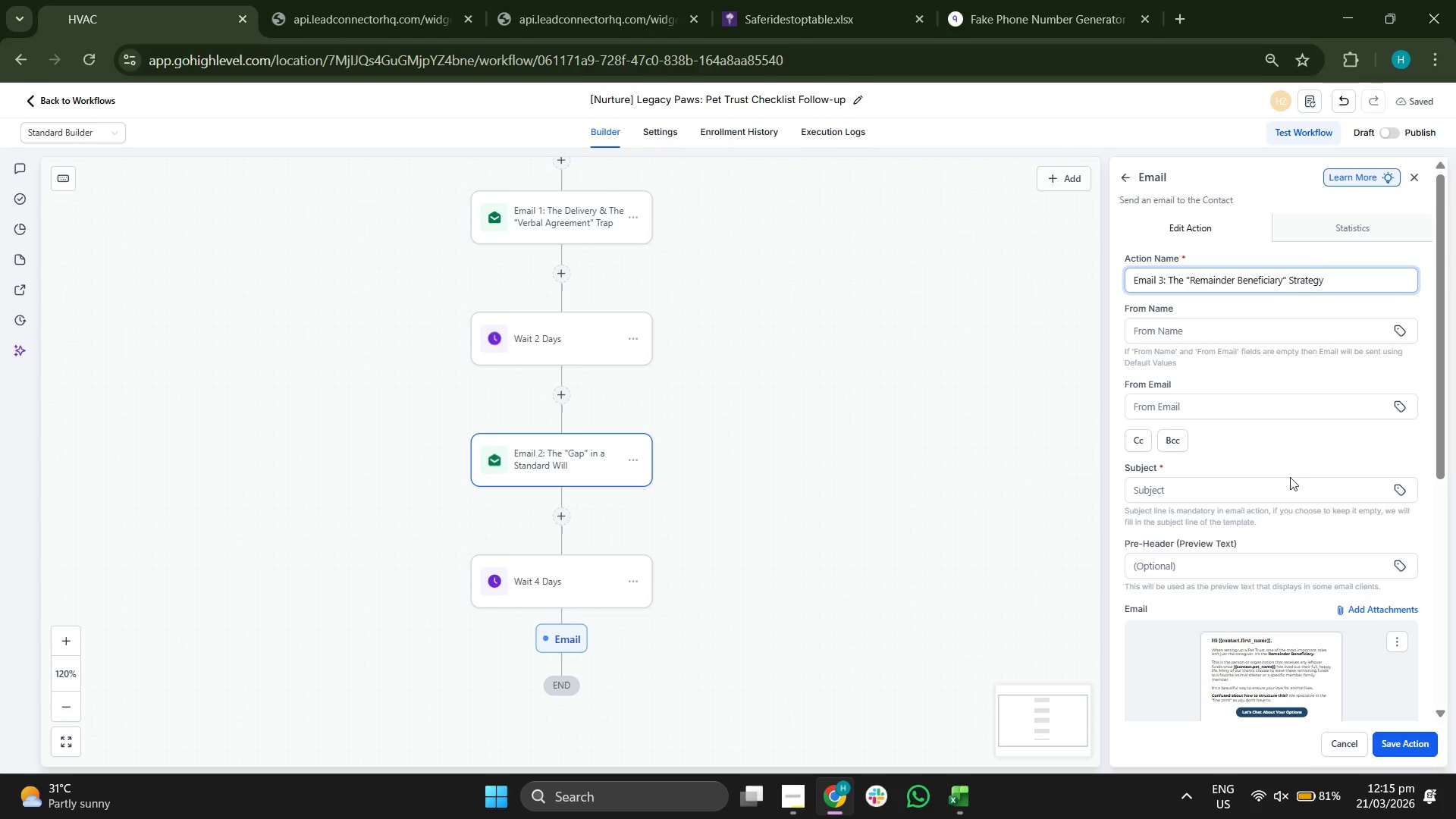 
left_click([1278, 492])
 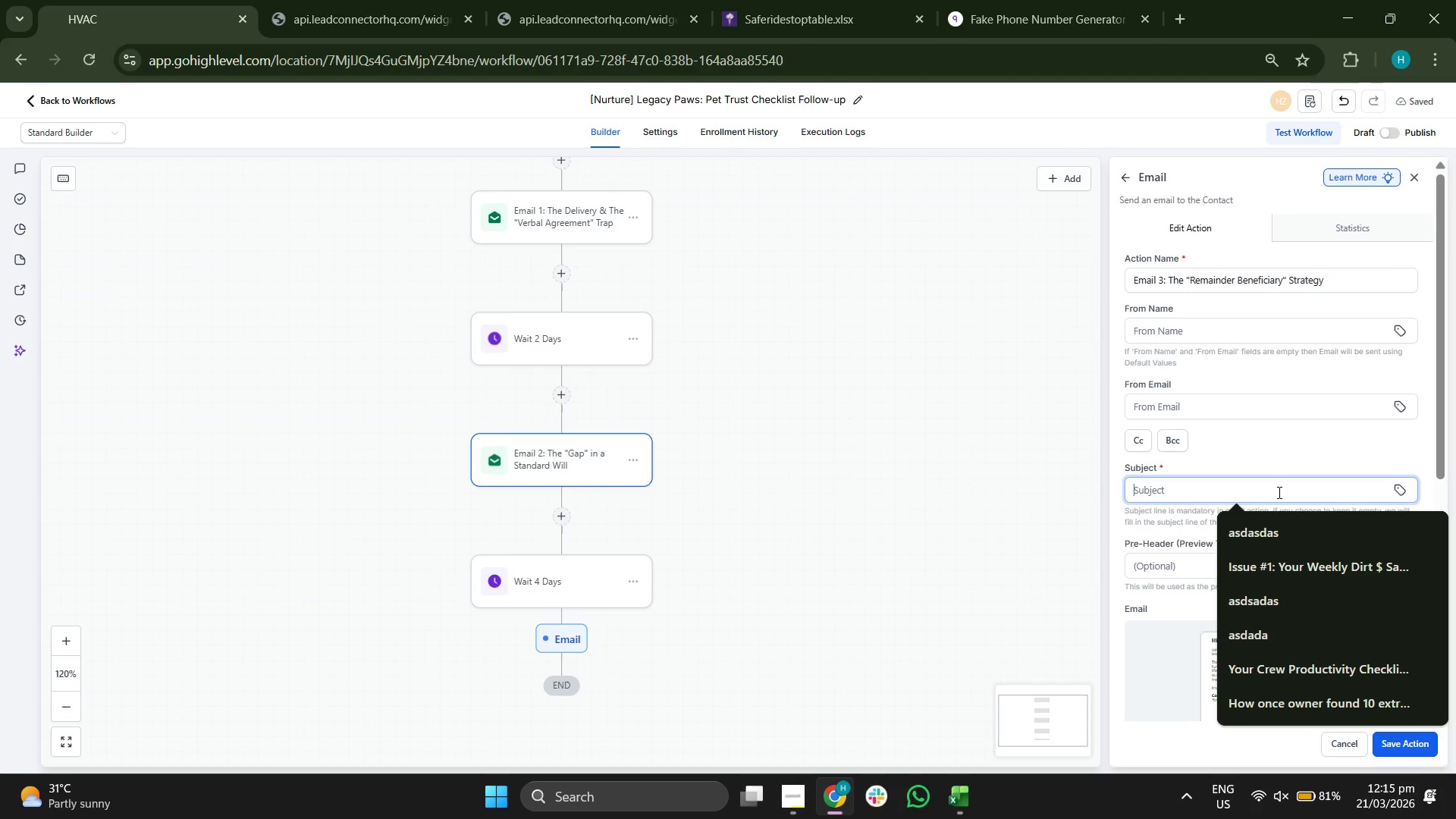 
type(Choosi)
 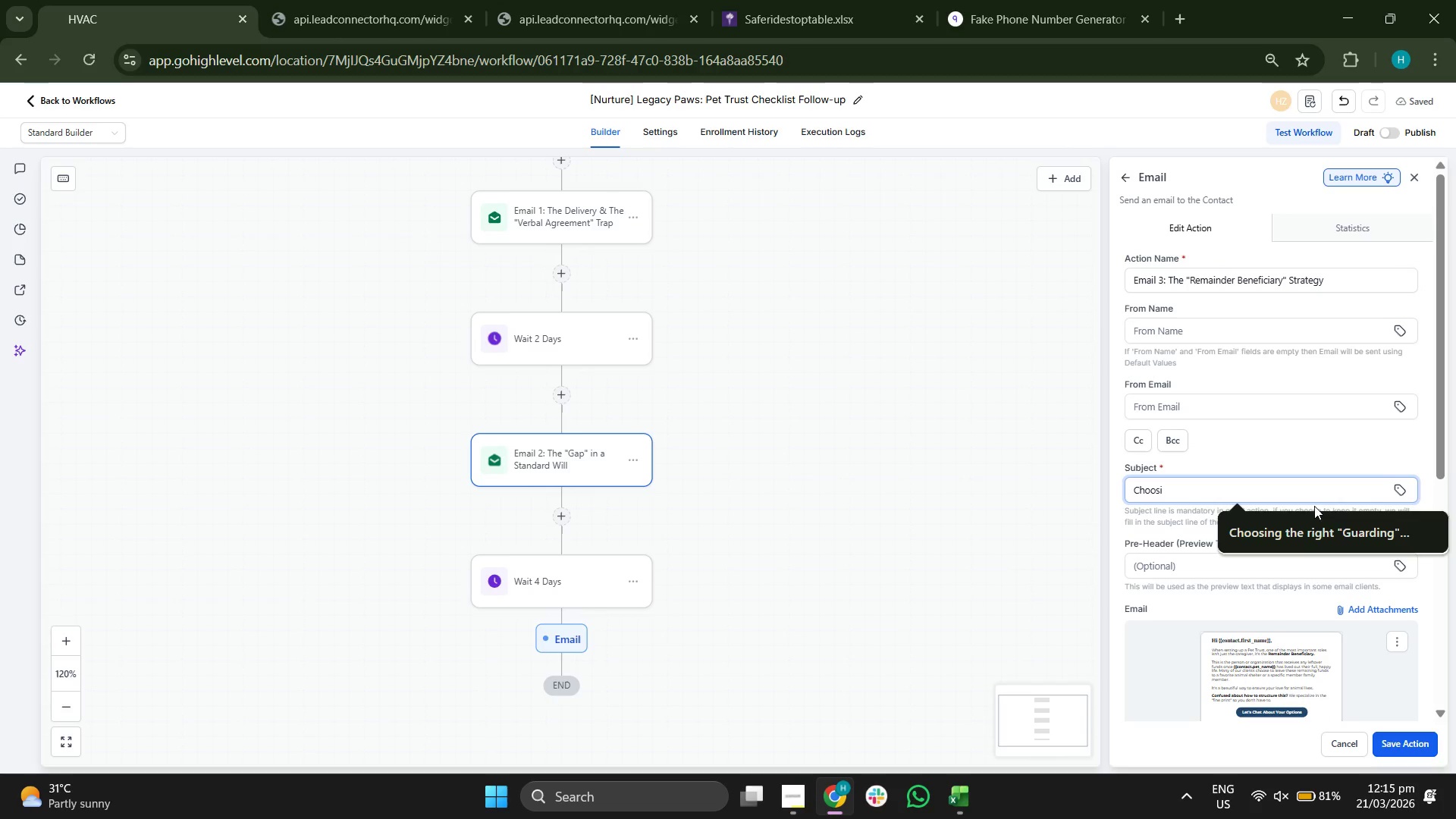 
left_click([1314, 537])
 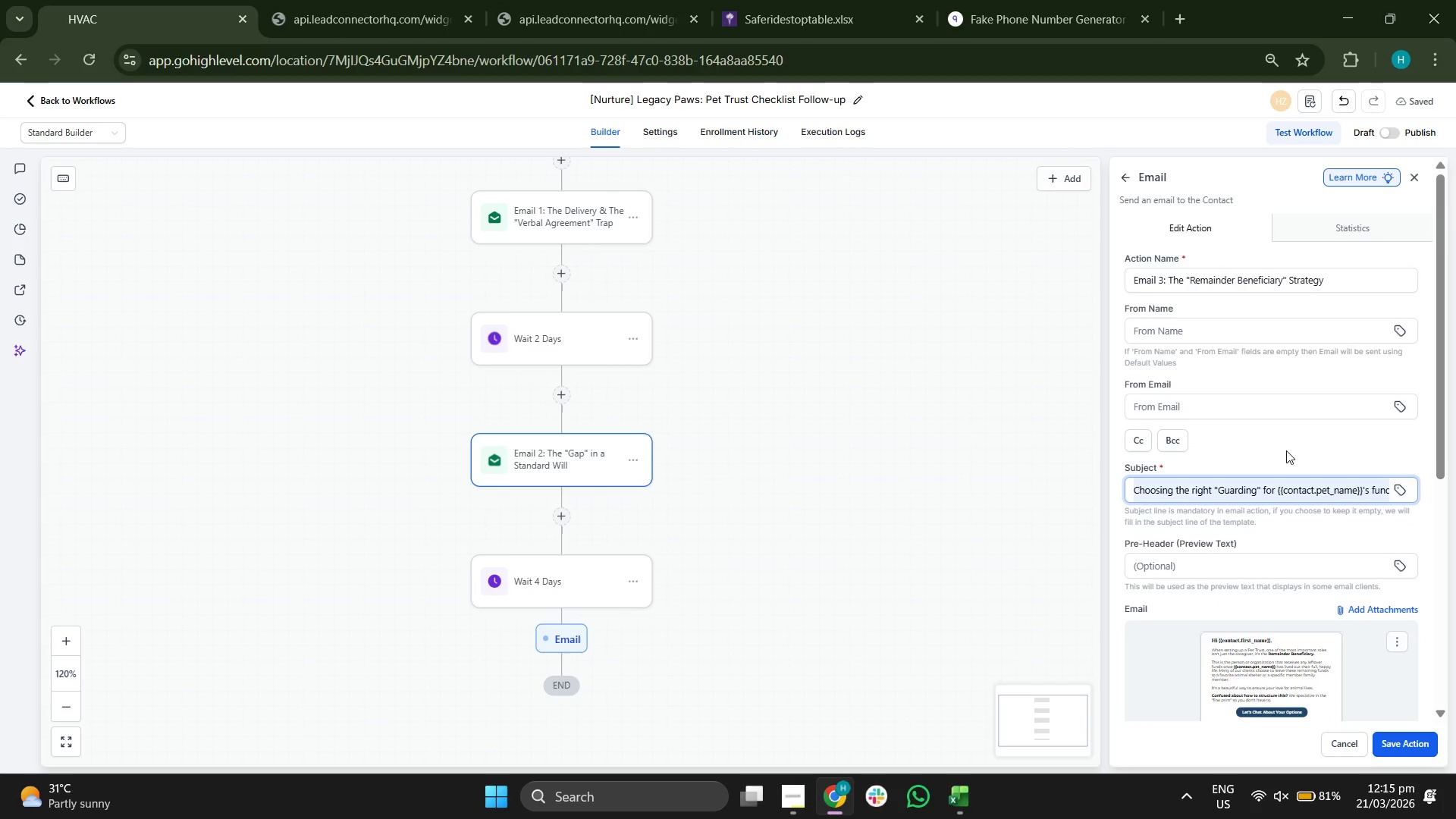 
scroll: coordinate [1286, 450], scroll_direction: down, amount: 6.0
 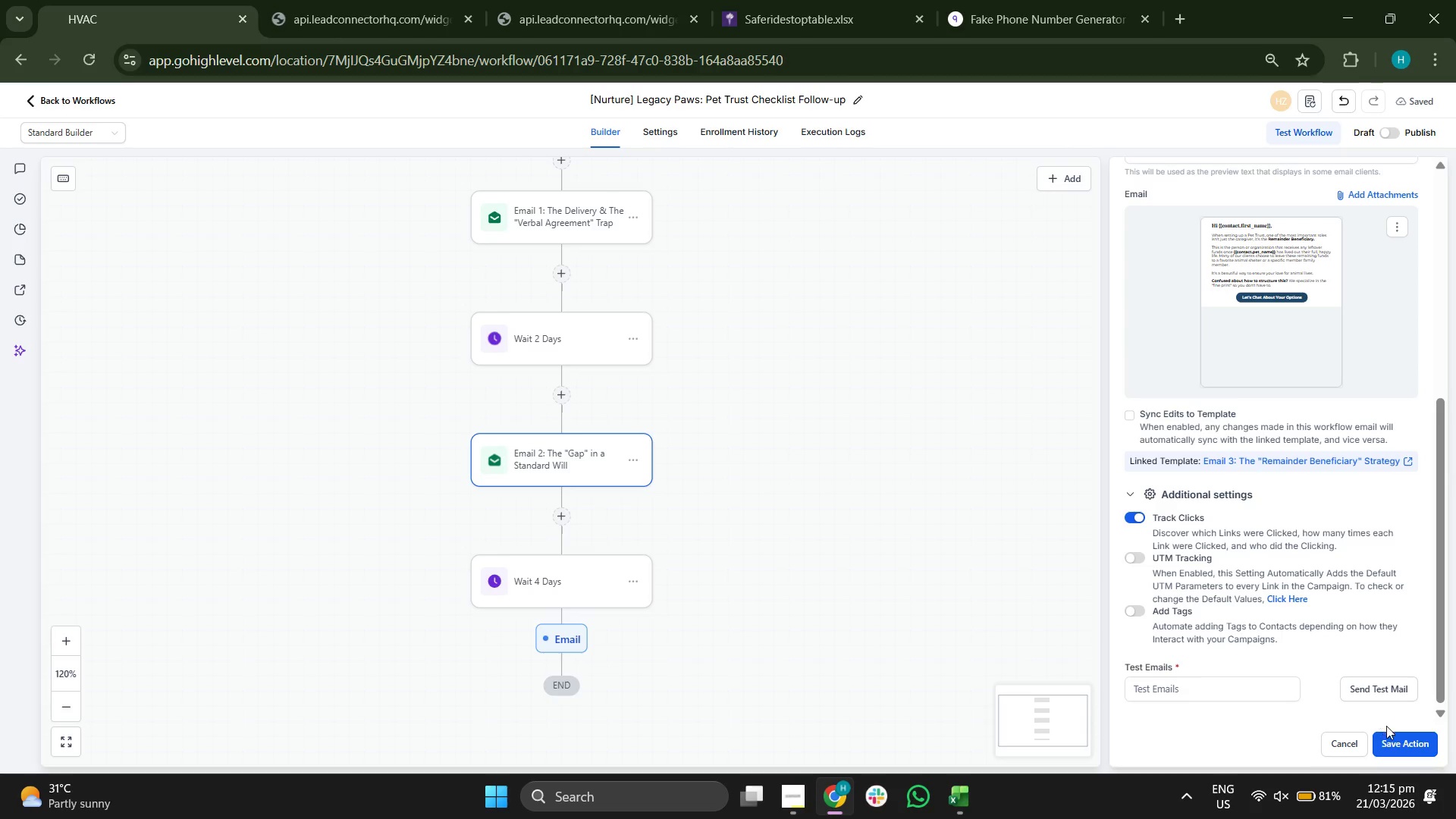 
left_click([1401, 745])
 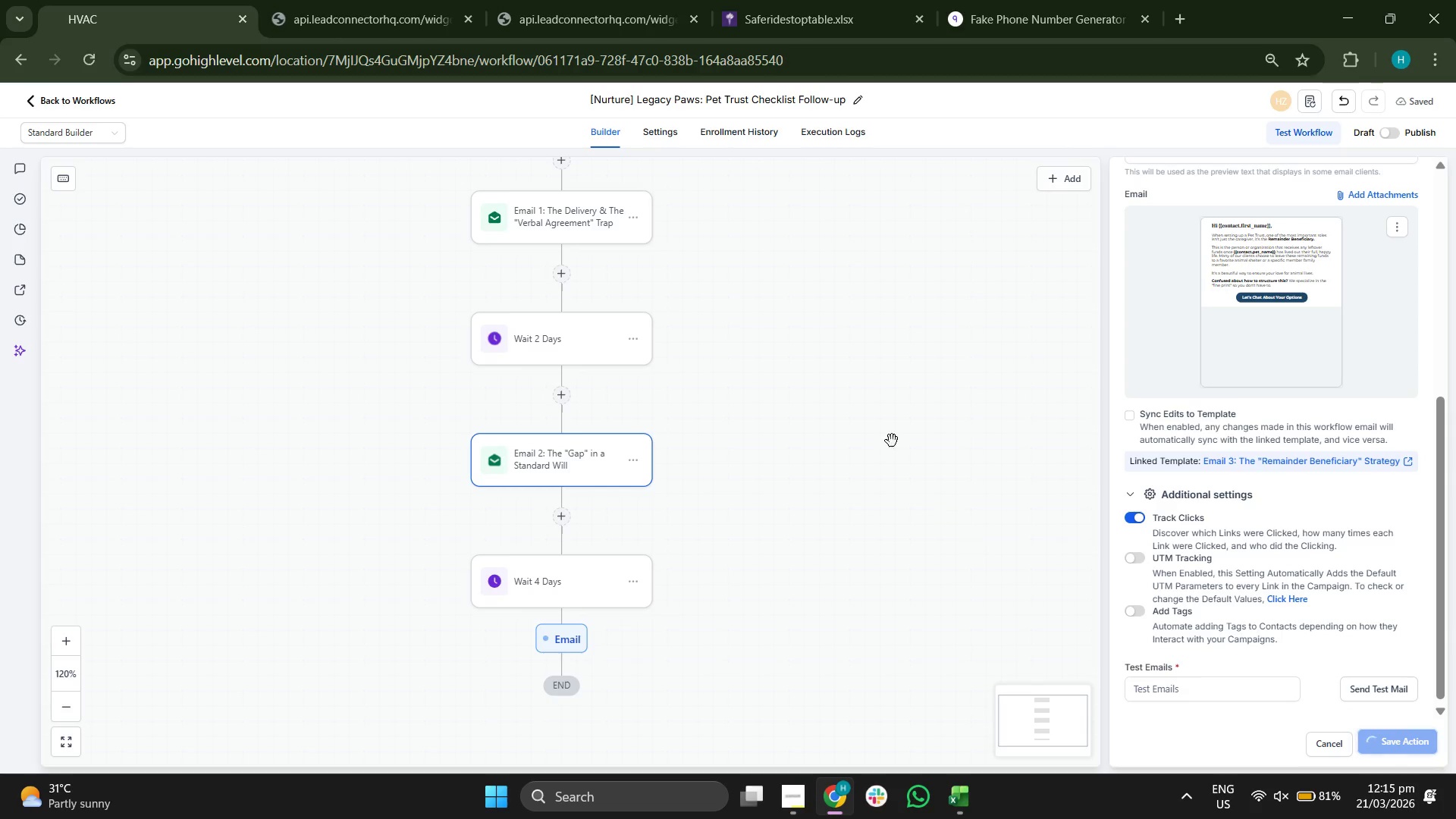 
left_click_drag(start_coordinate=[874, 416], to_coordinate=[883, 401])
 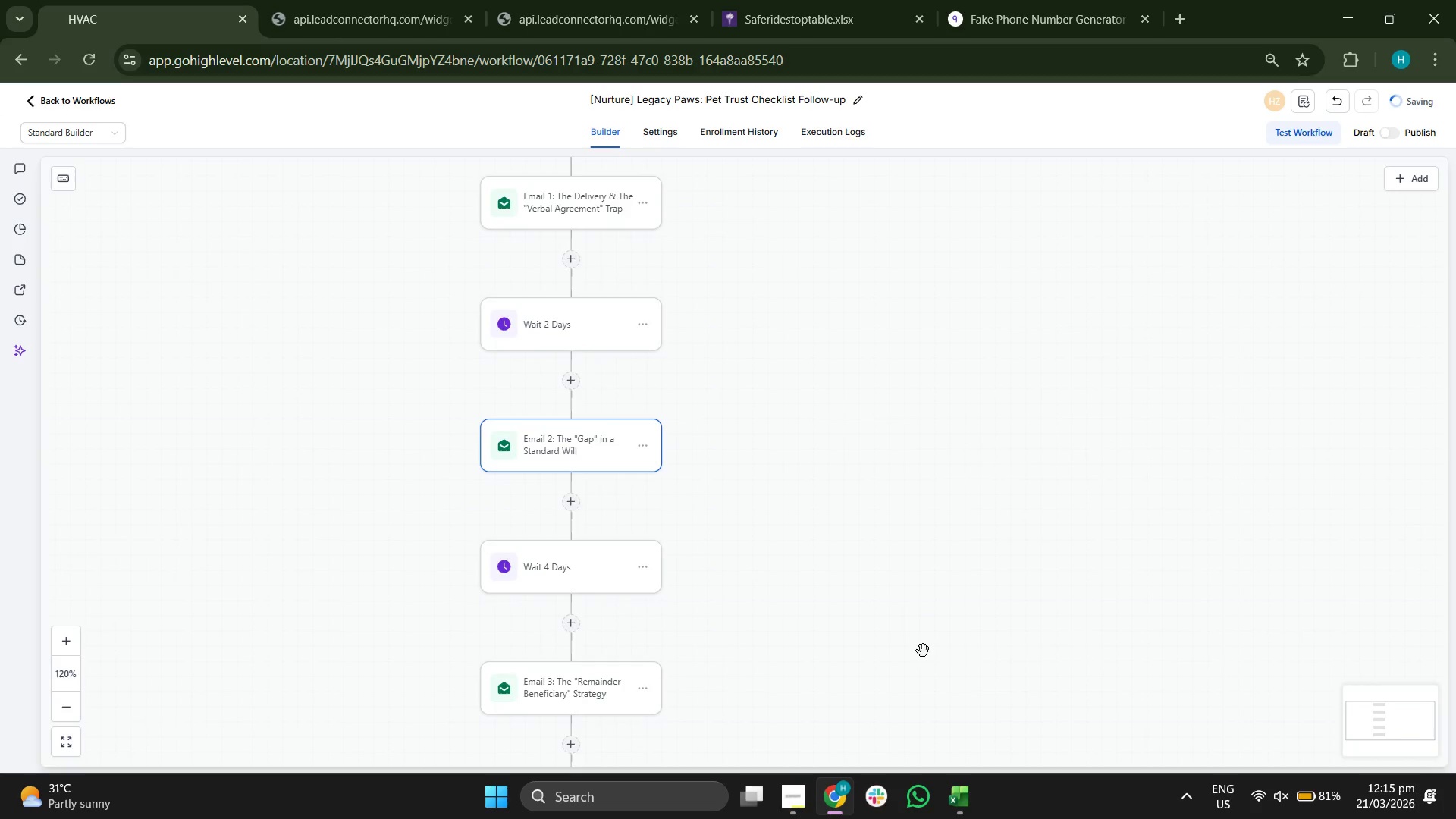 
left_click_drag(start_coordinate=[923, 650], to_coordinate=[922, 518])
 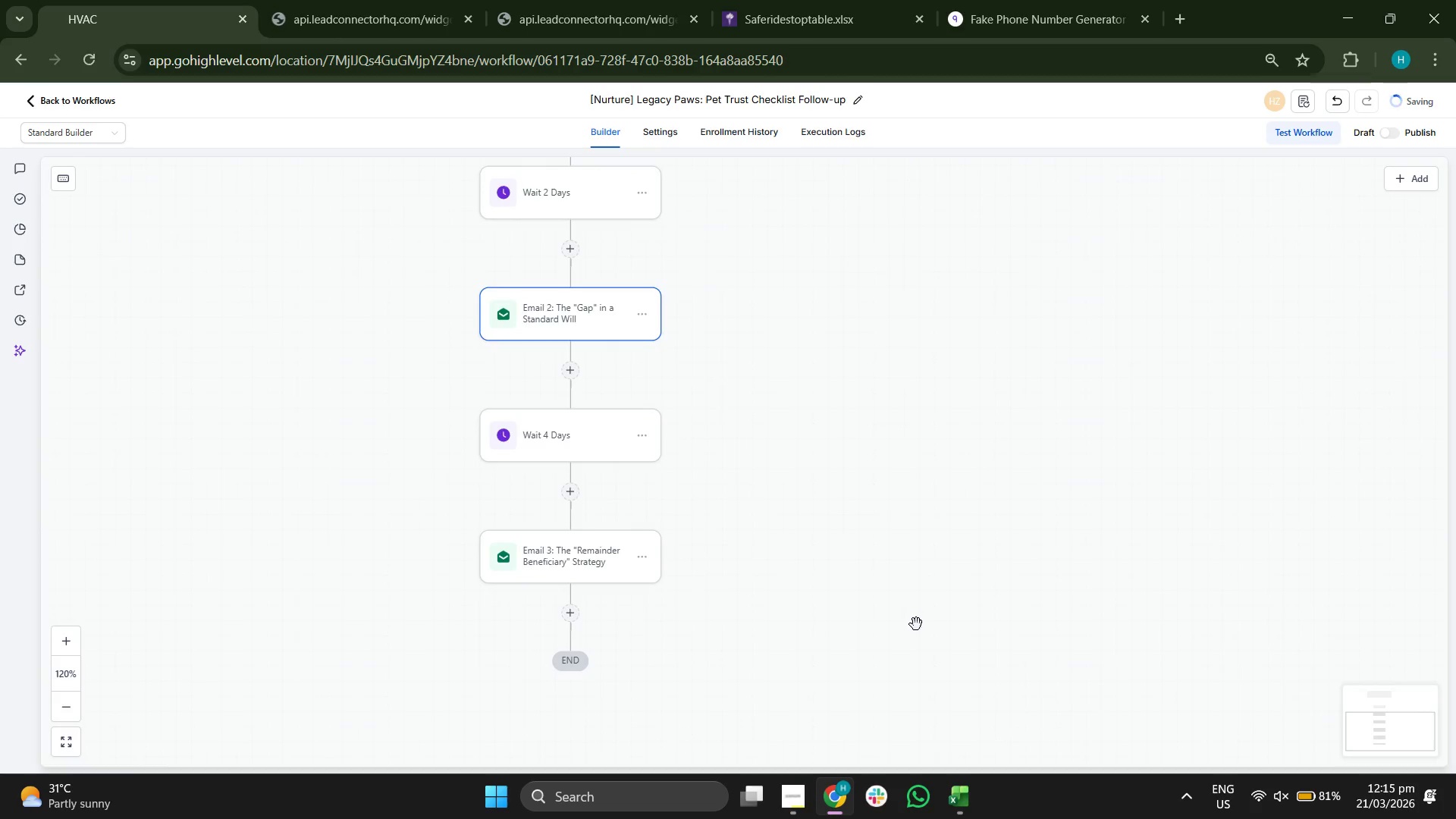 
left_click_drag(start_coordinate=[915, 626], to_coordinate=[934, 527])
 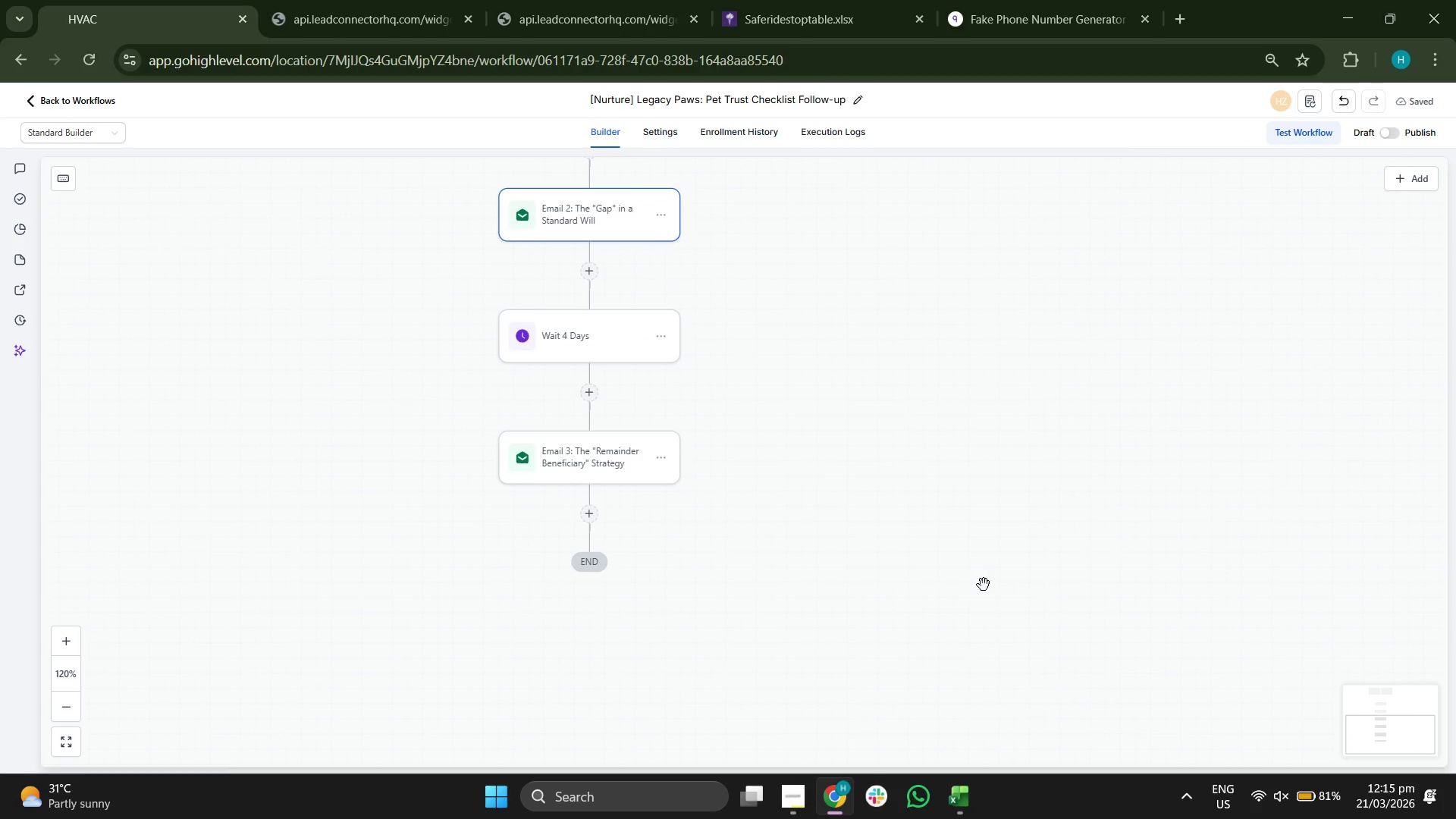 
left_click_drag(start_coordinate=[987, 607], to_coordinate=[1016, 535])
 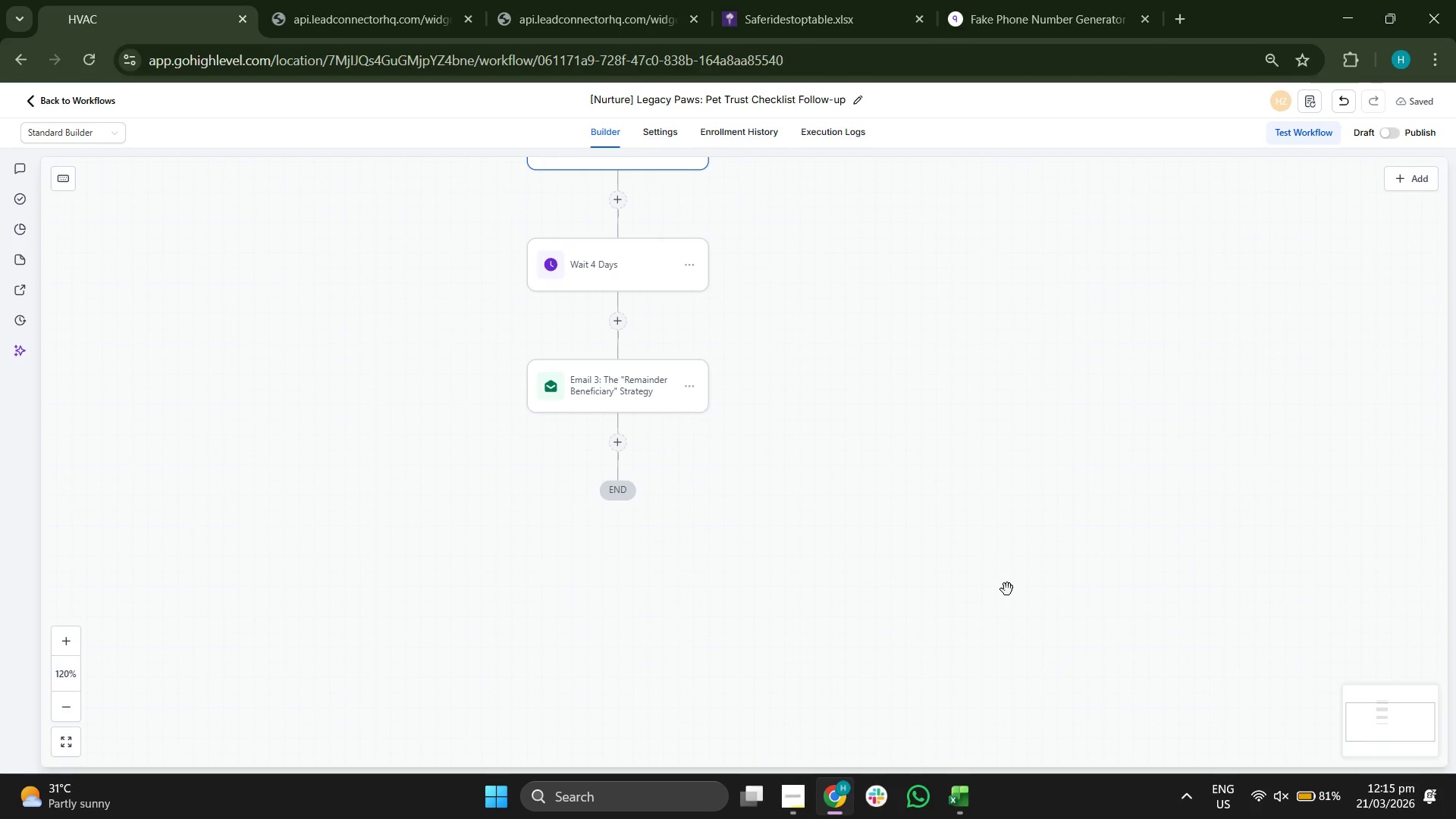 
left_click_drag(start_coordinate=[1003, 609], to_coordinate=[1046, 549])
 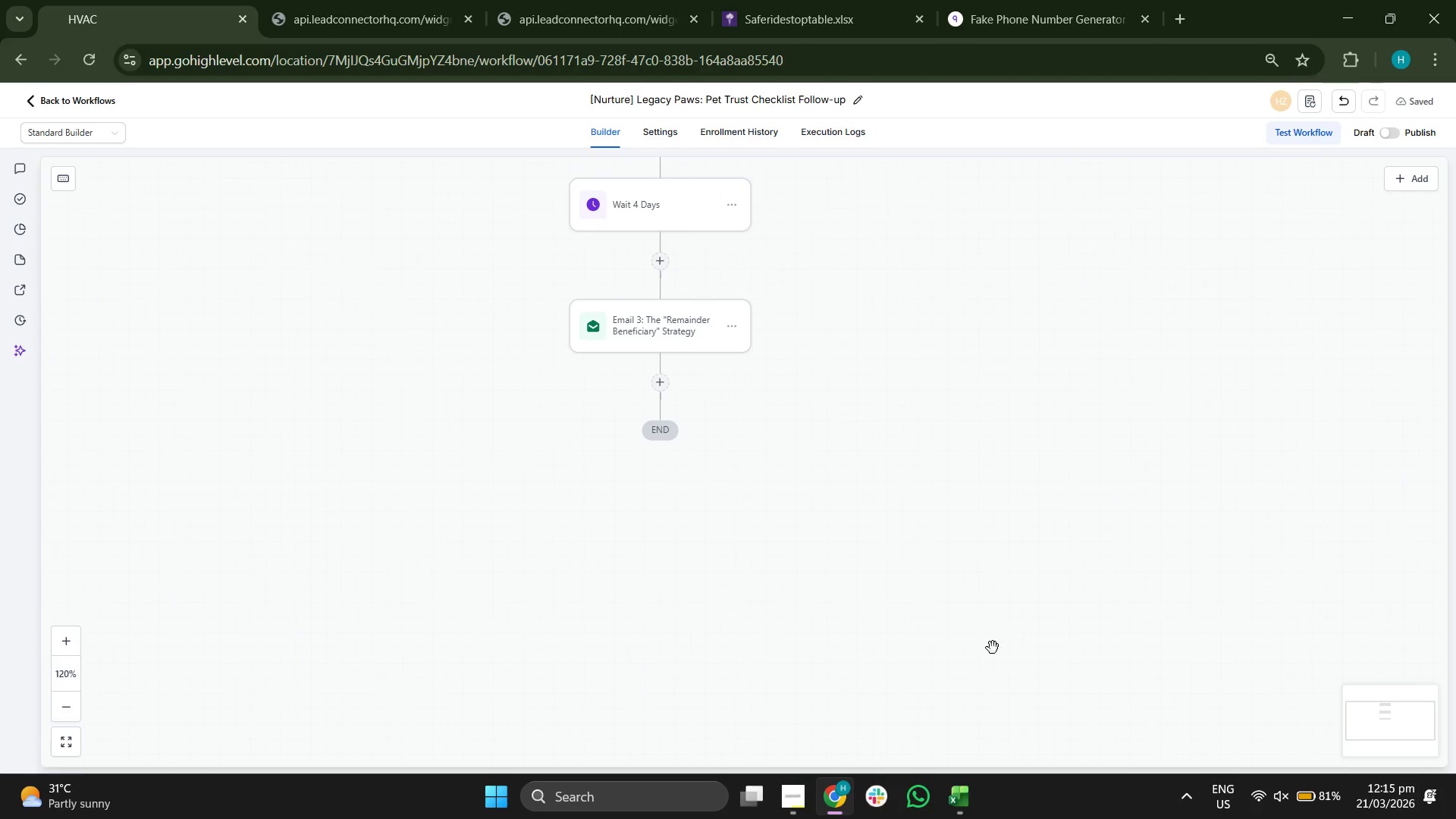 
left_click_drag(start_coordinate=[993, 648], to_coordinate=[1025, 581])
 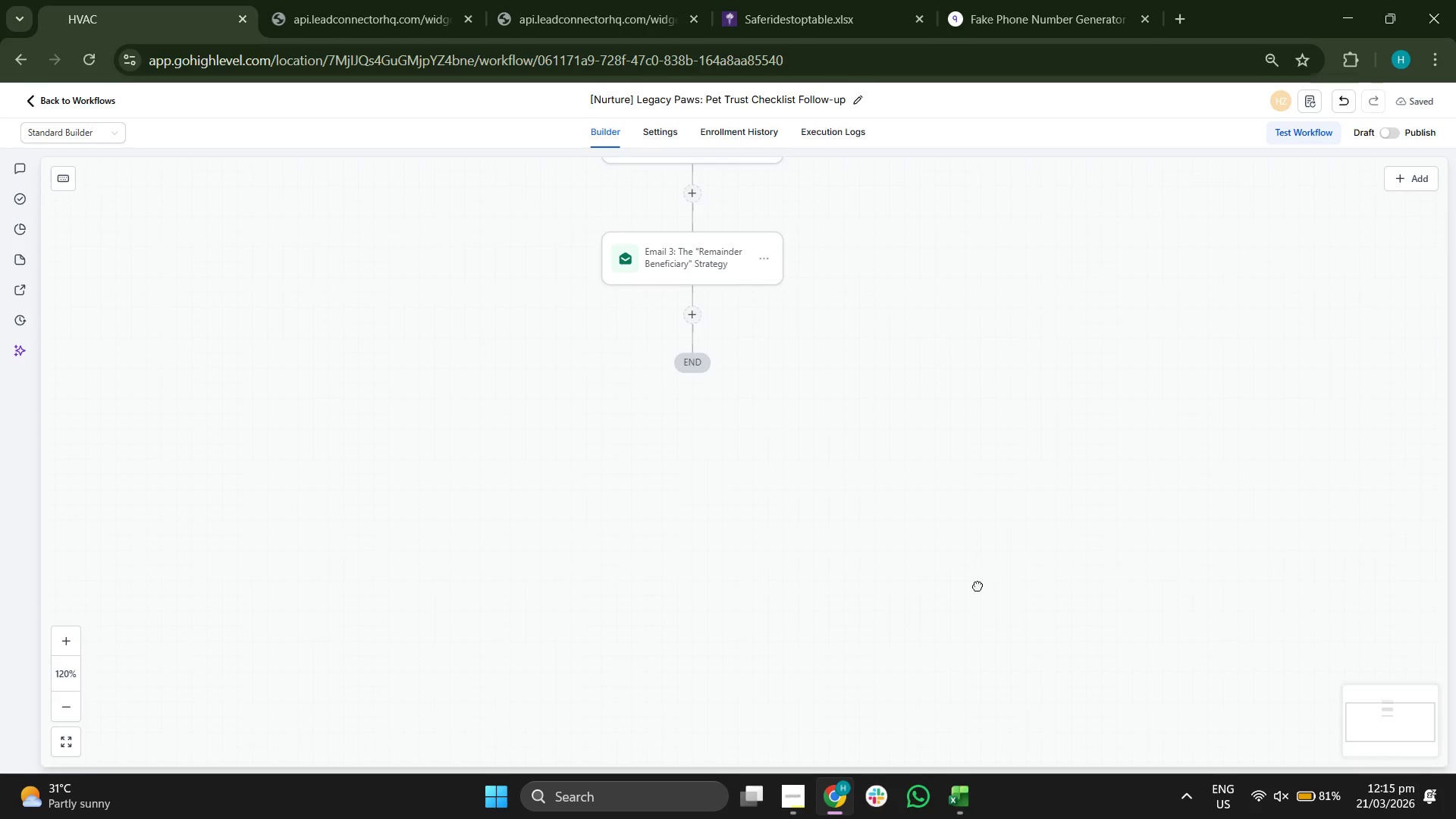 
left_click_drag(start_coordinate=[981, 575], to_coordinate=[874, 710])
 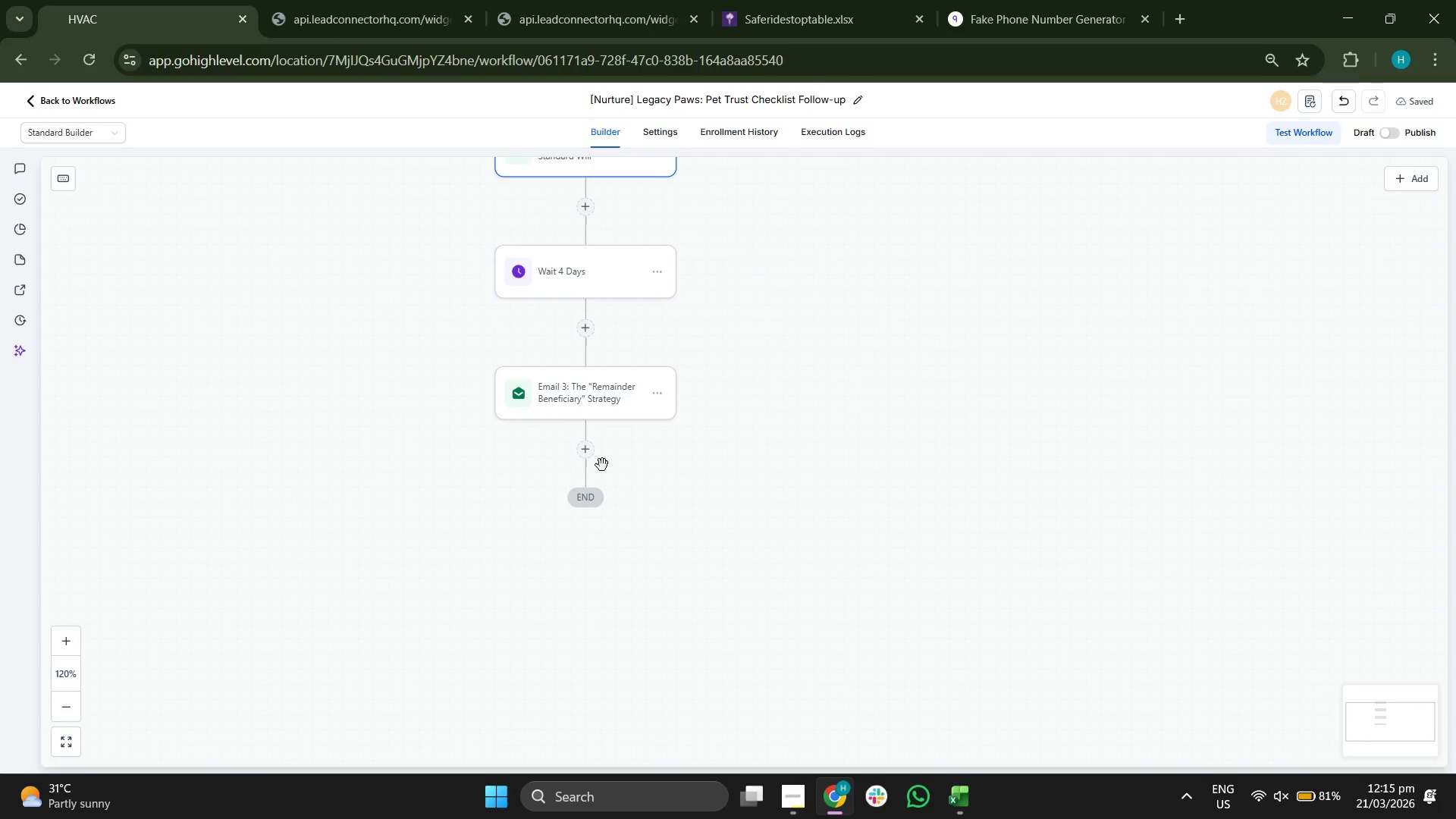 
left_click([582, 450])
 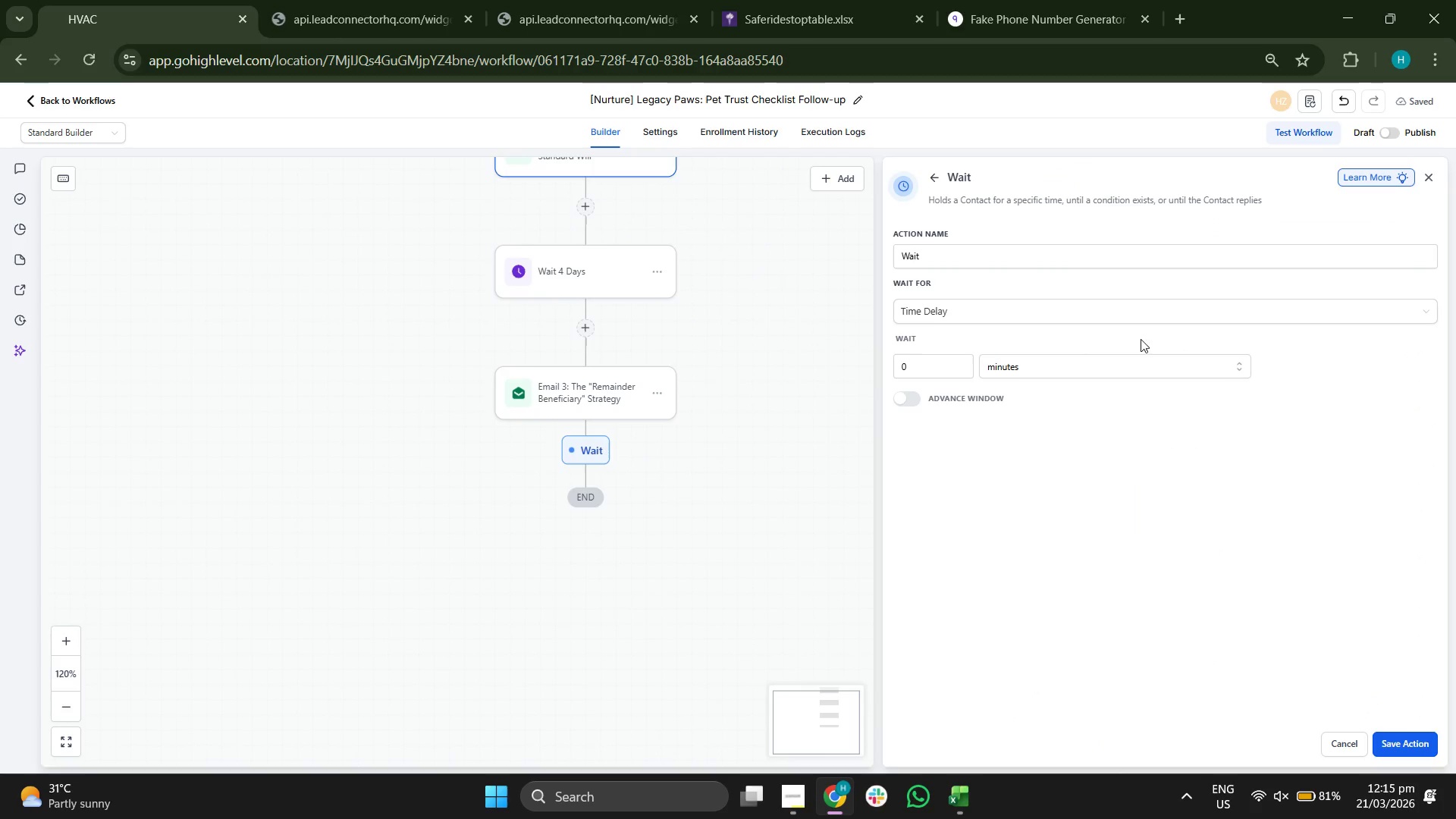 
left_click([999, 255])
 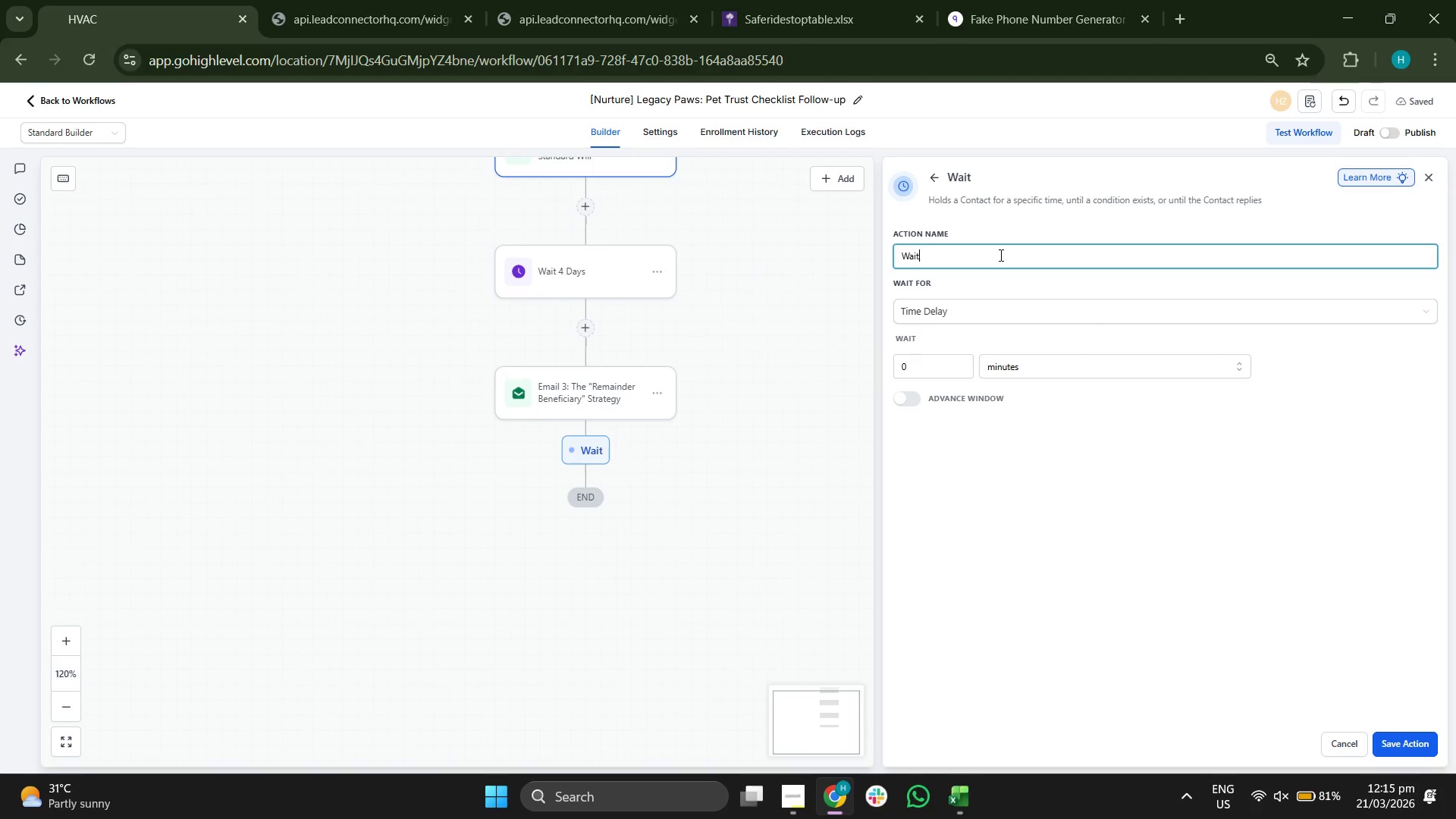 
type( 5 Days5)
 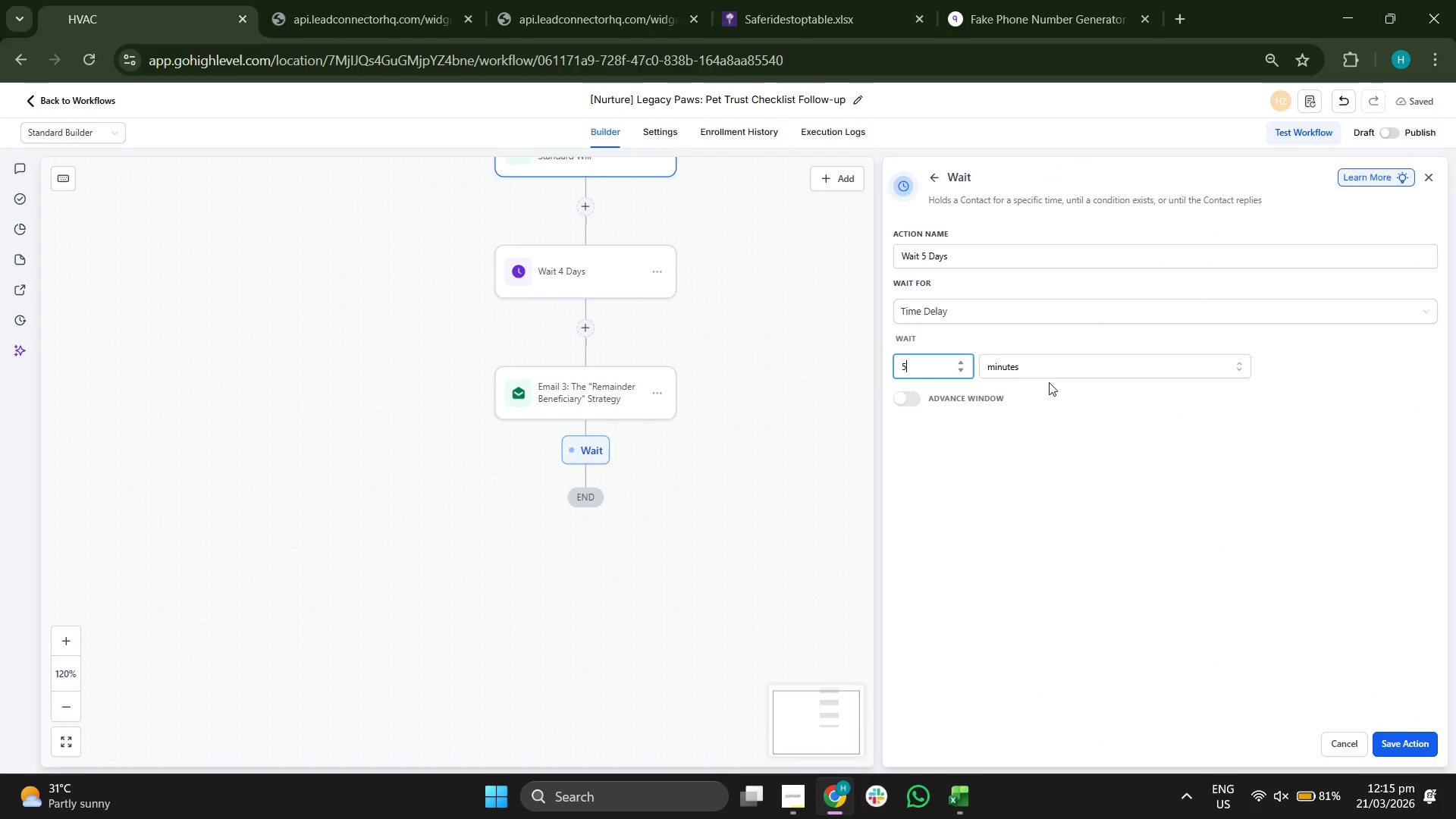 
double_click([1057, 382])
 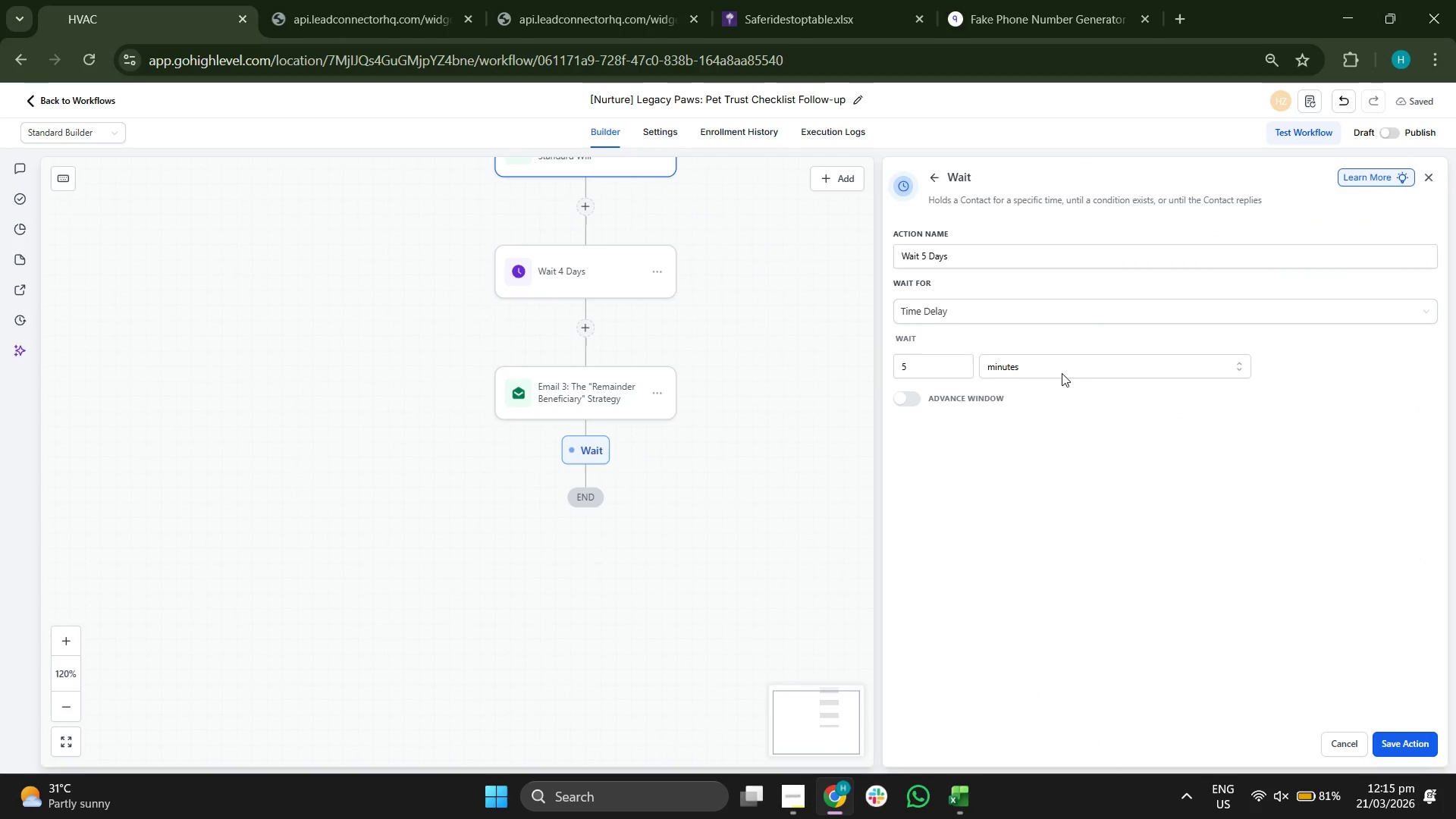 
triple_click([1062, 368])
 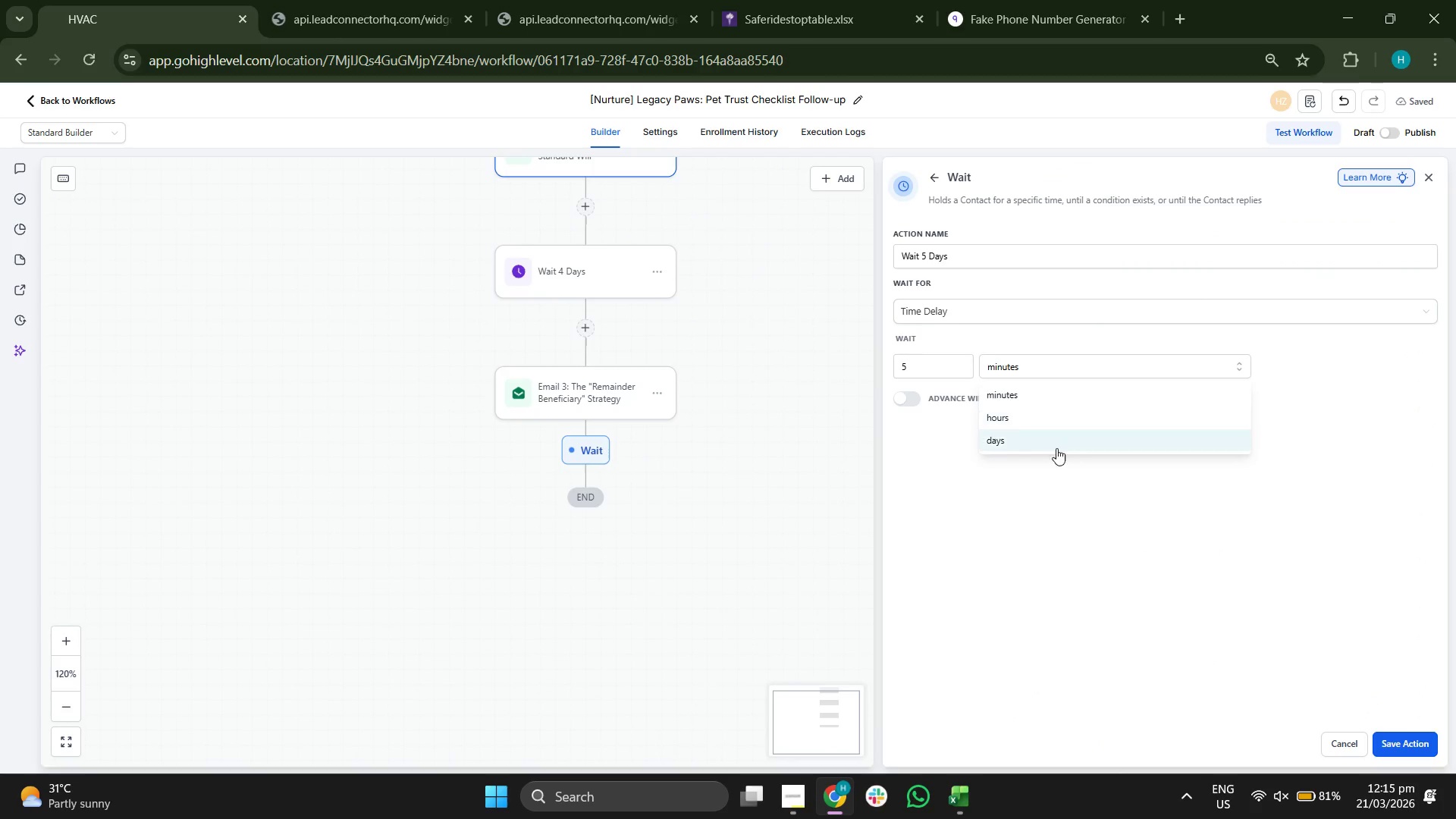 
left_click([1045, 437])
 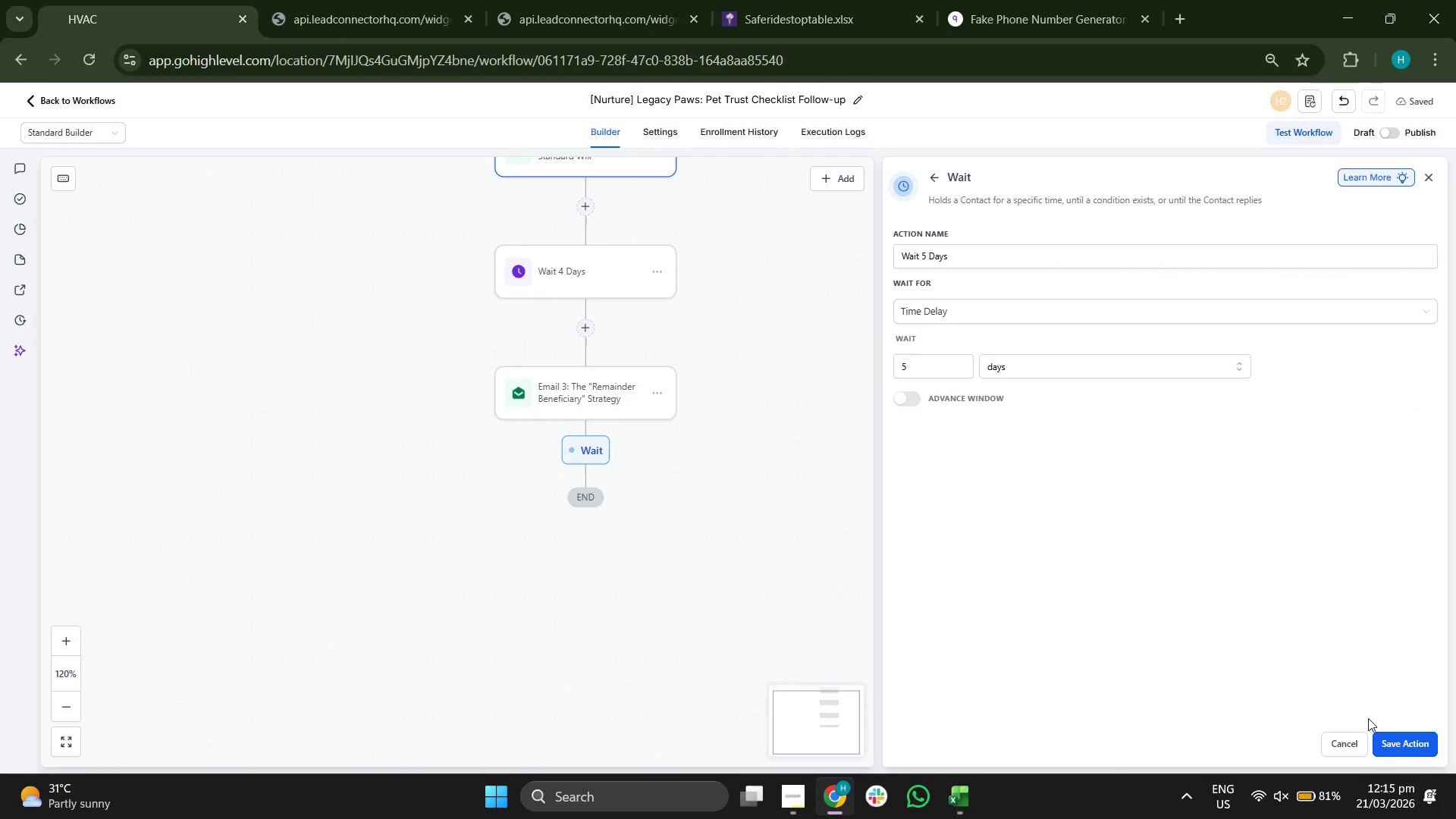 
left_click([1392, 738])
 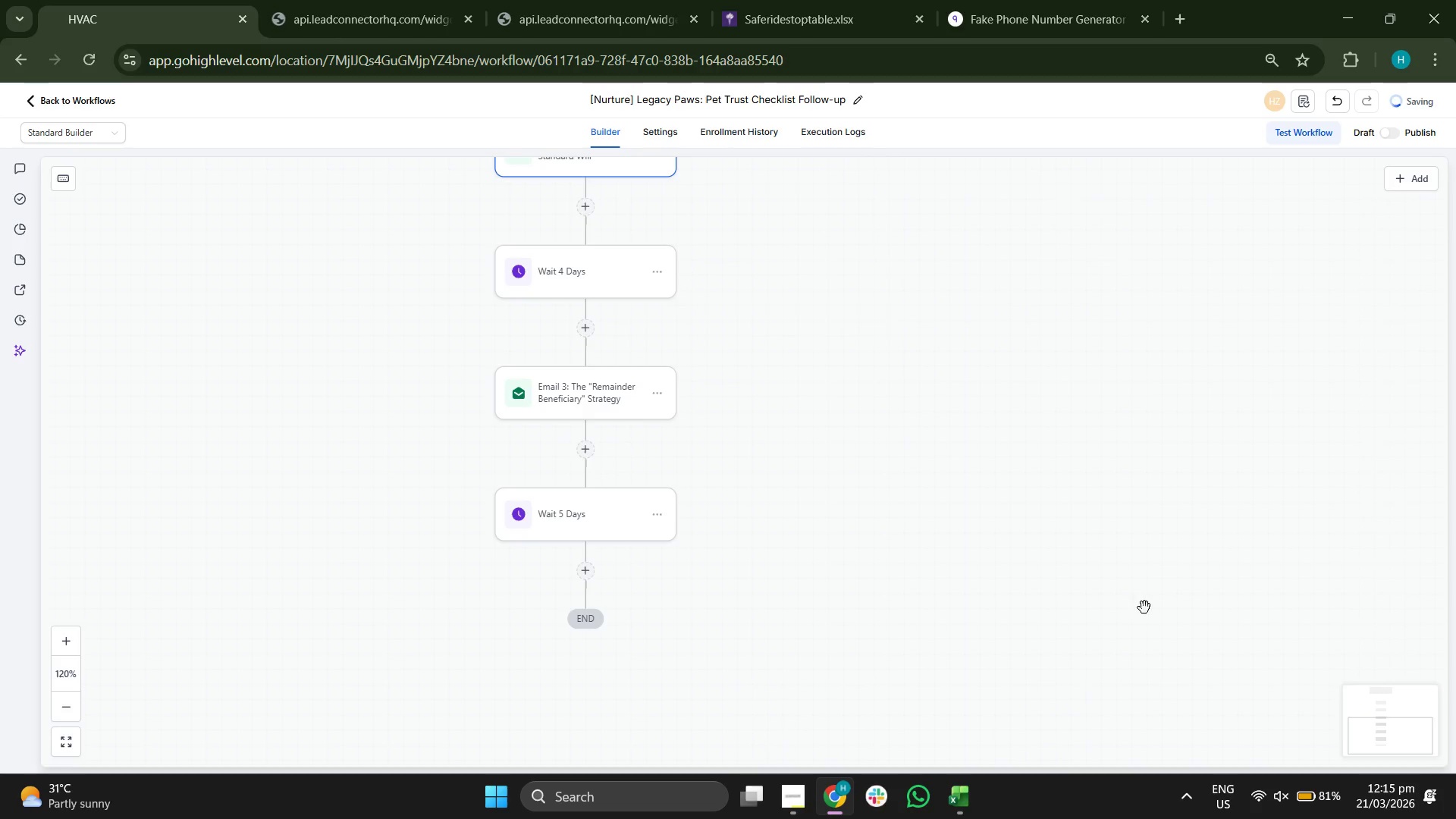 
left_click_drag(start_coordinate=[922, 405], to_coordinate=[933, 398])
 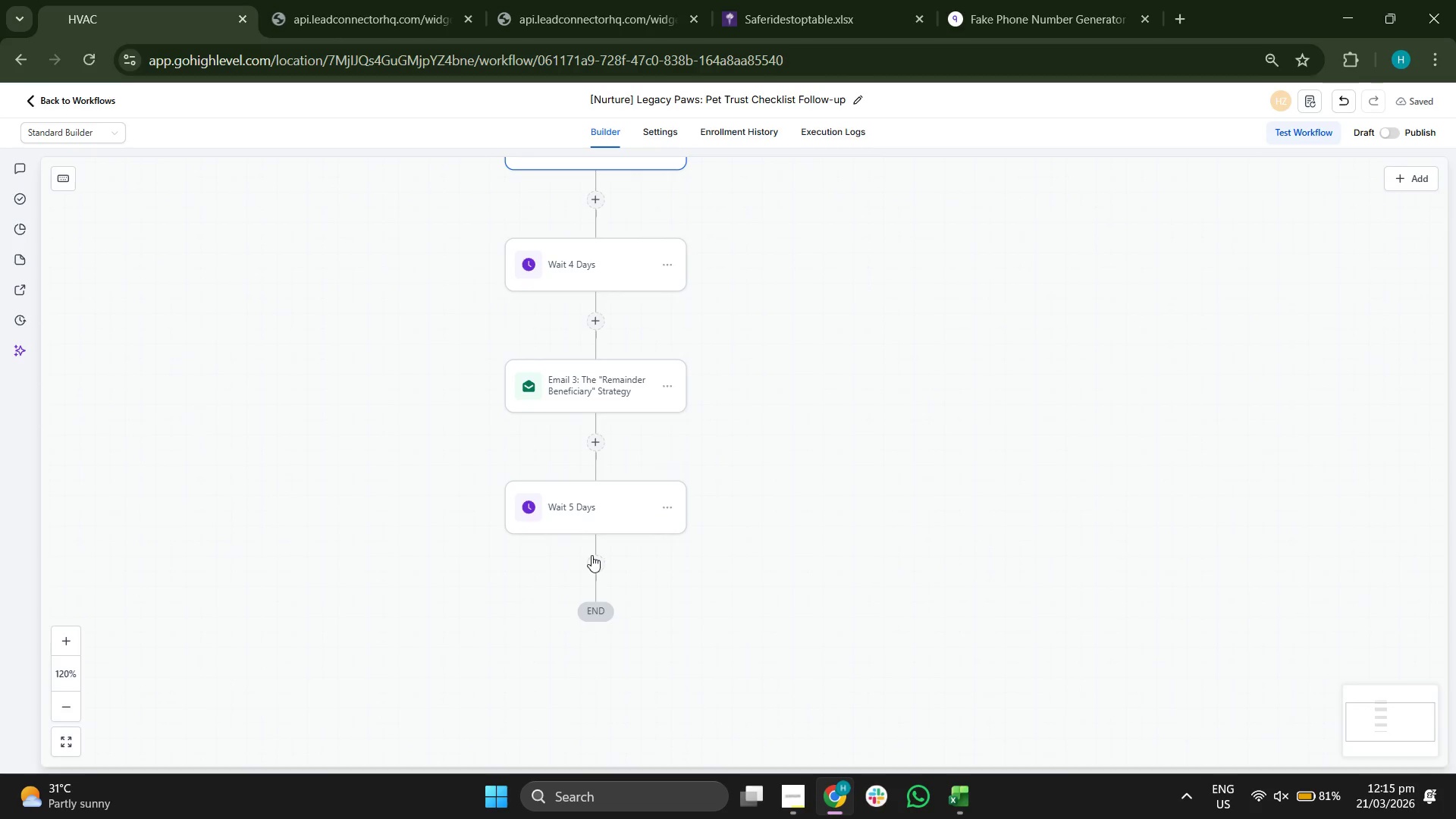 
left_click([592, 556])
 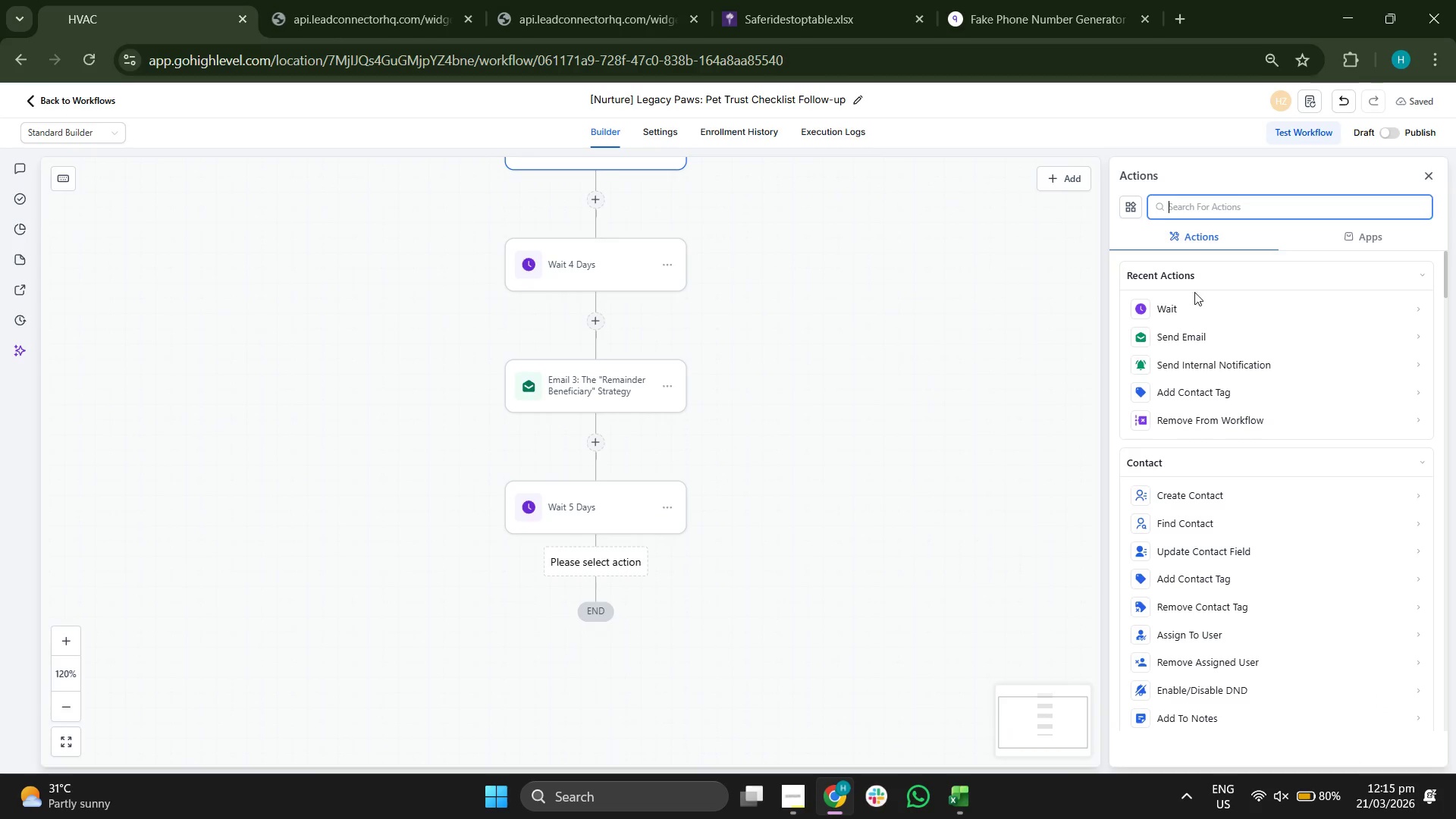 
left_click([1241, 331])
 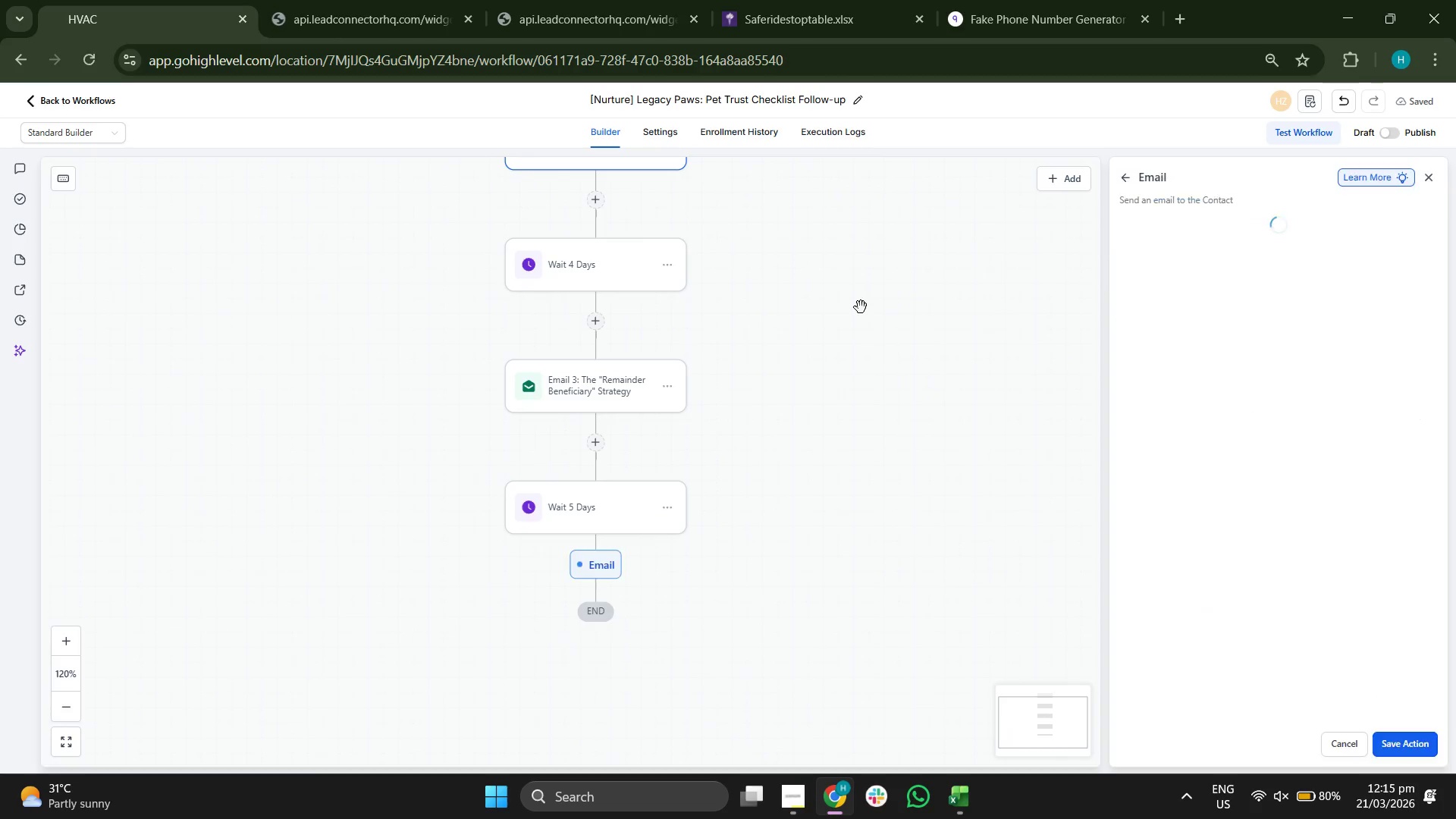 
left_click_drag(start_coordinate=[861, 305], to_coordinate=[843, 408])
 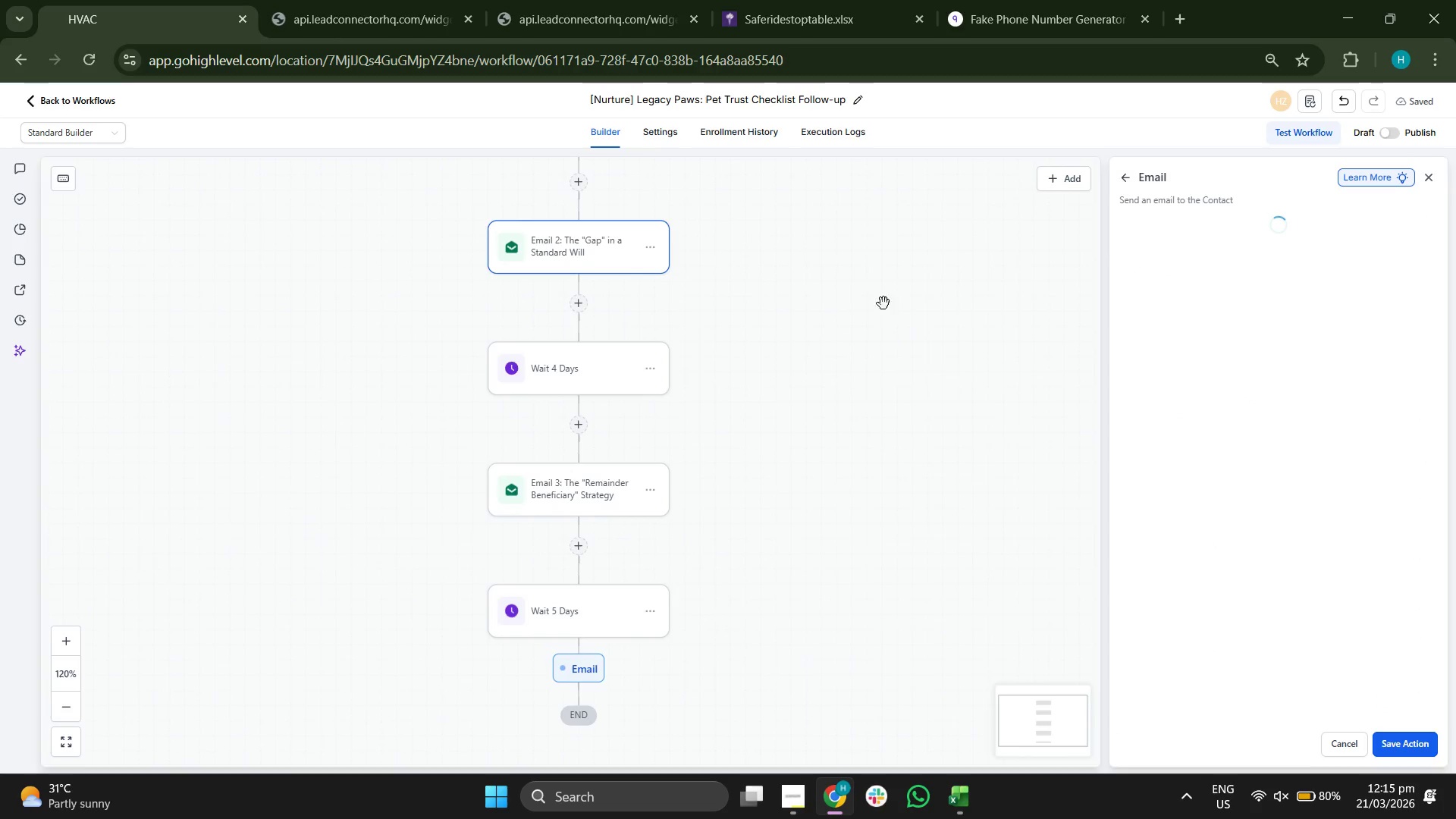 
left_click_drag(start_coordinate=[883, 303], to_coordinate=[884, 318])
 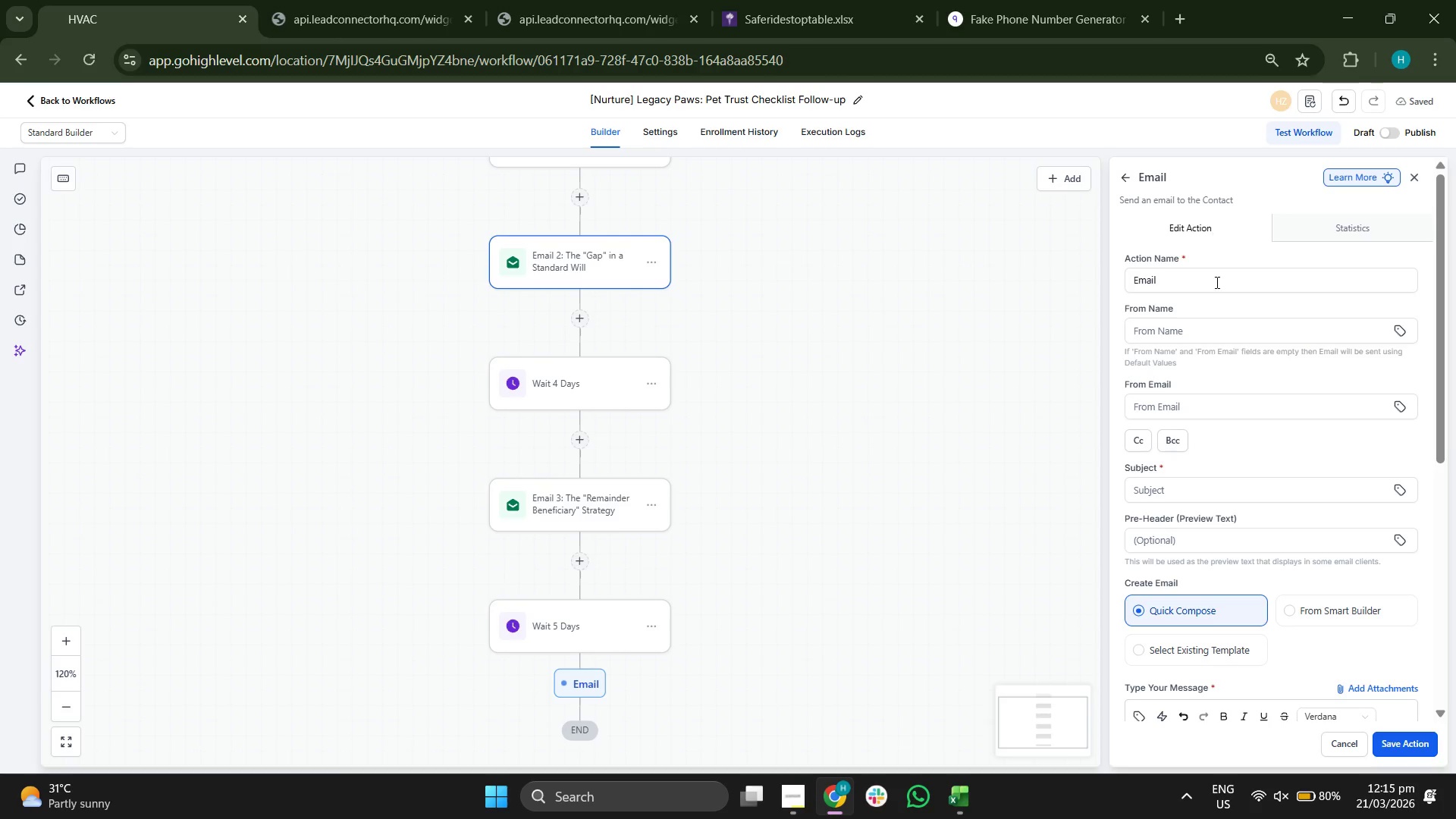 
left_click([1216, 276])
 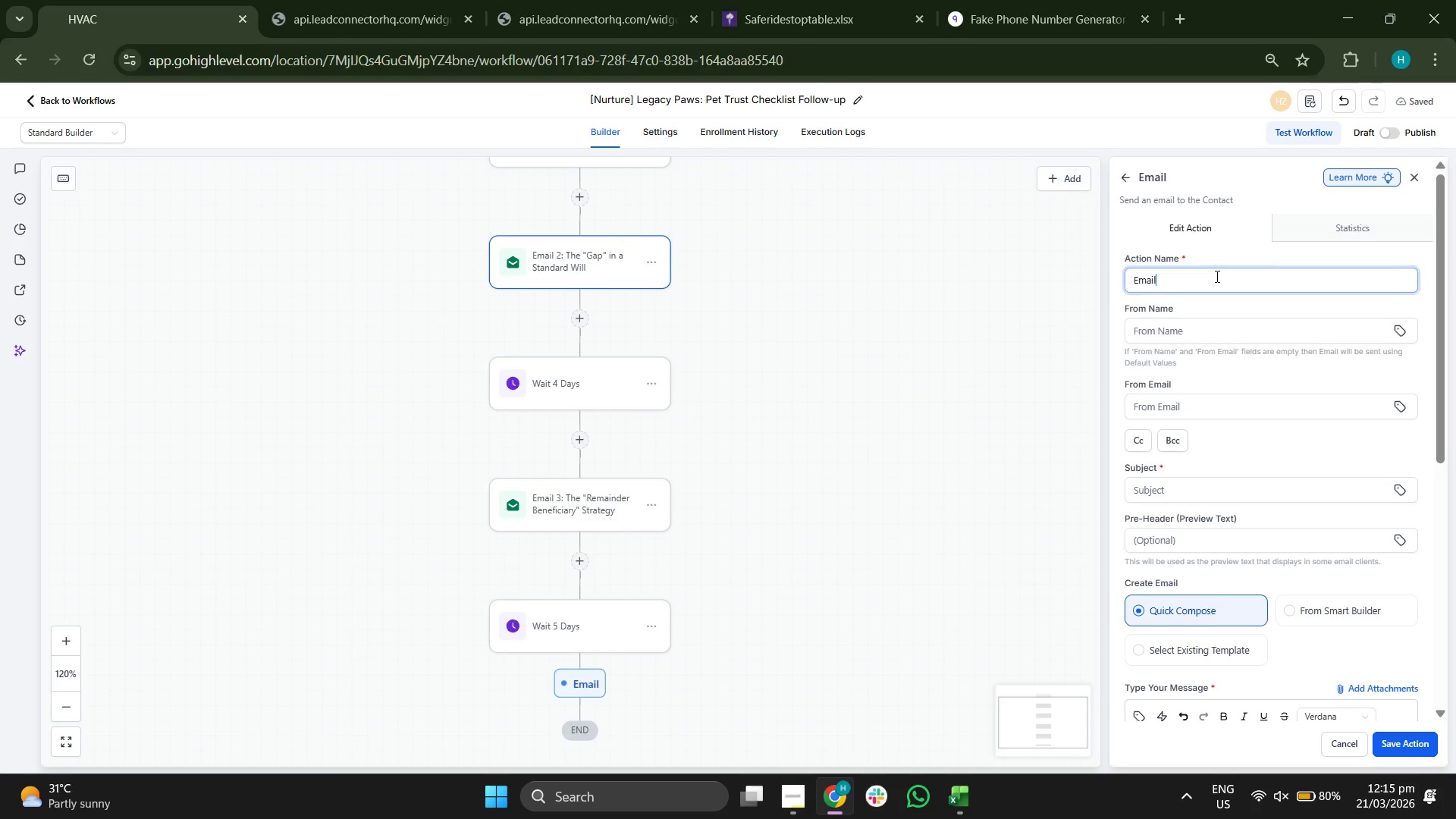 
key(Space)
 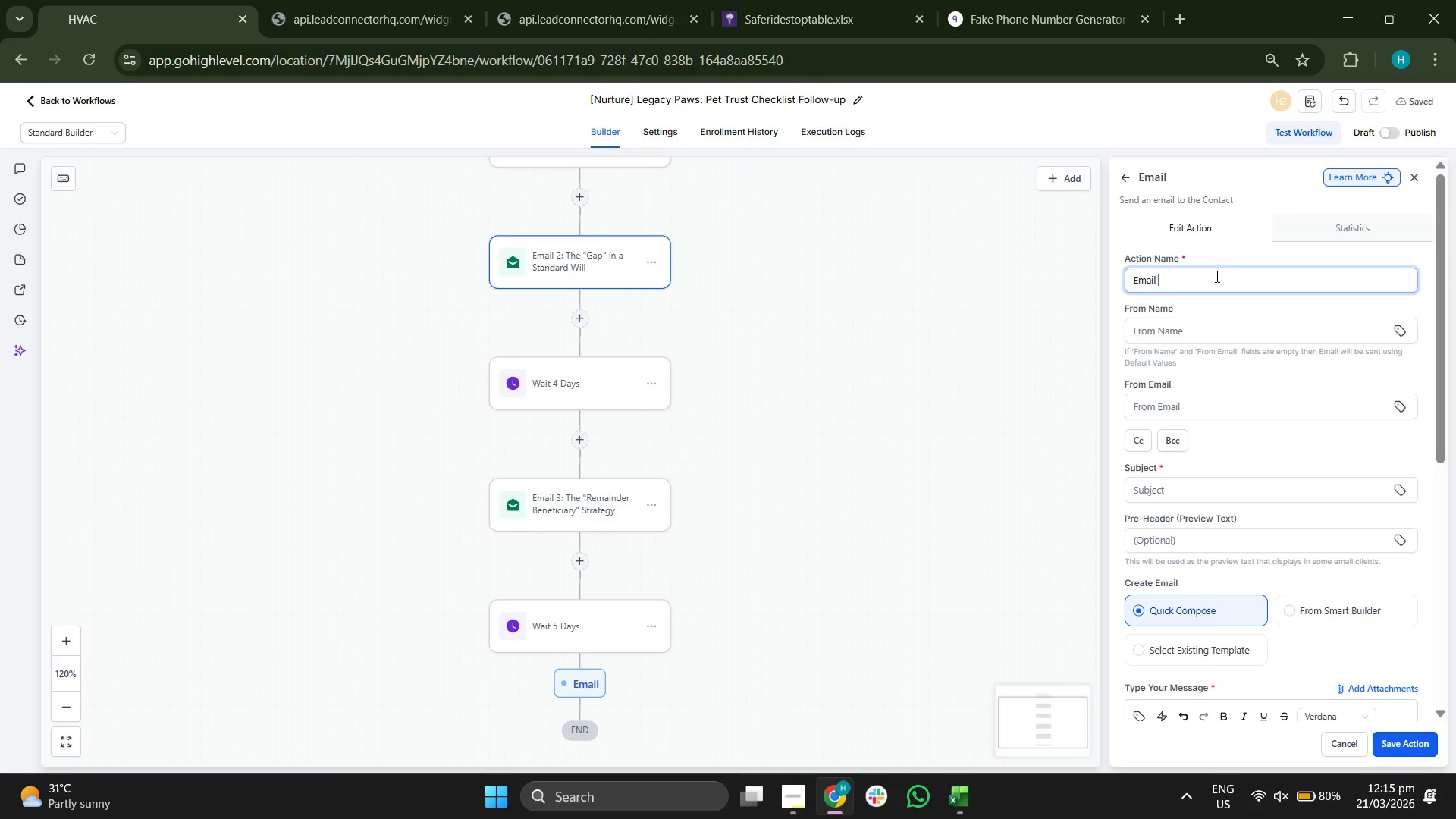 
key(4)
 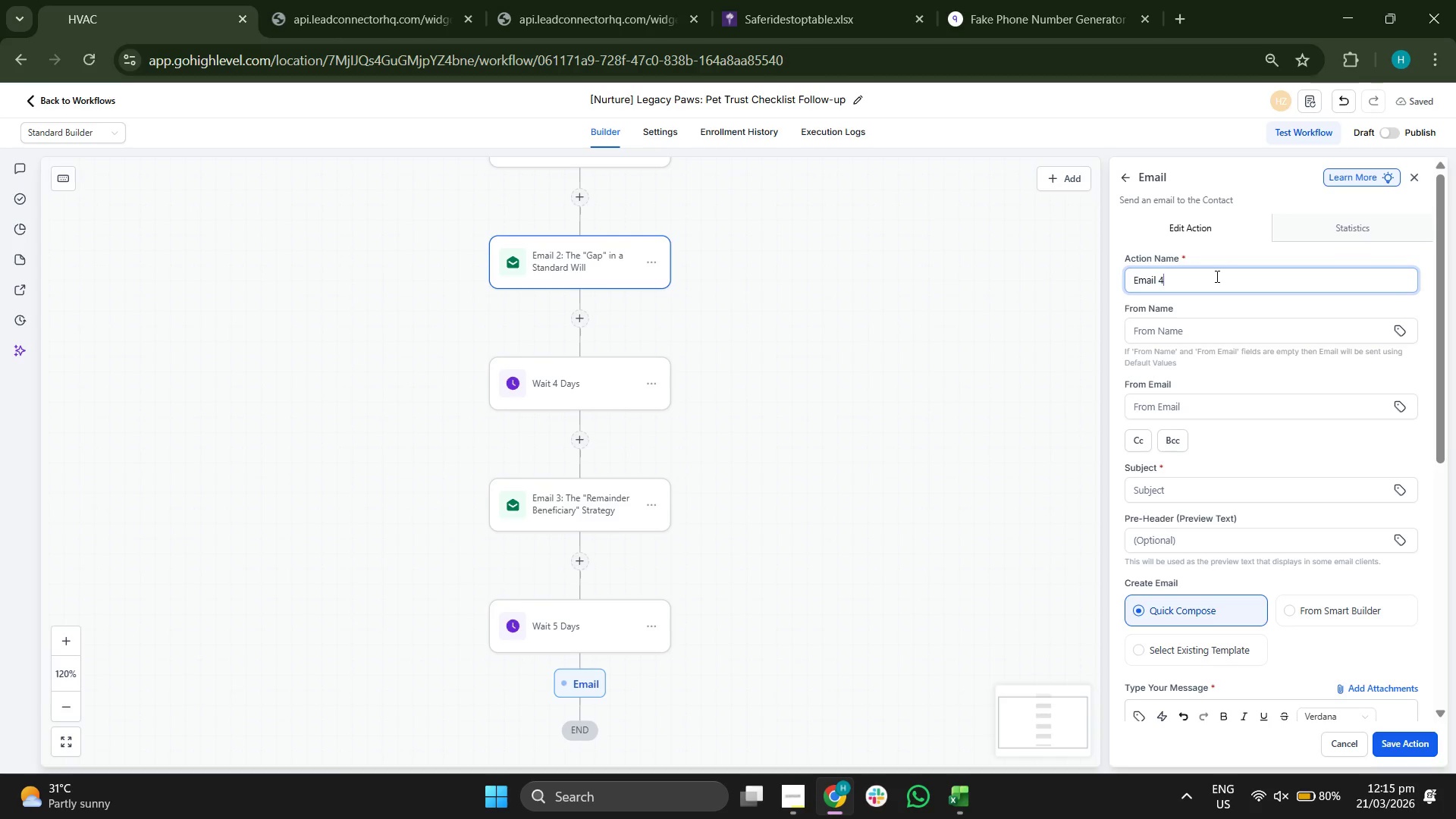 
key(Shift+ShiftRight)
 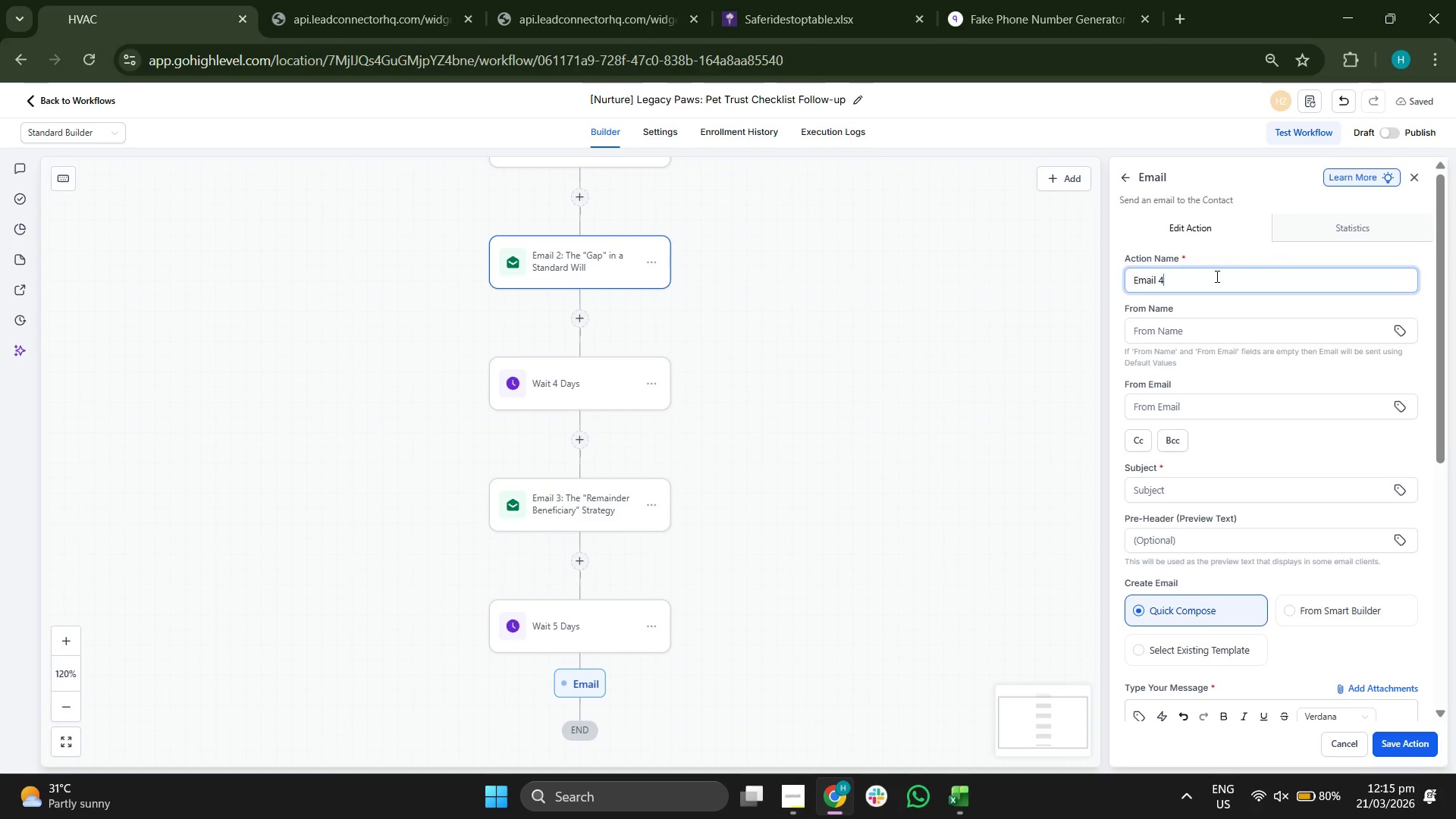 
key(Shift+Semicolon)
 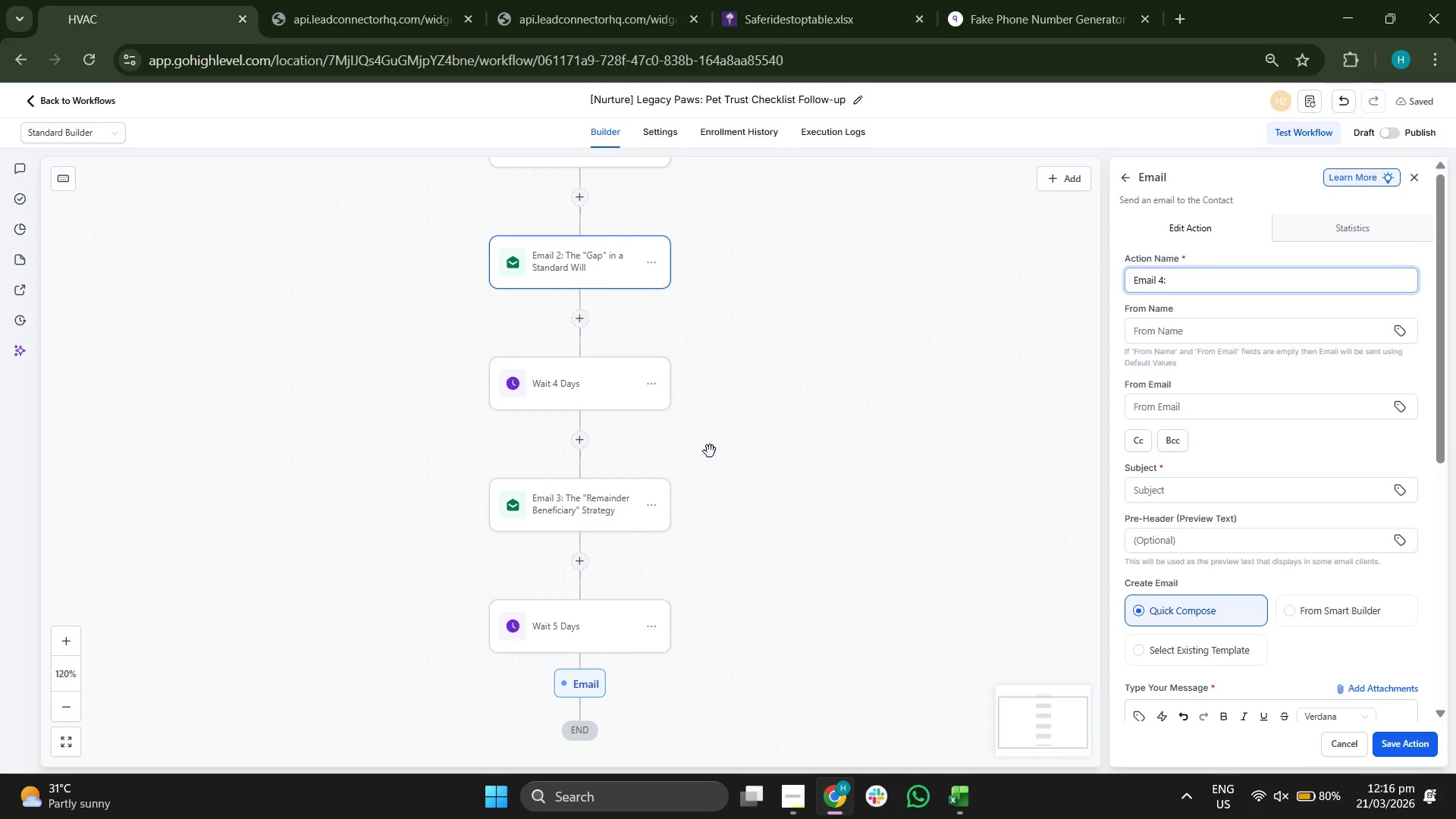 
wait(7.0)
 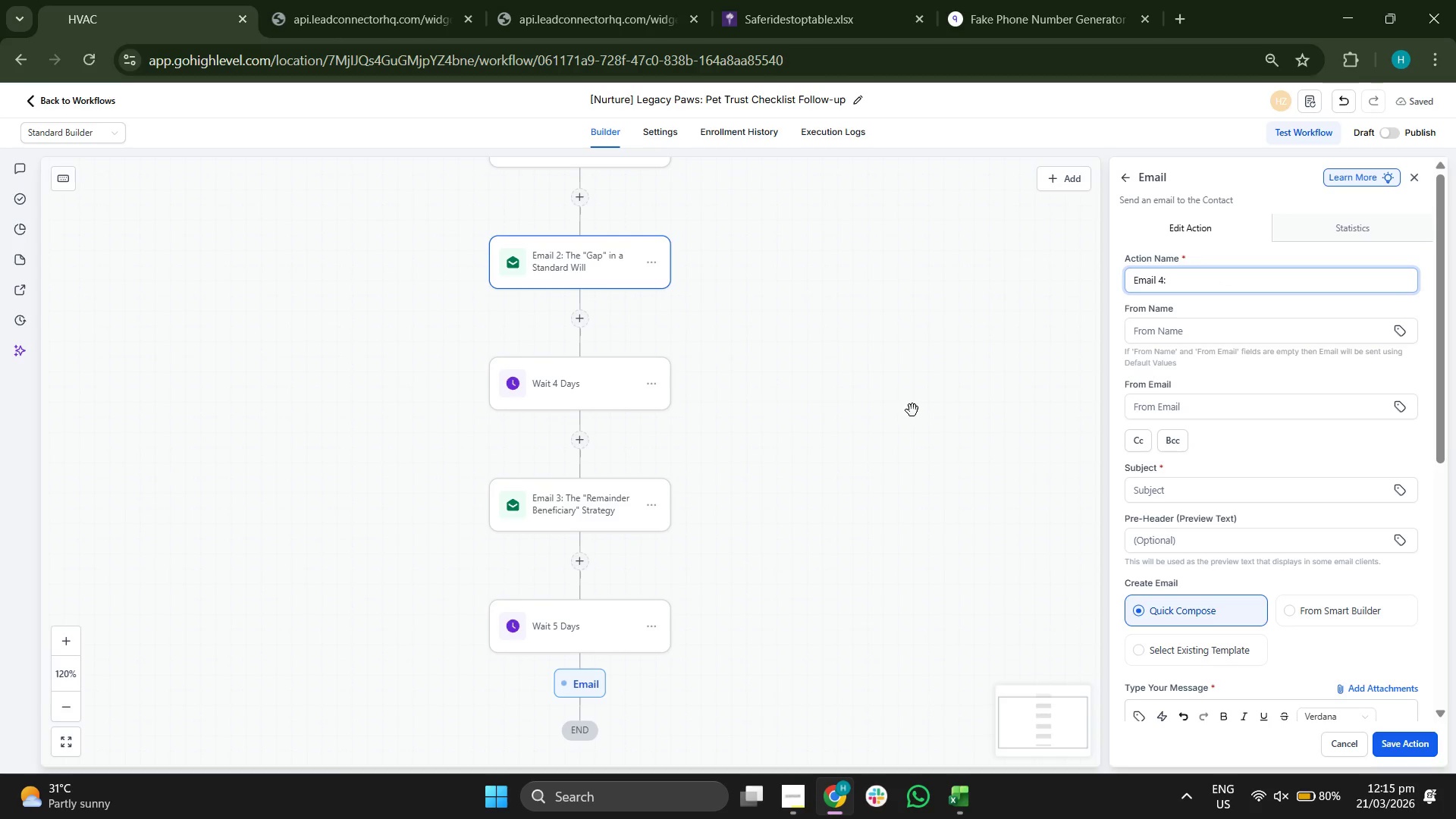 
type( What)
 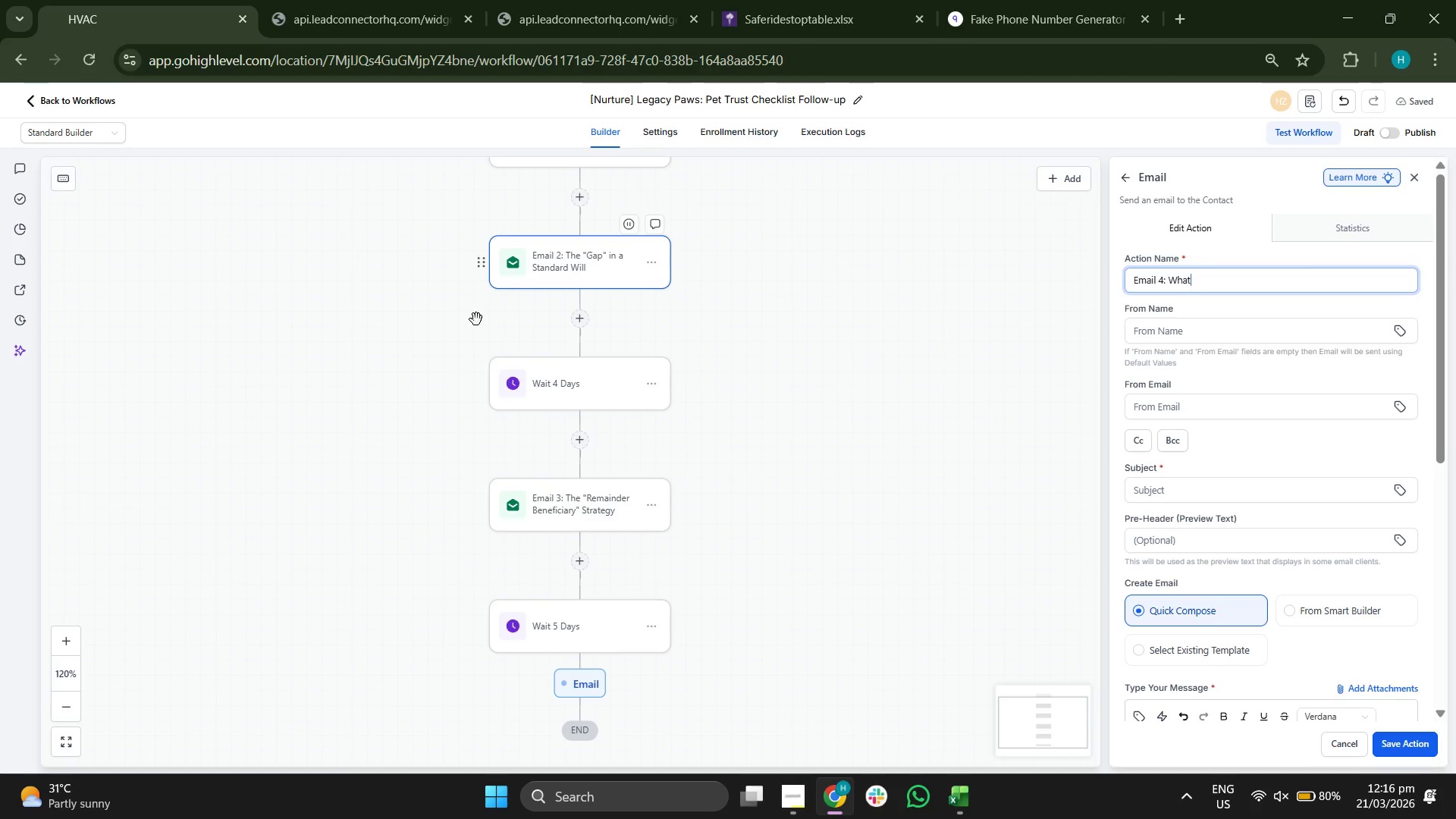 
left_click_drag(start_coordinate=[896, 431], to_coordinate=[798, 402])
 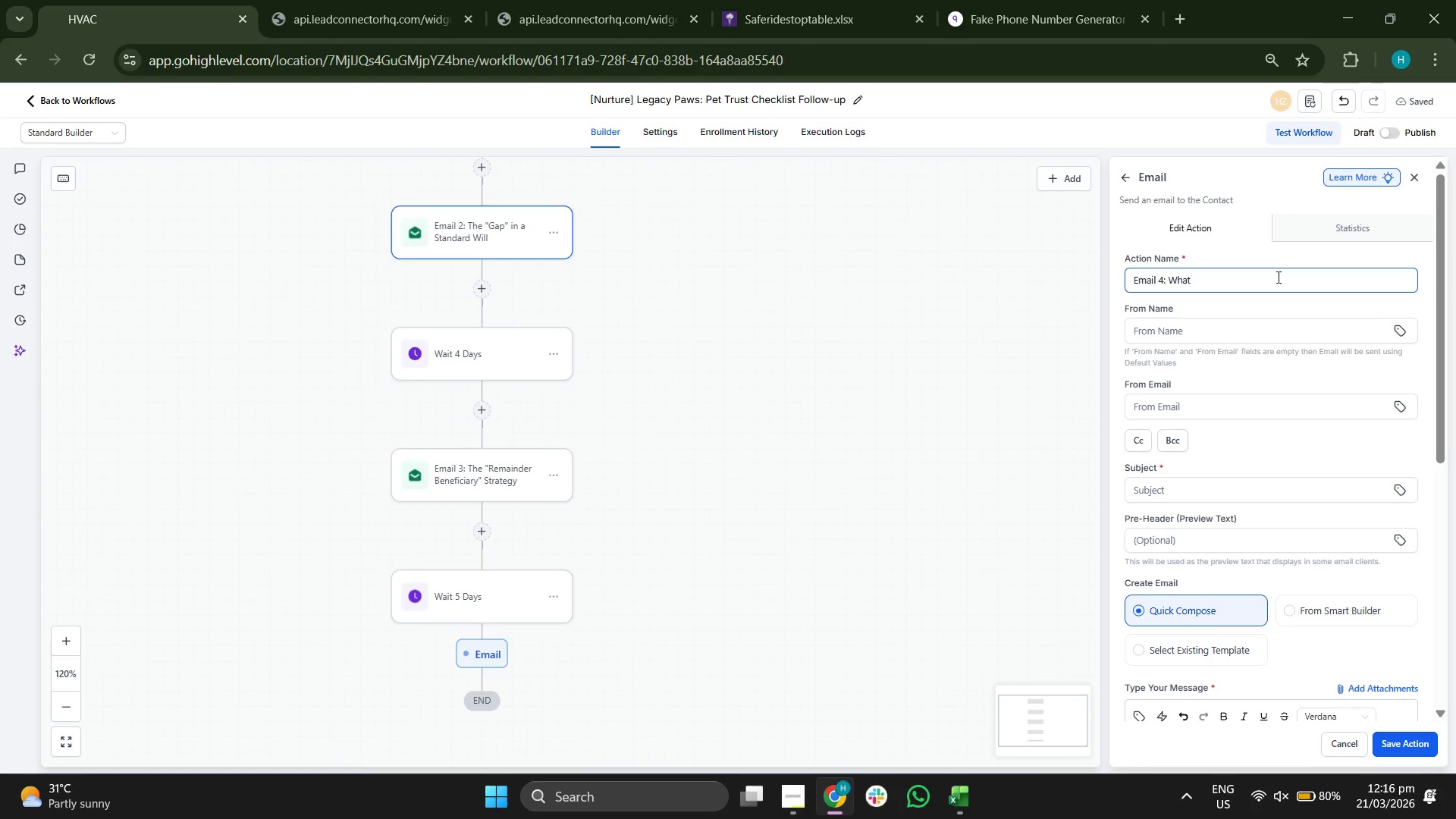 
left_click([1270, 290])
 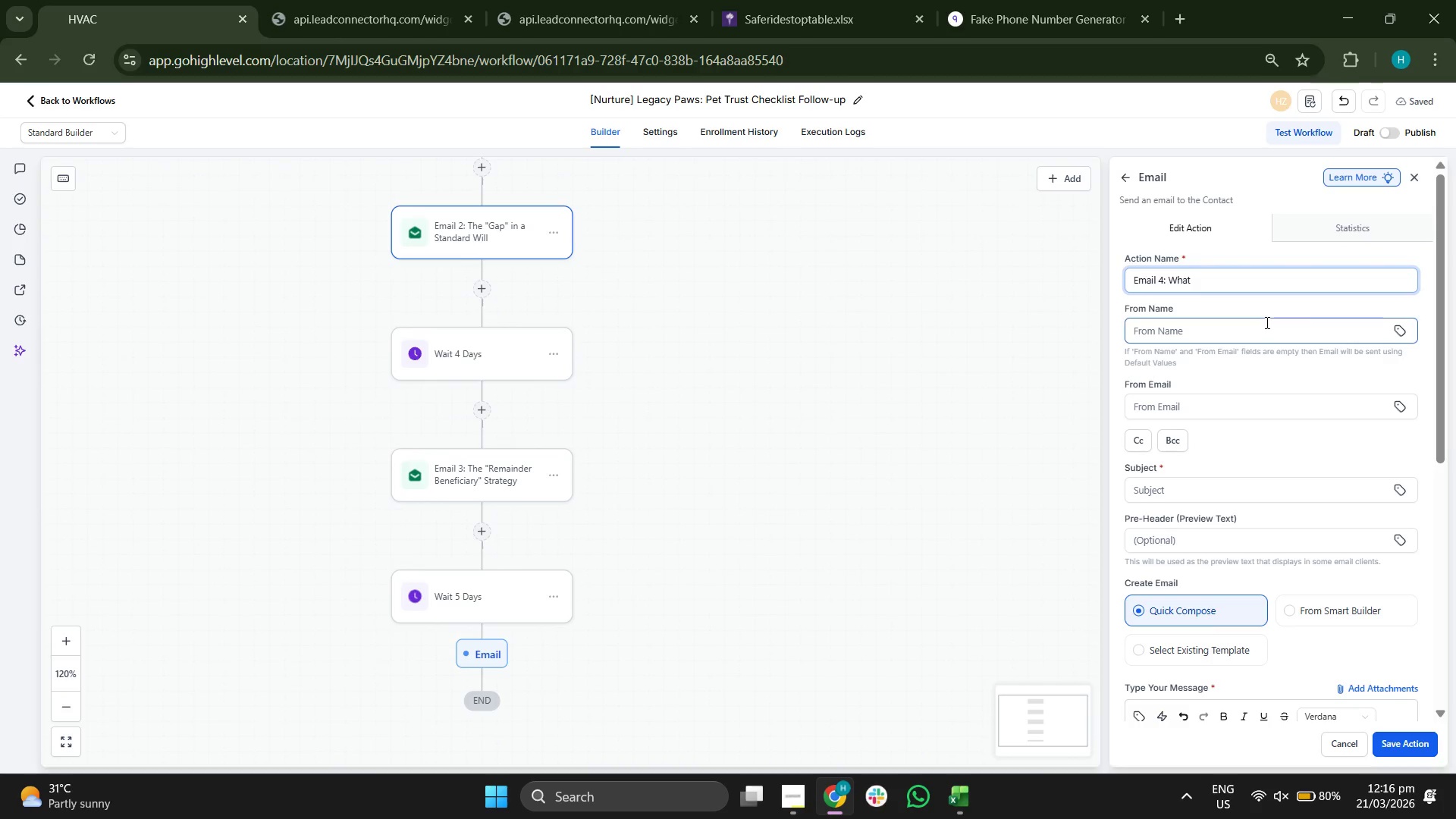 
key(Backspace)
key(Backspace)
key(Backspace)
key(Backspace)
type(Tjhe)
key(Backspace)
key(Backspace)
type(e "What If" Really Check)
key(Backspace)
key(Backspace)
key(Backspace)
key(Backspace)
key(Backspace)
key(Backspace)
key(Backspace)
key(Backspace)
type(o)
key(Backspace)
type(ity Check)
 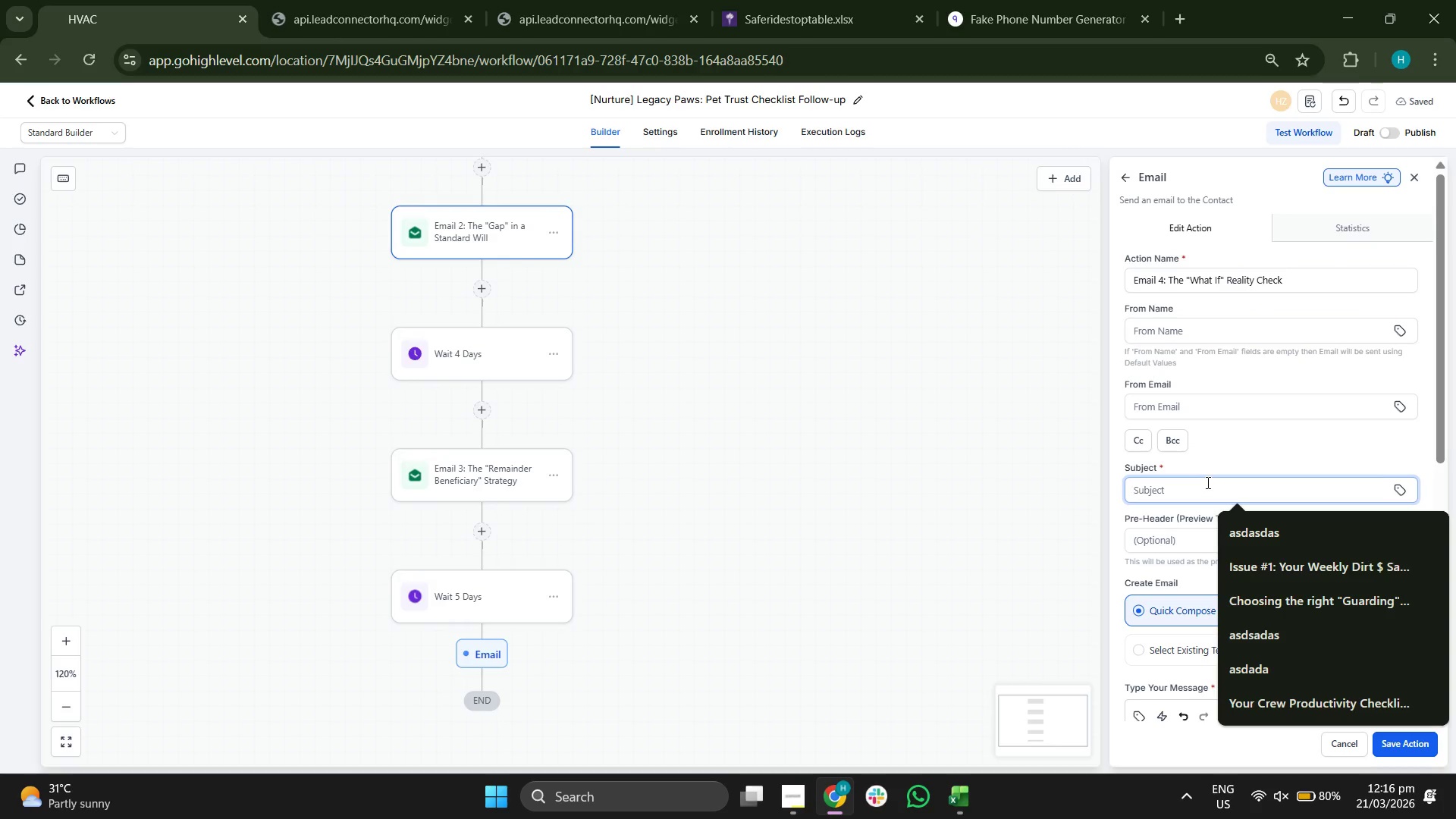 
type(A quick question about )
 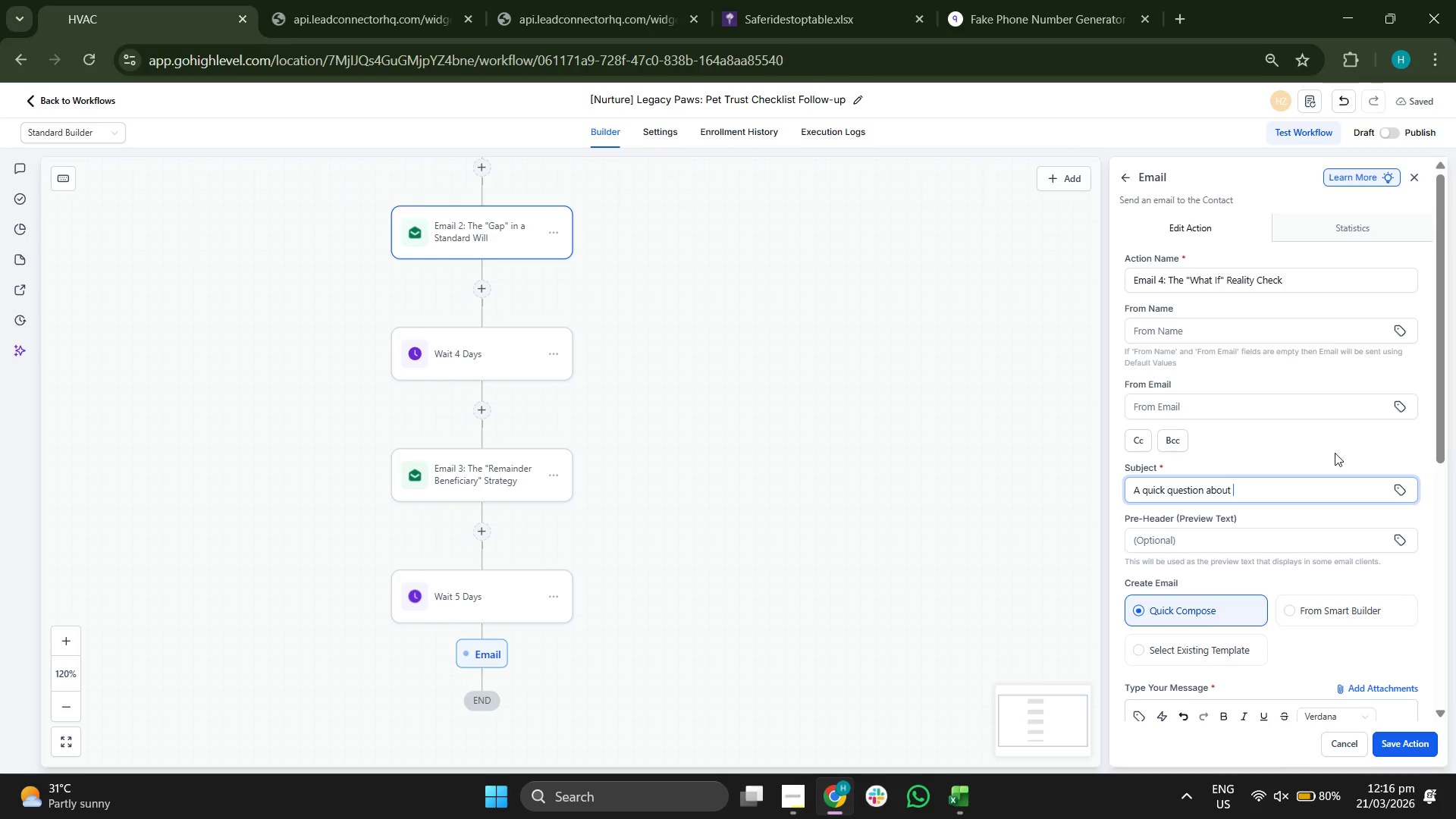 
left_click([1407, 488])
 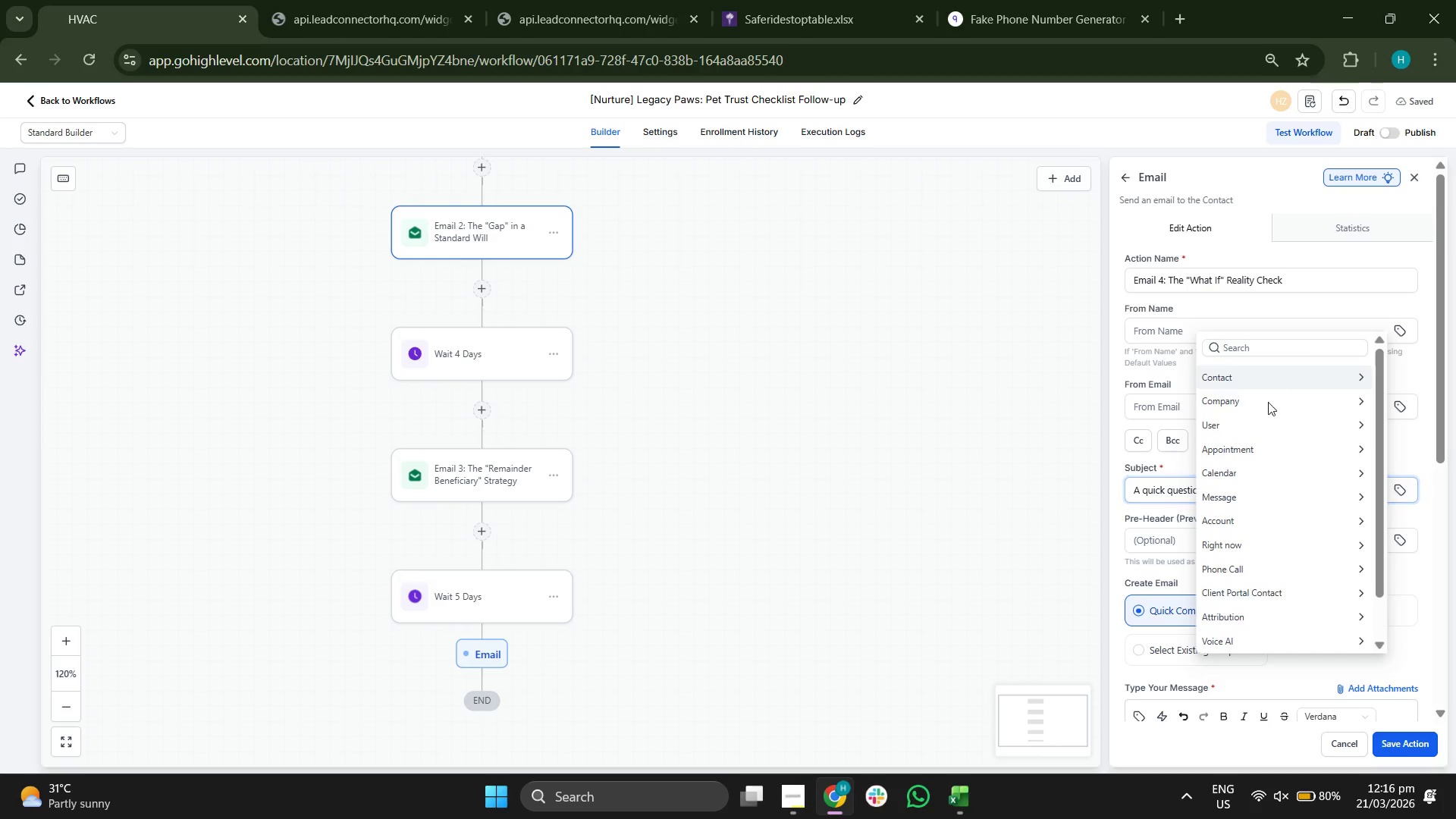 
scroll: coordinate [1272, 604], scroll_direction: down, amount: 4.0
 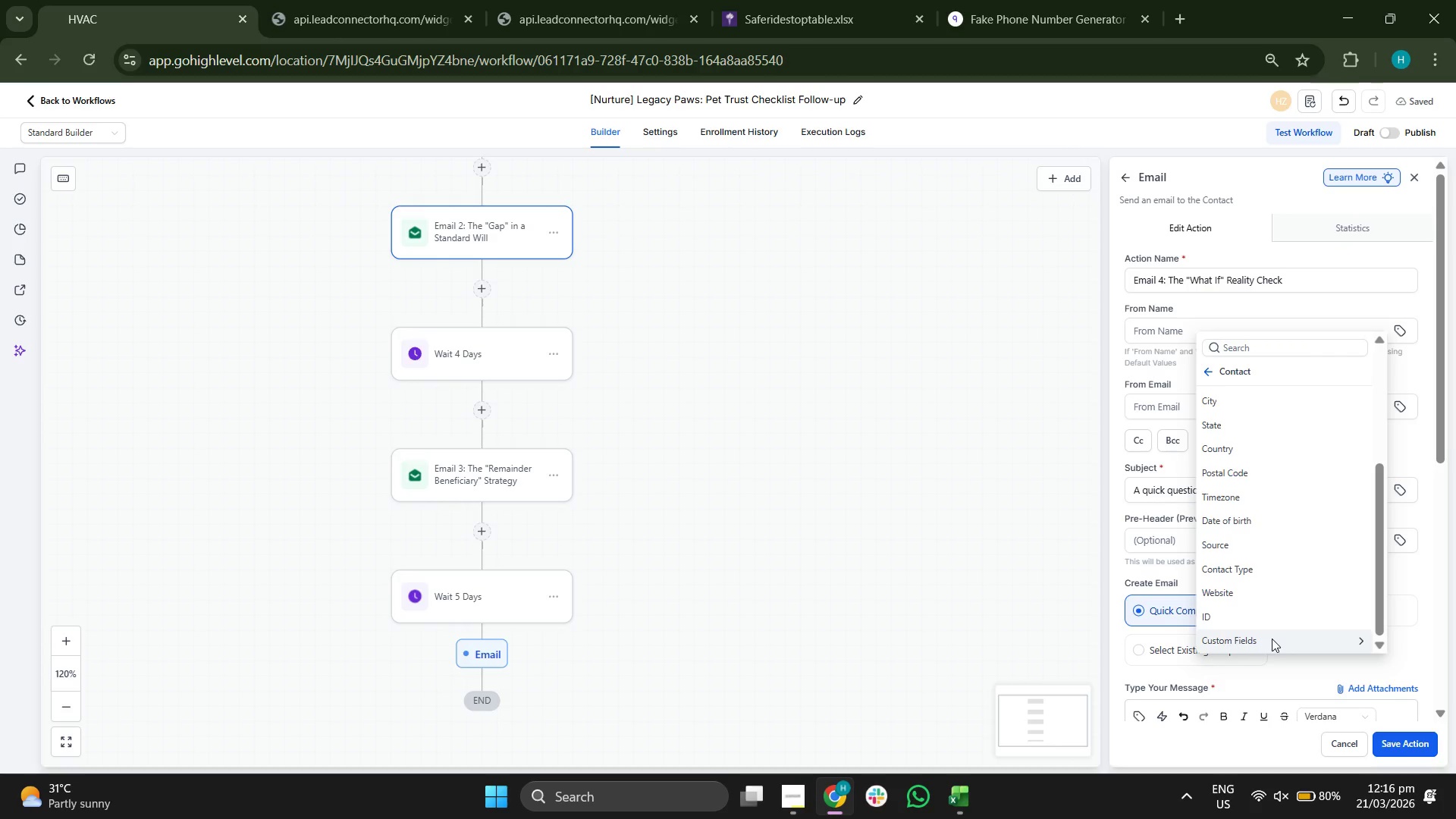 
left_click([1272, 635])
 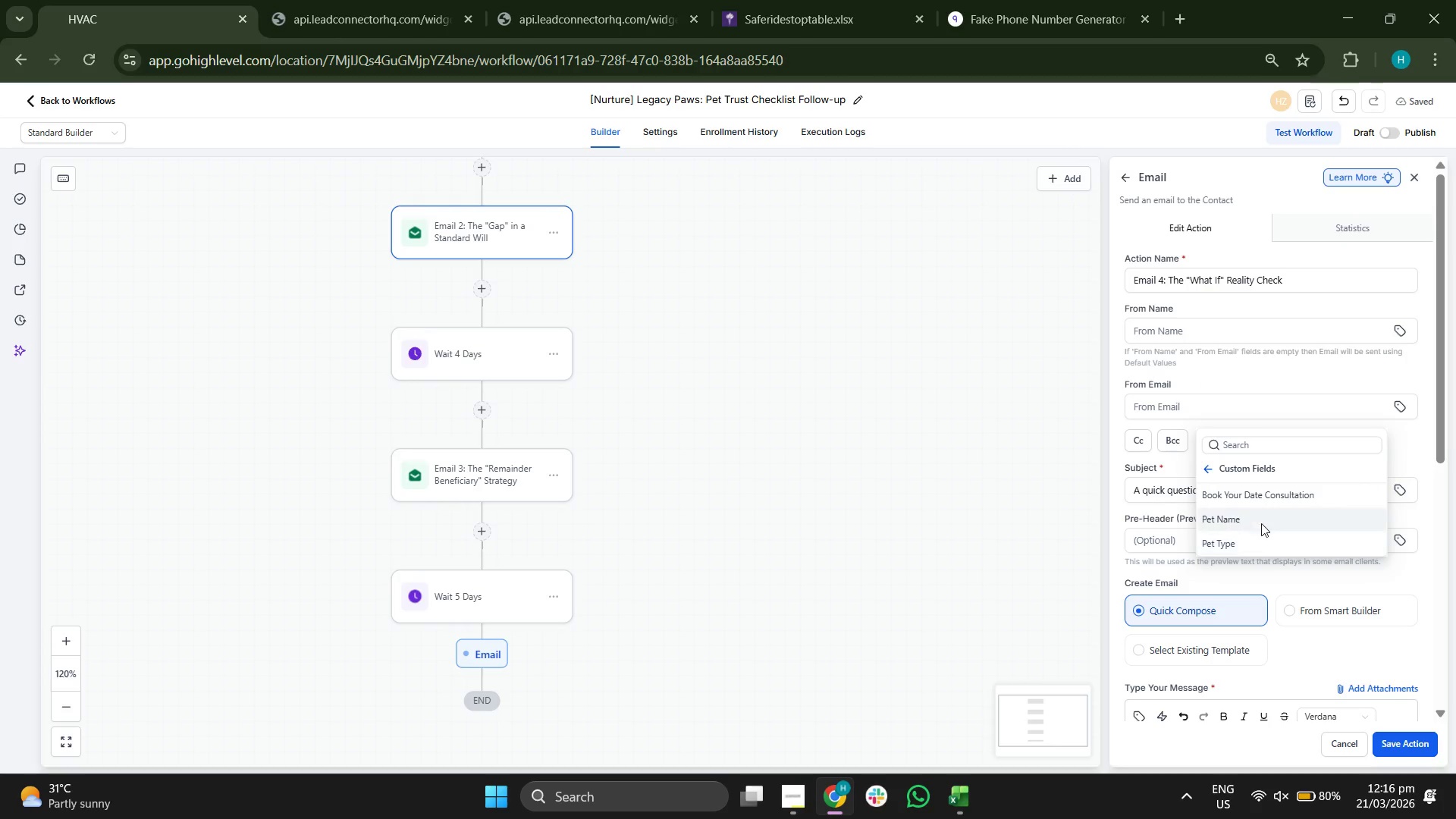 
left_click([1262, 520])
 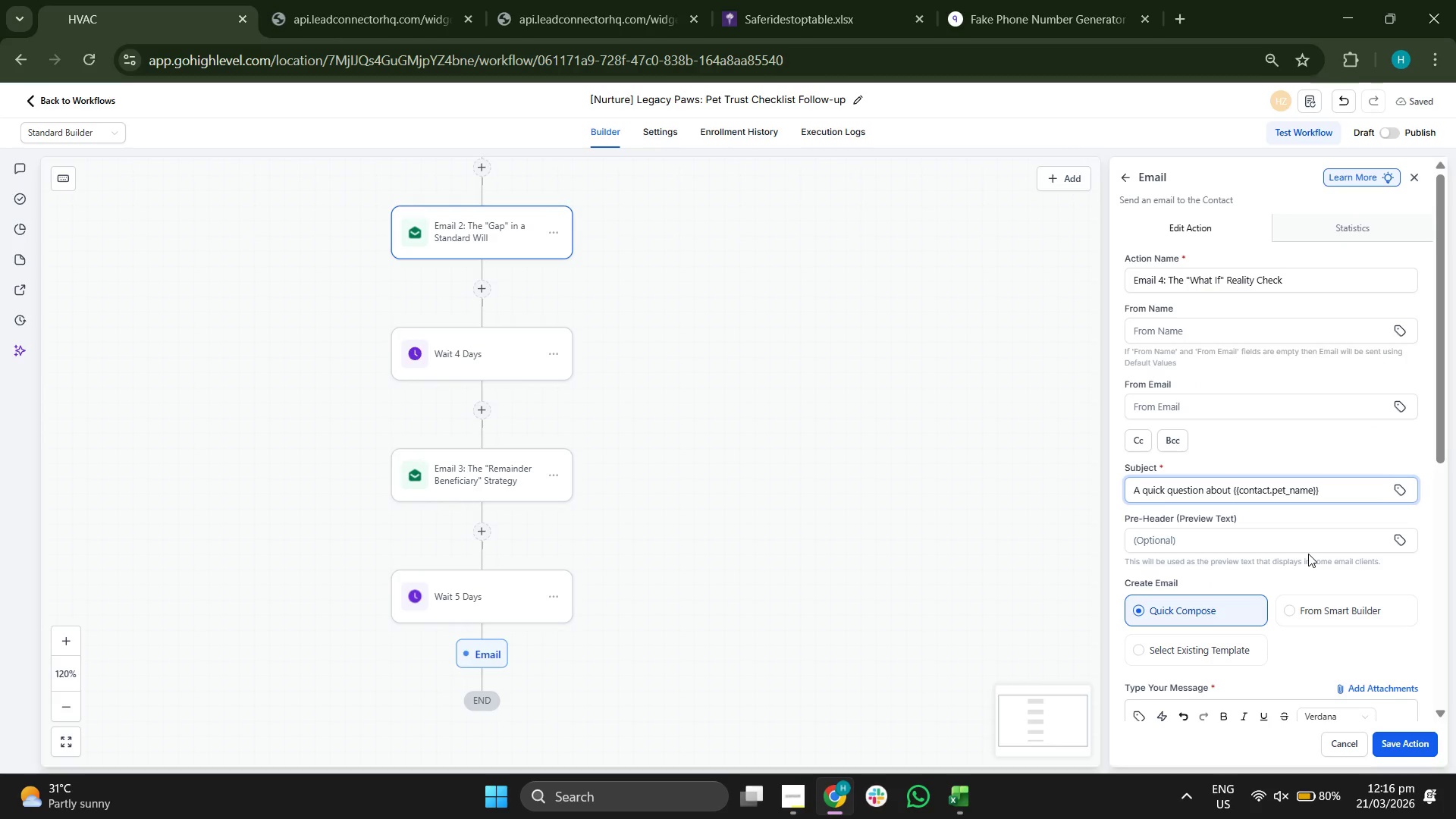 
type('s routine....)
key(Backspace)
 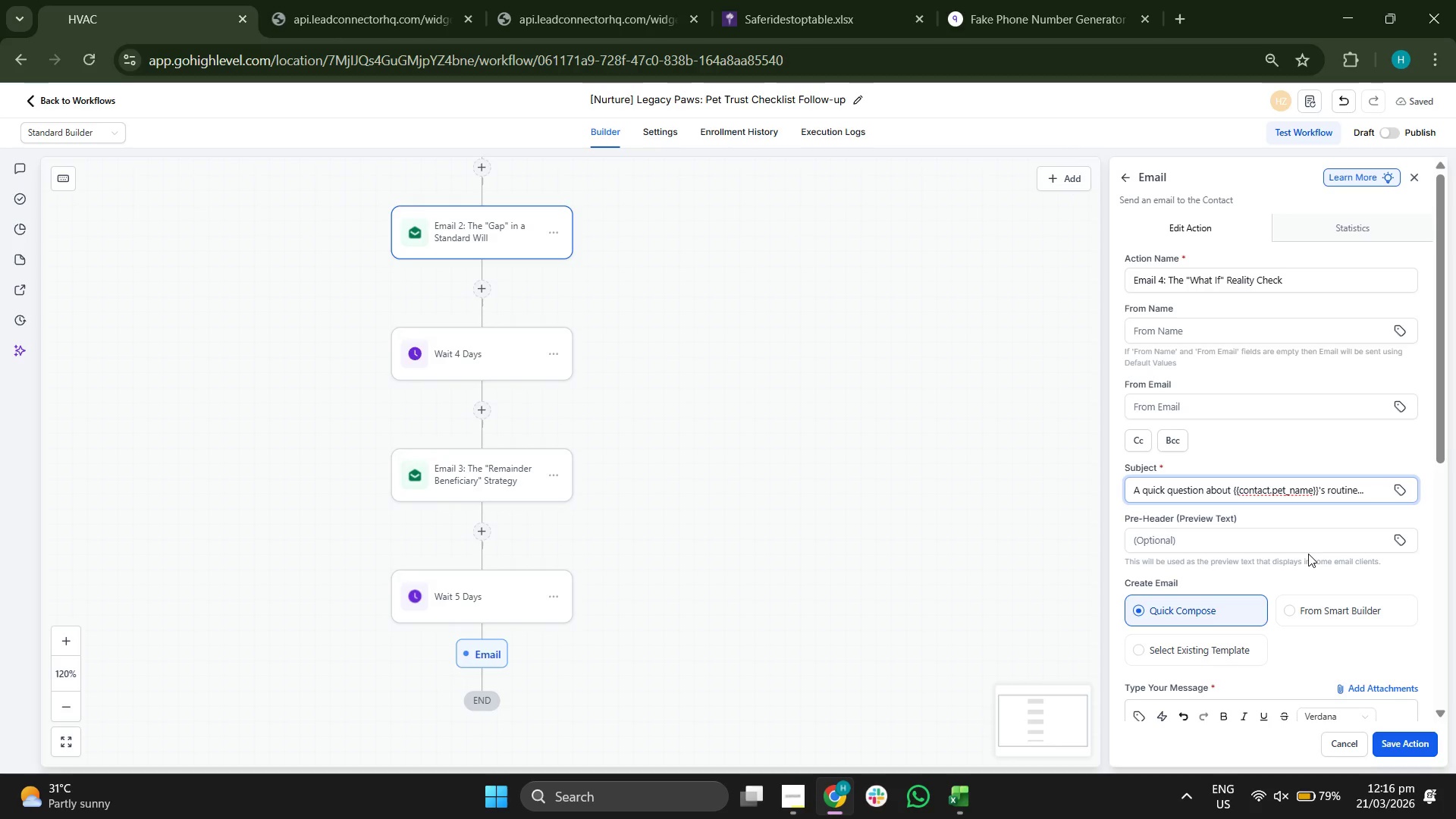 
scroll: coordinate [1294, 551], scroll_direction: down, amount: 4.0
 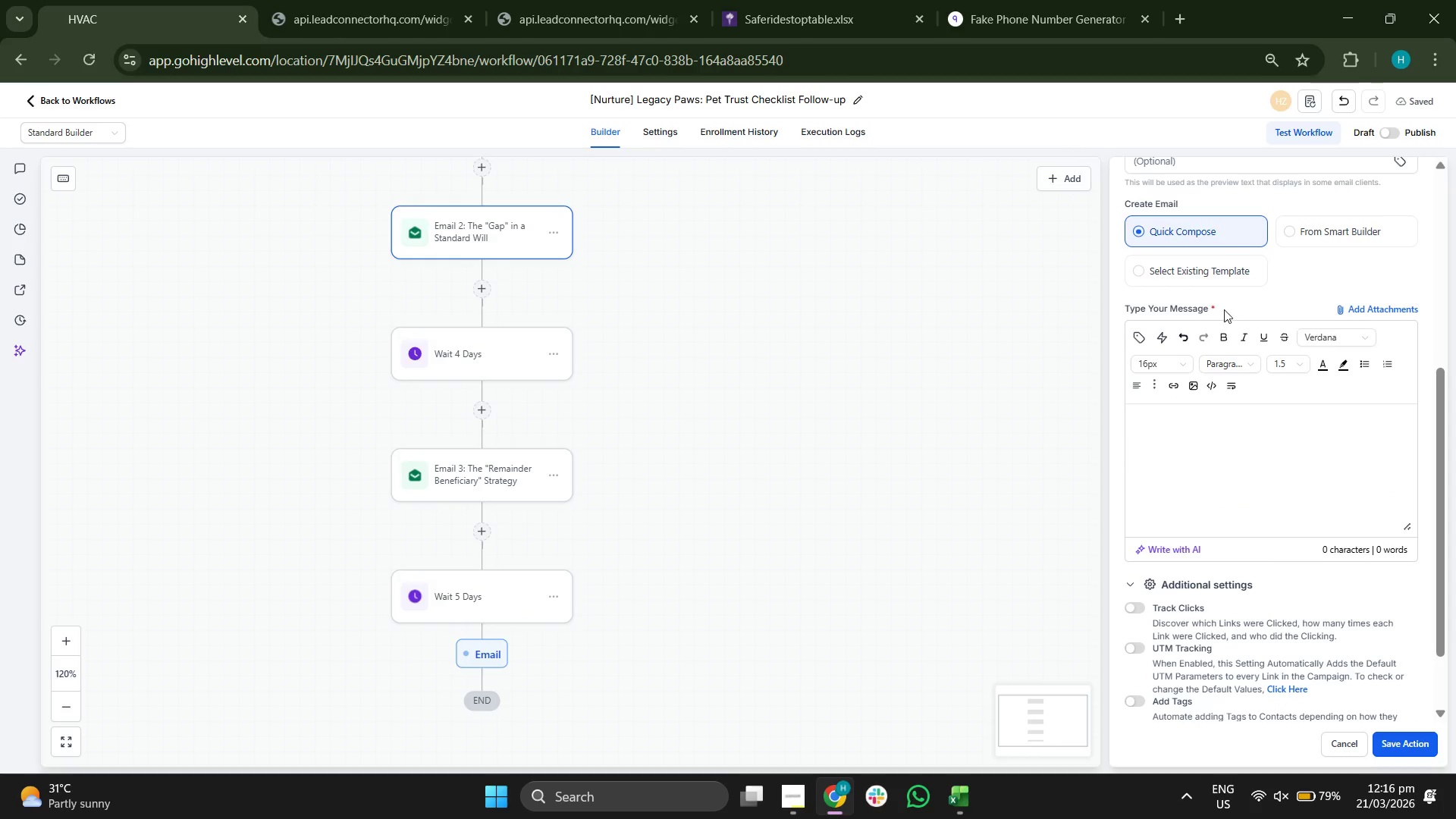 
left_click([1215, 268])
 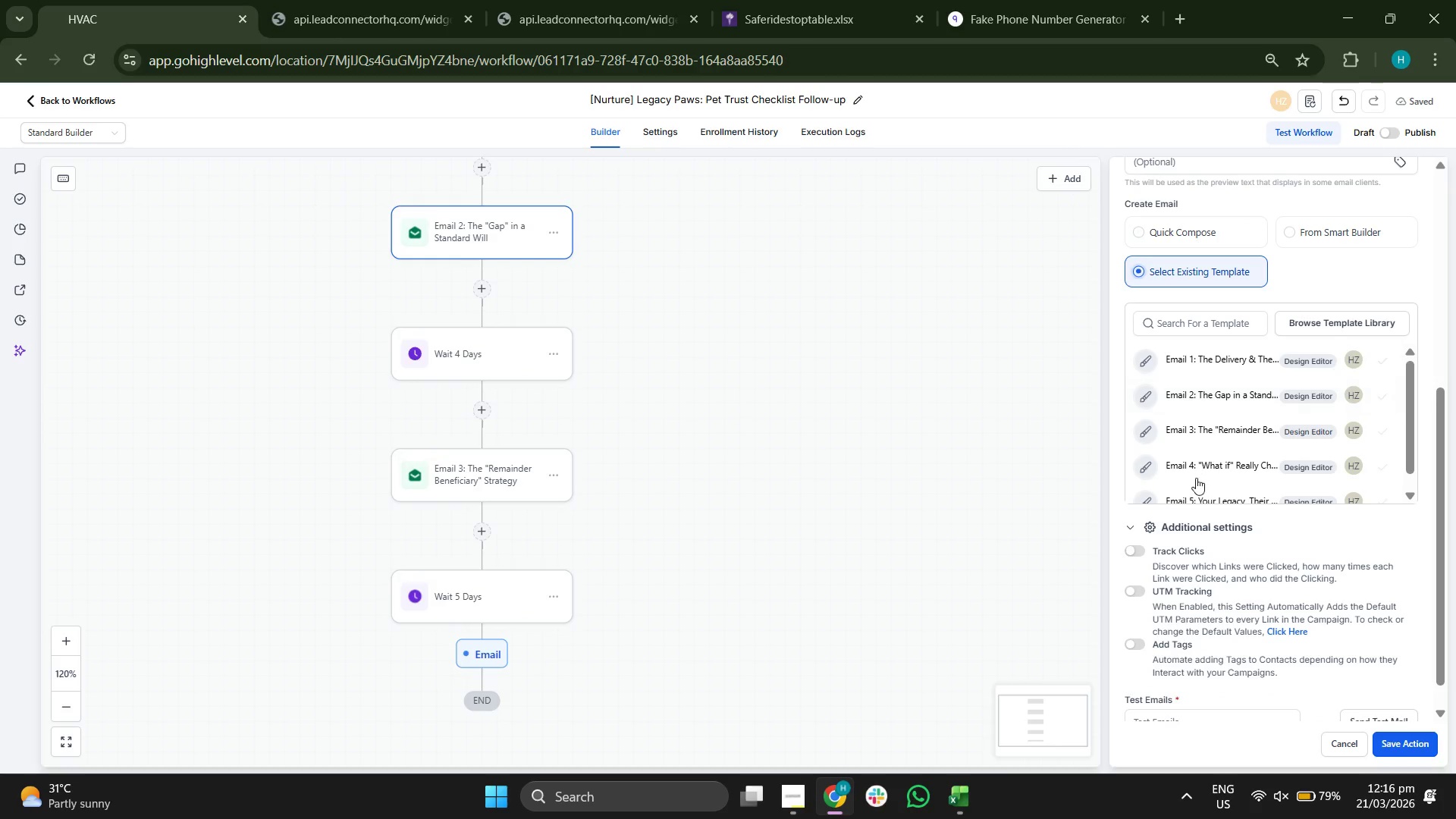 
left_click([1200, 466])
 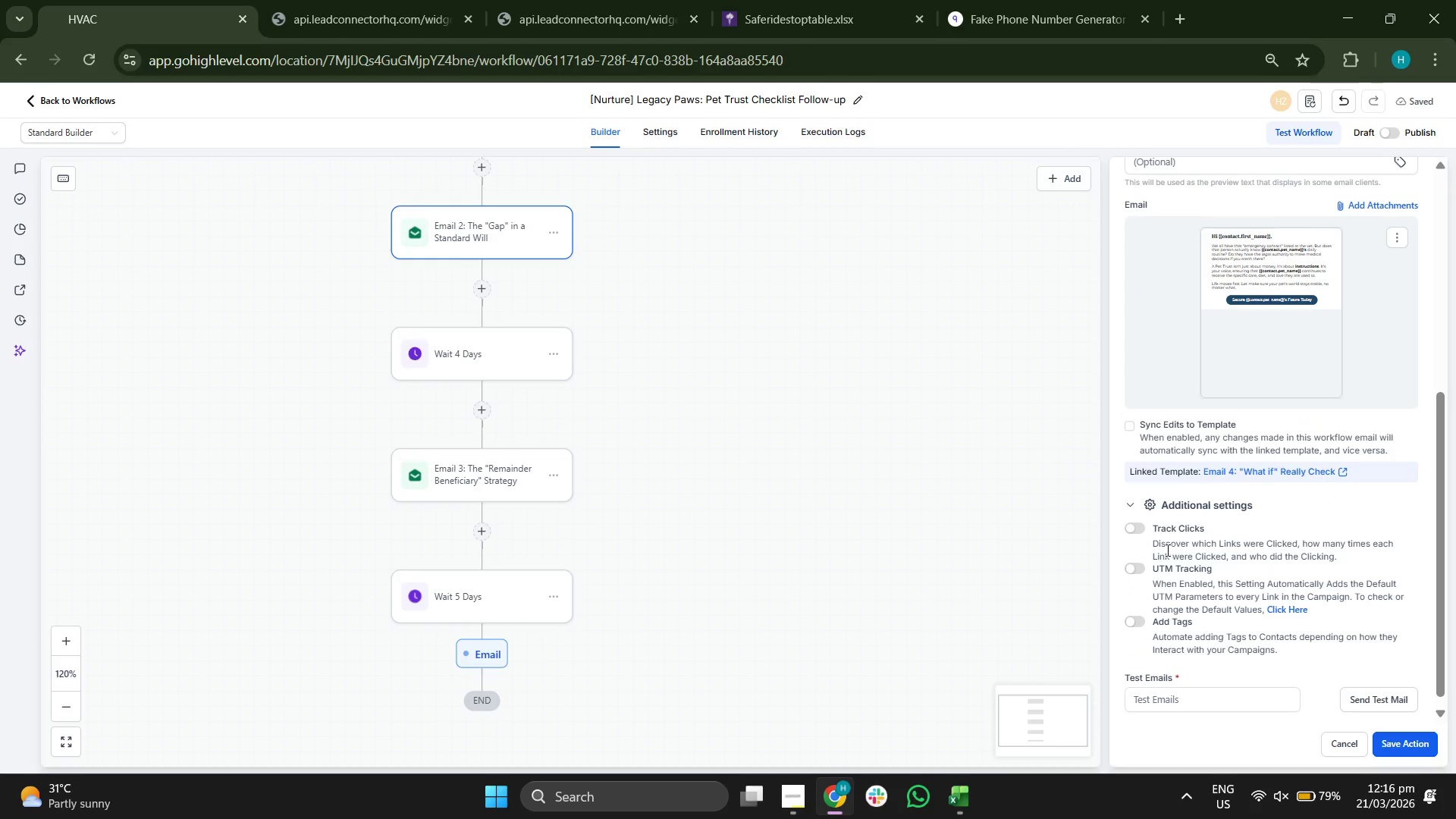 
left_click([1132, 531])
 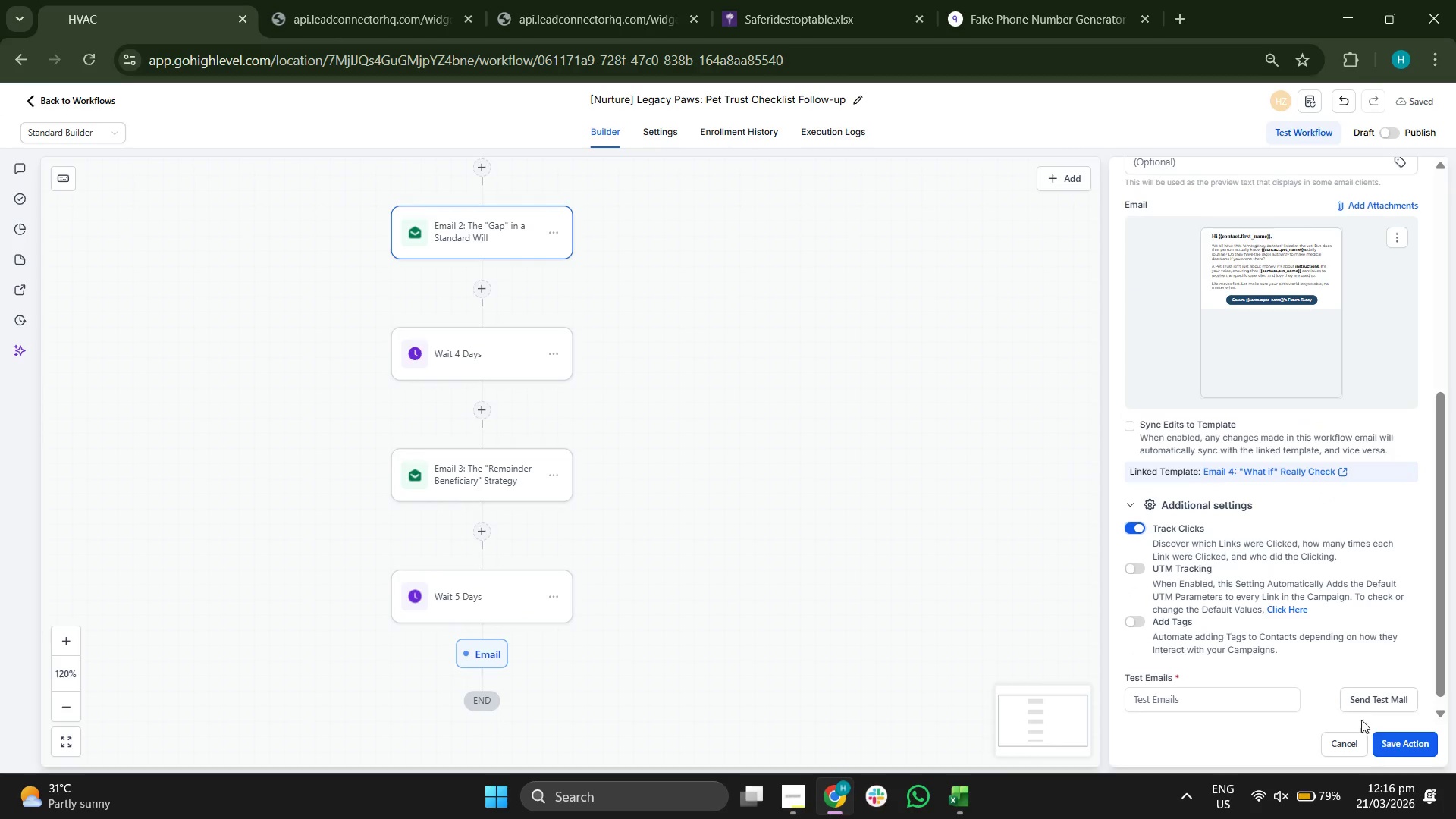 
left_click([1395, 741])
 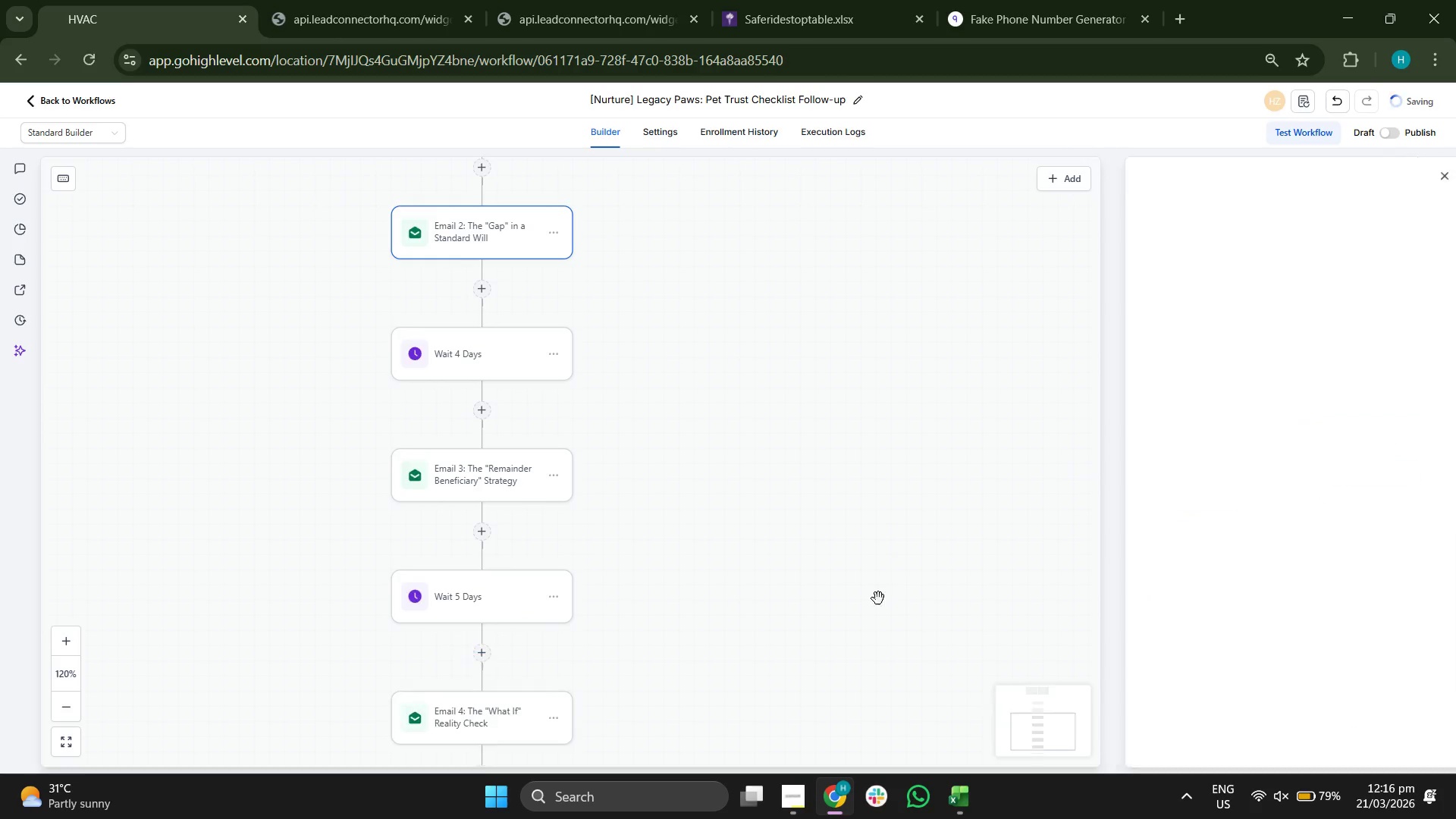 
left_click_drag(start_coordinate=[868, 604], to_coordinate=[938, 368])
 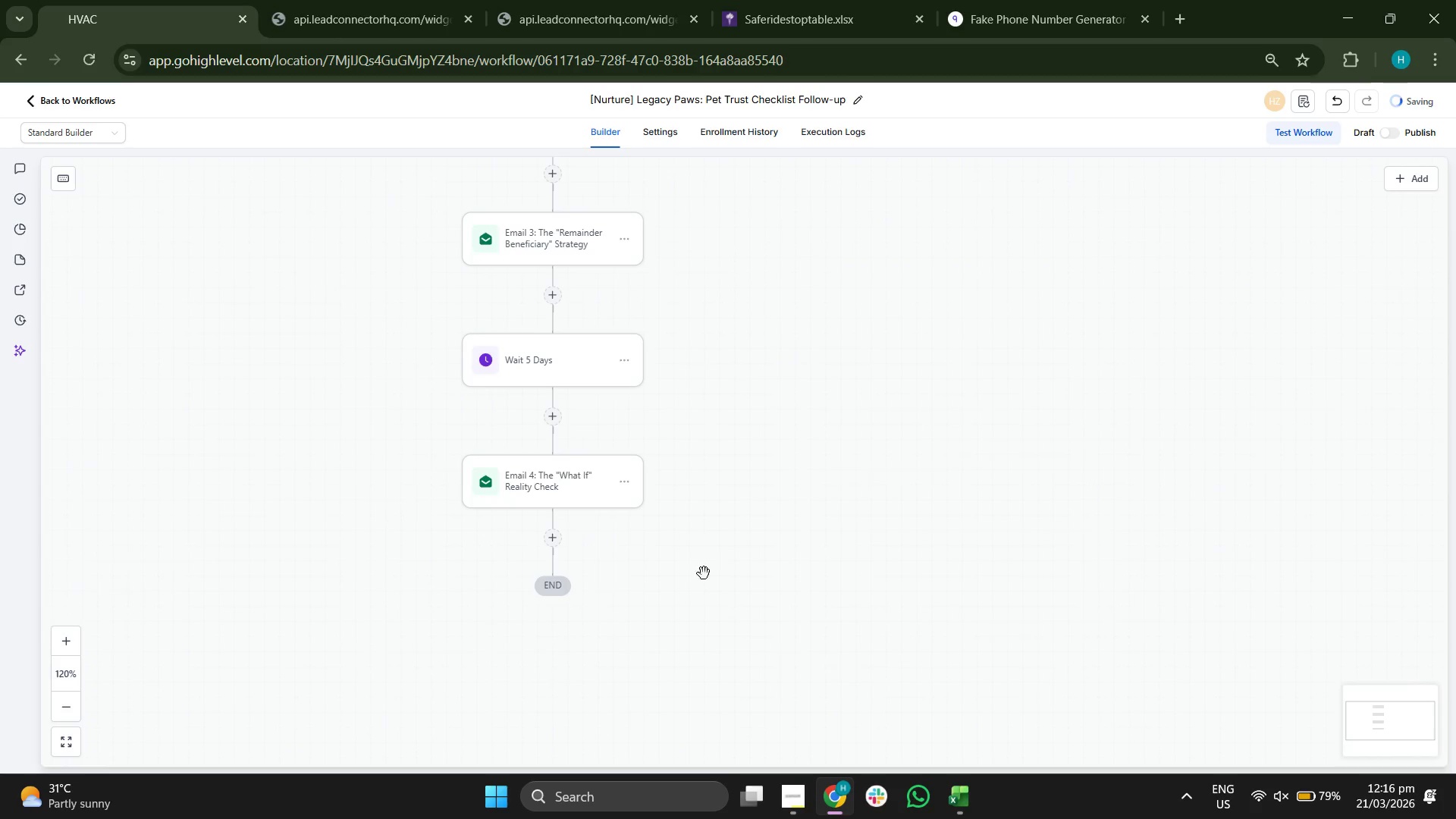 
left_click_drag(start_coordinate=[987, 629], to_coordinate=[999, 532])
 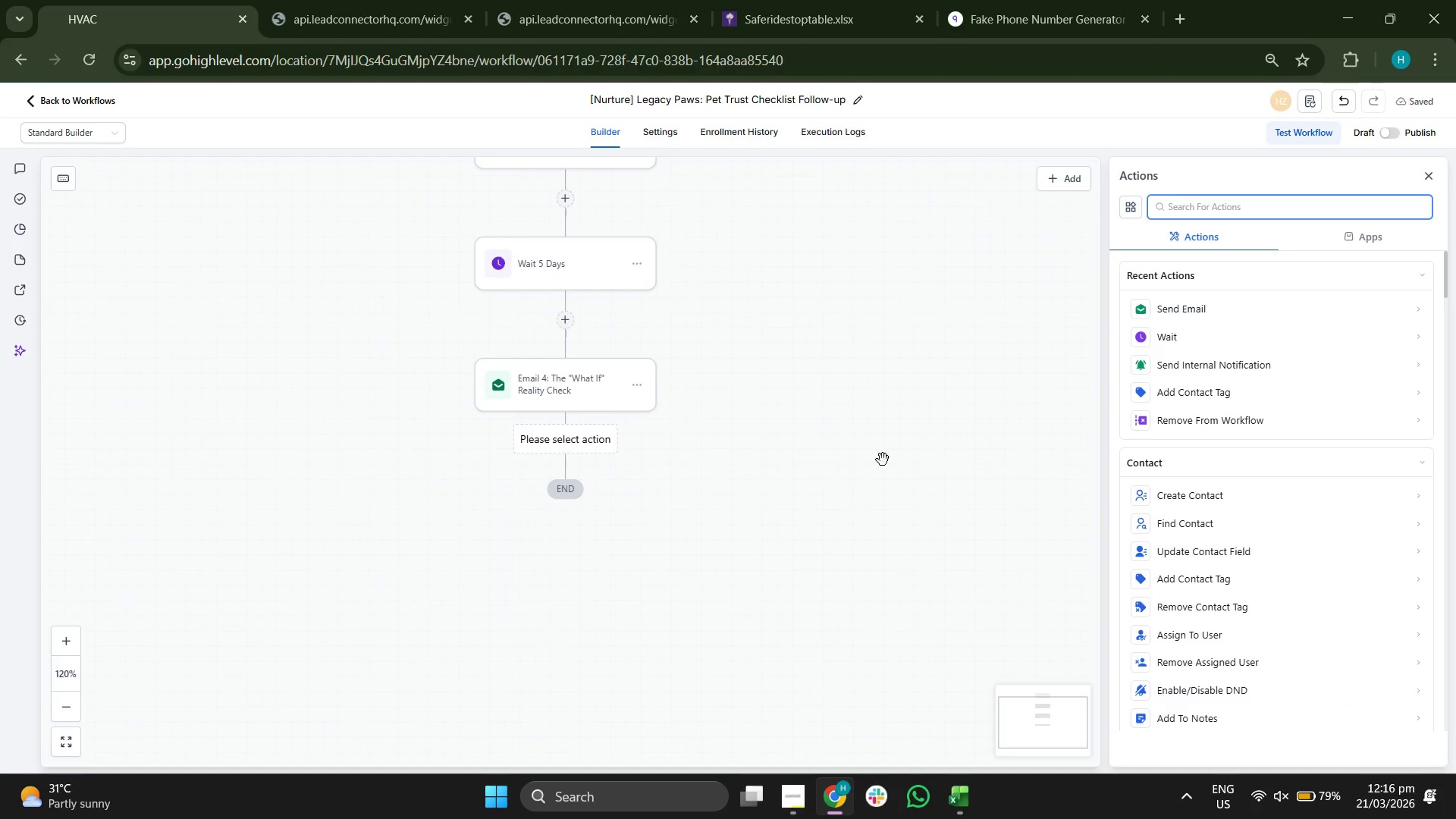 
left_click_drag(start_coordinate=[796, 414], to_coordinate=[803, 548])
 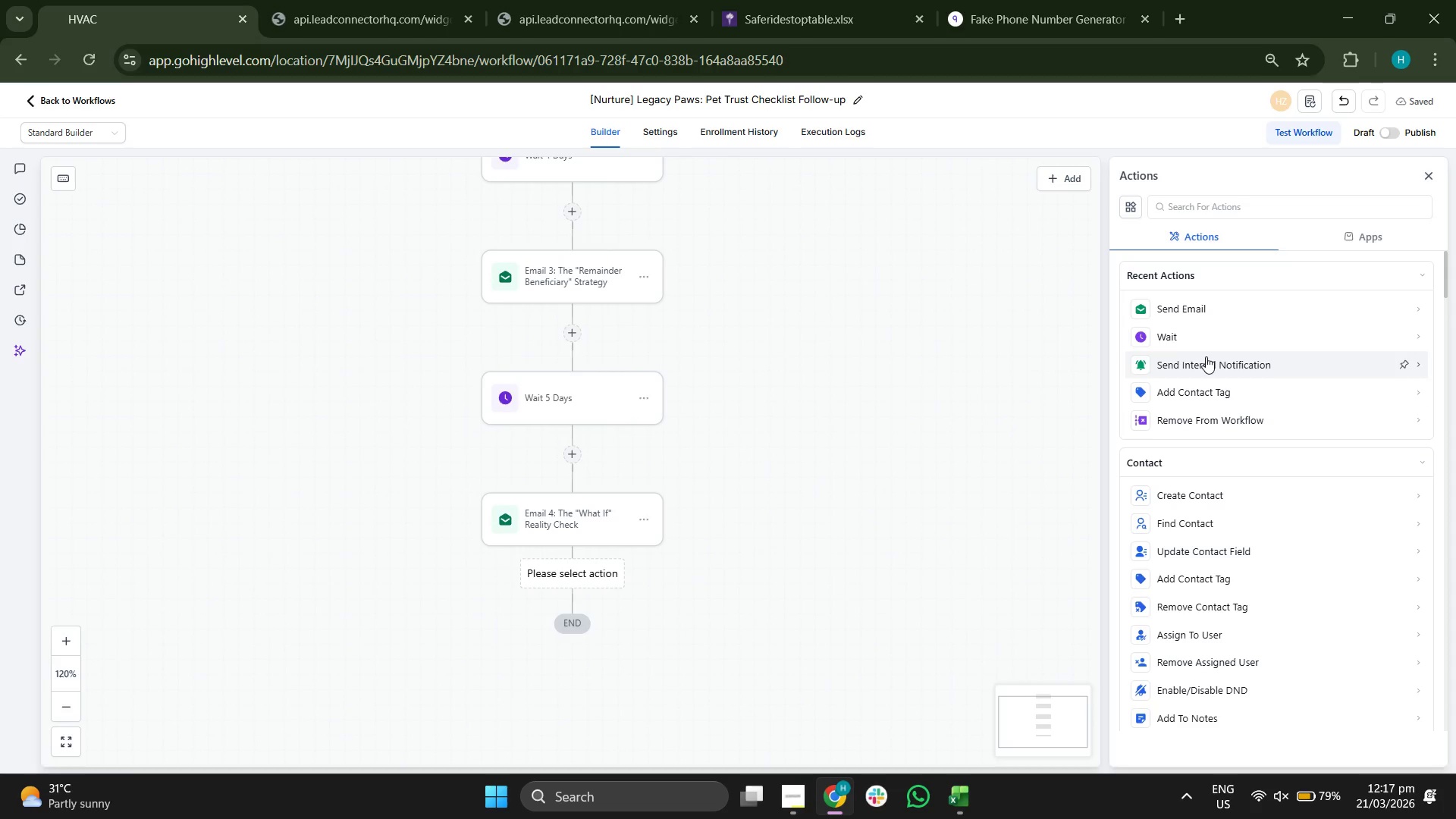 
left_click([1177, 323])
 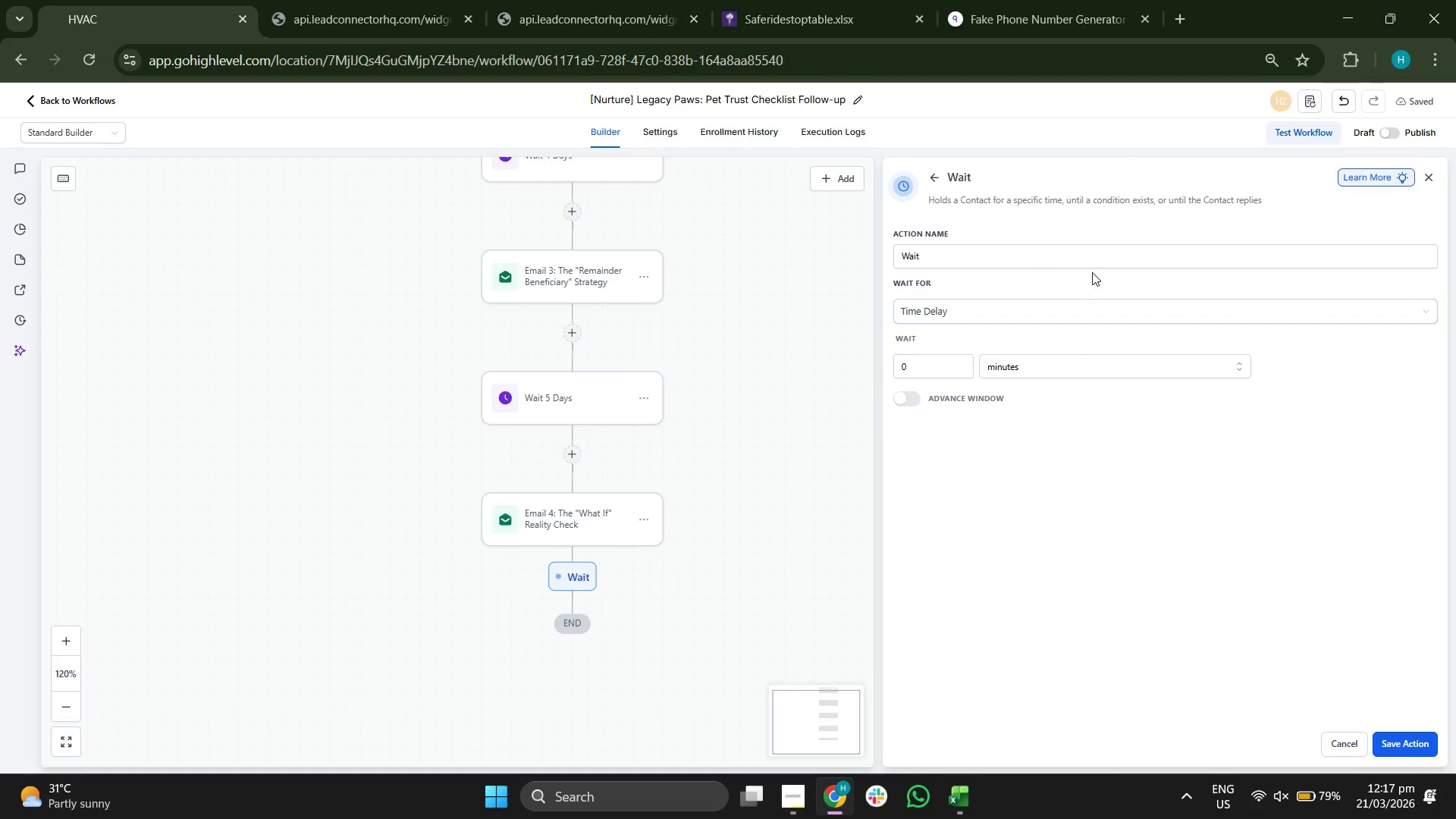 
left_click([1082, 256])
 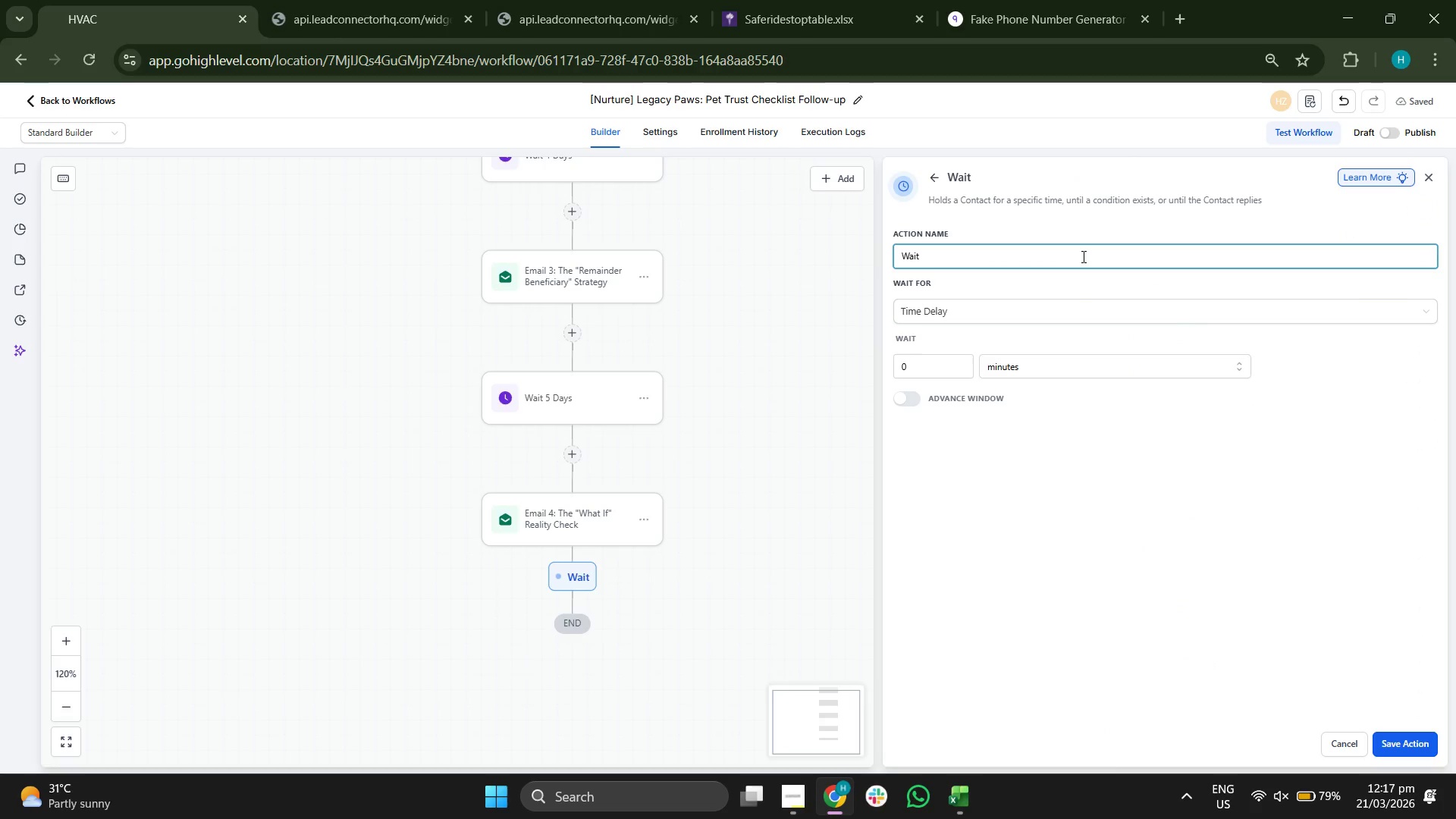 
type( 8 Days)
 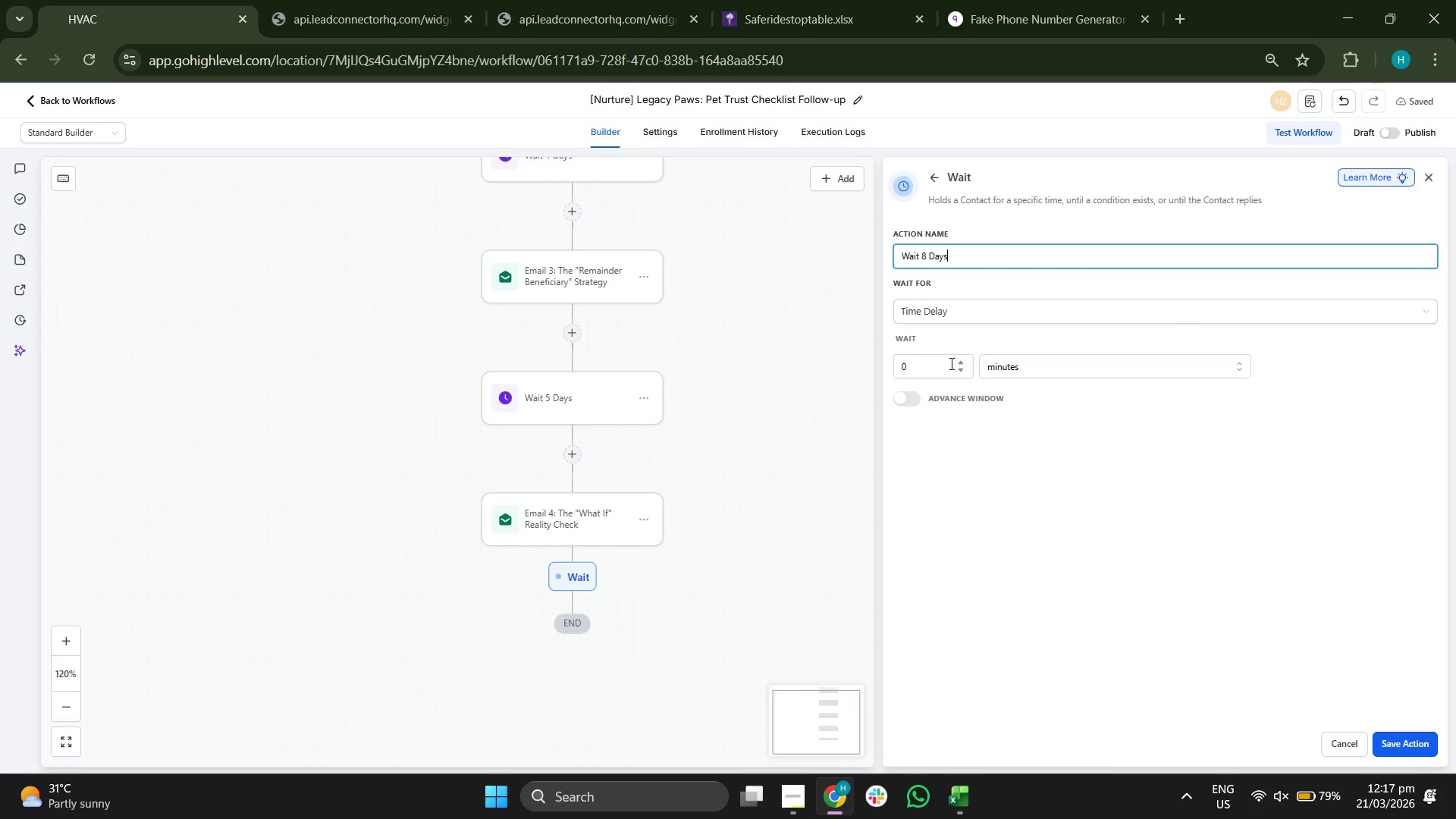 
left_click([935, 362])
 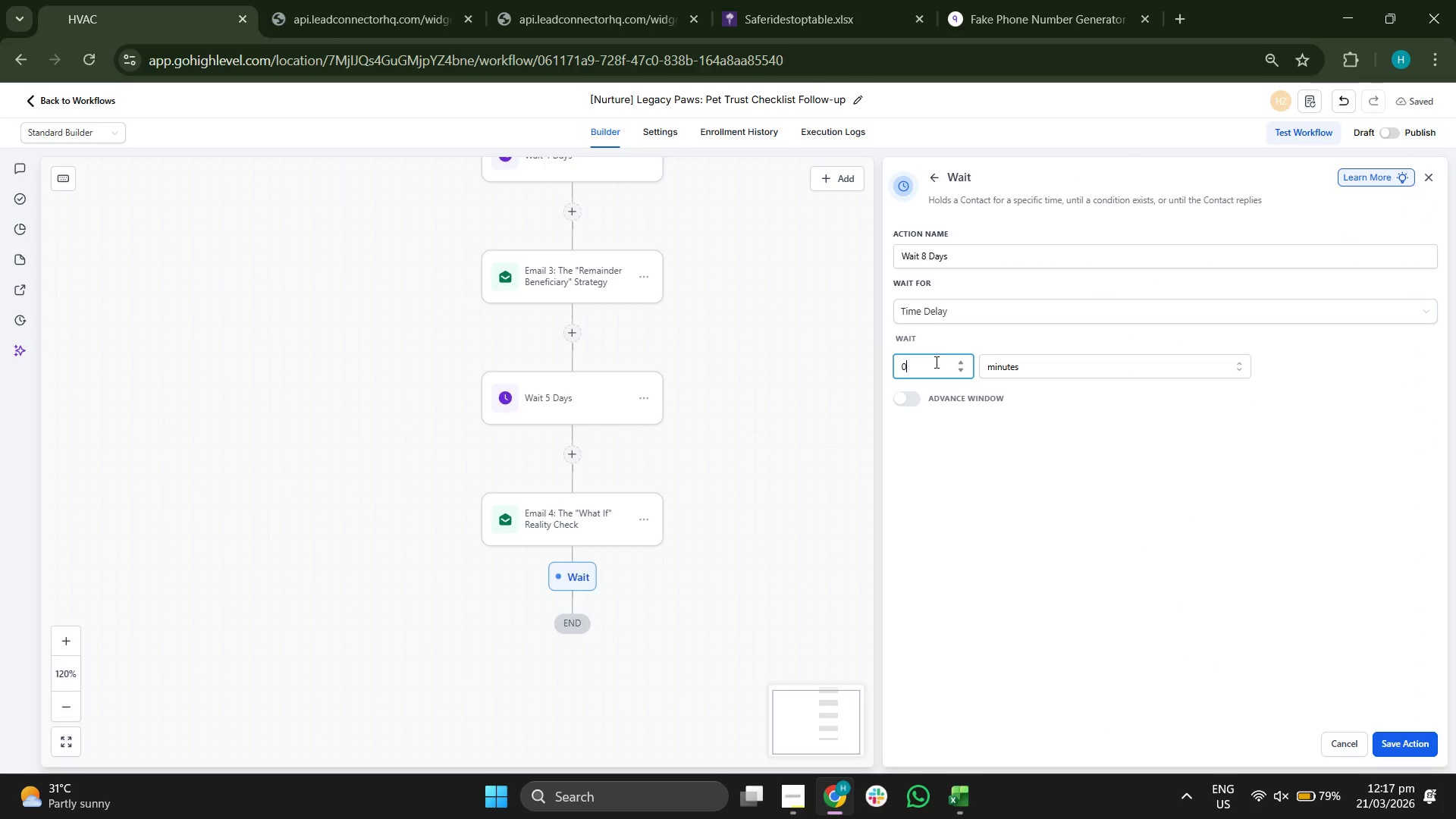 
key(Backspace)
 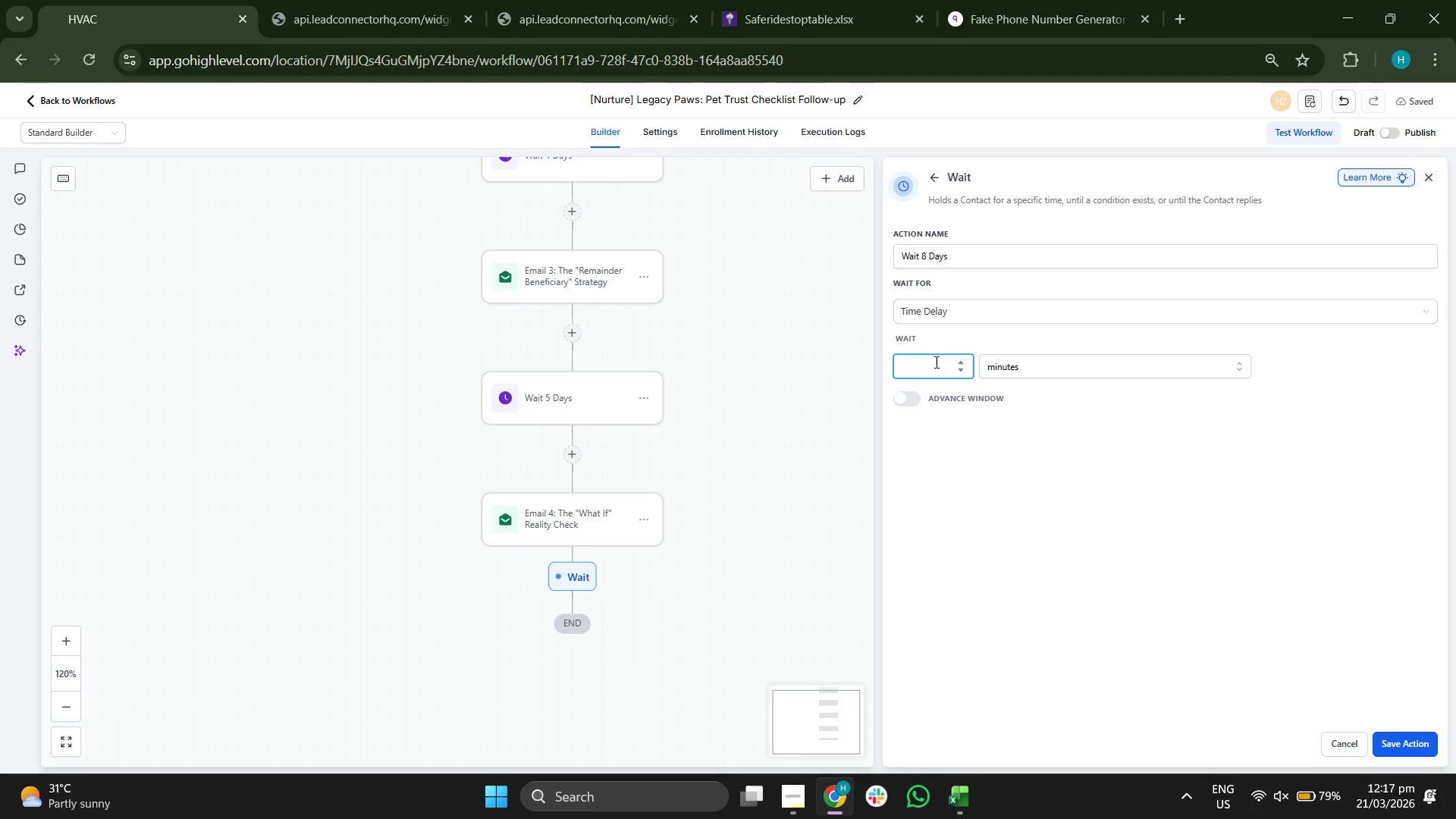 
key(8)
 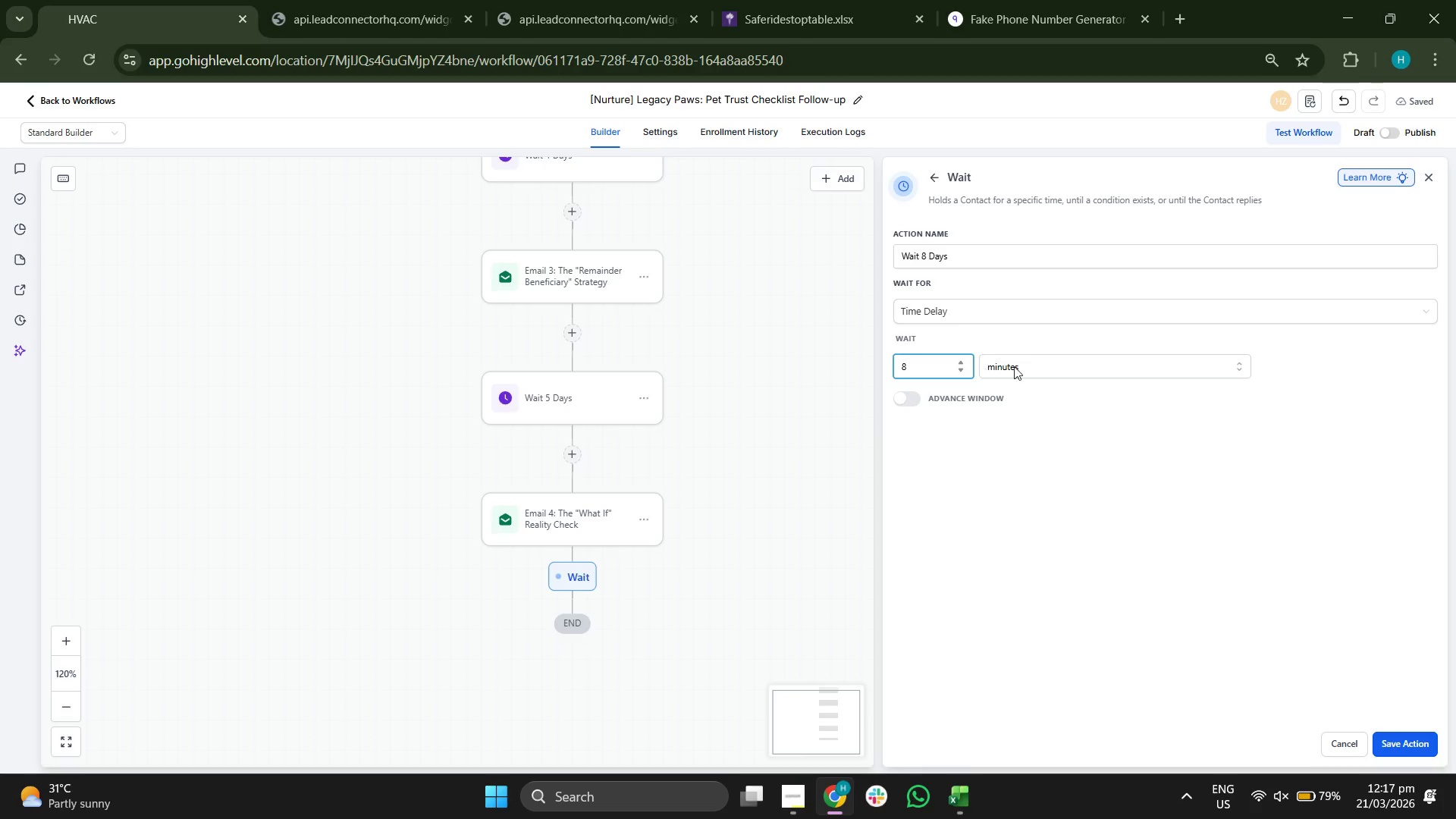 
left_click([1019, 366])
 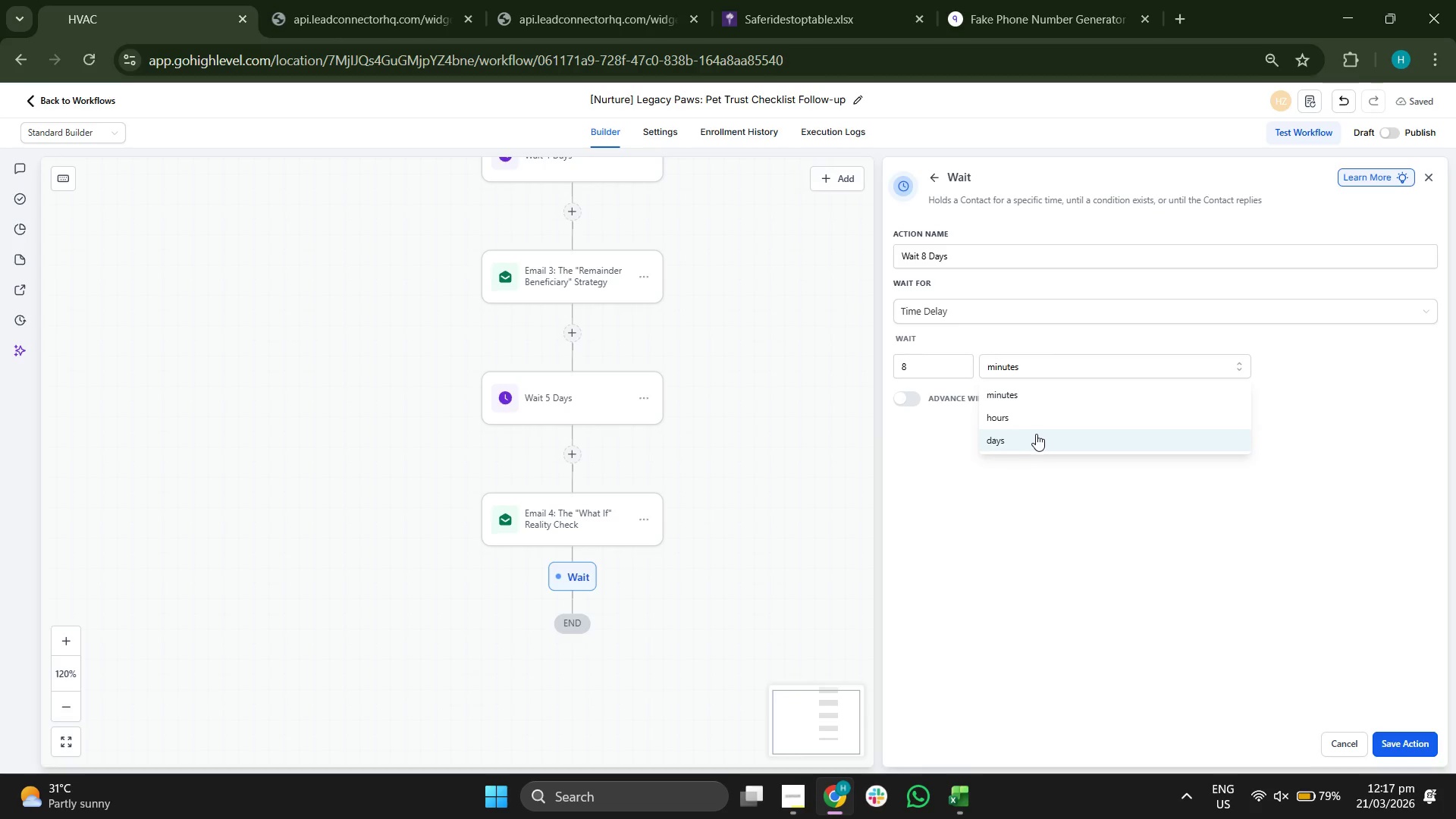 
left_click([1037, 443])
 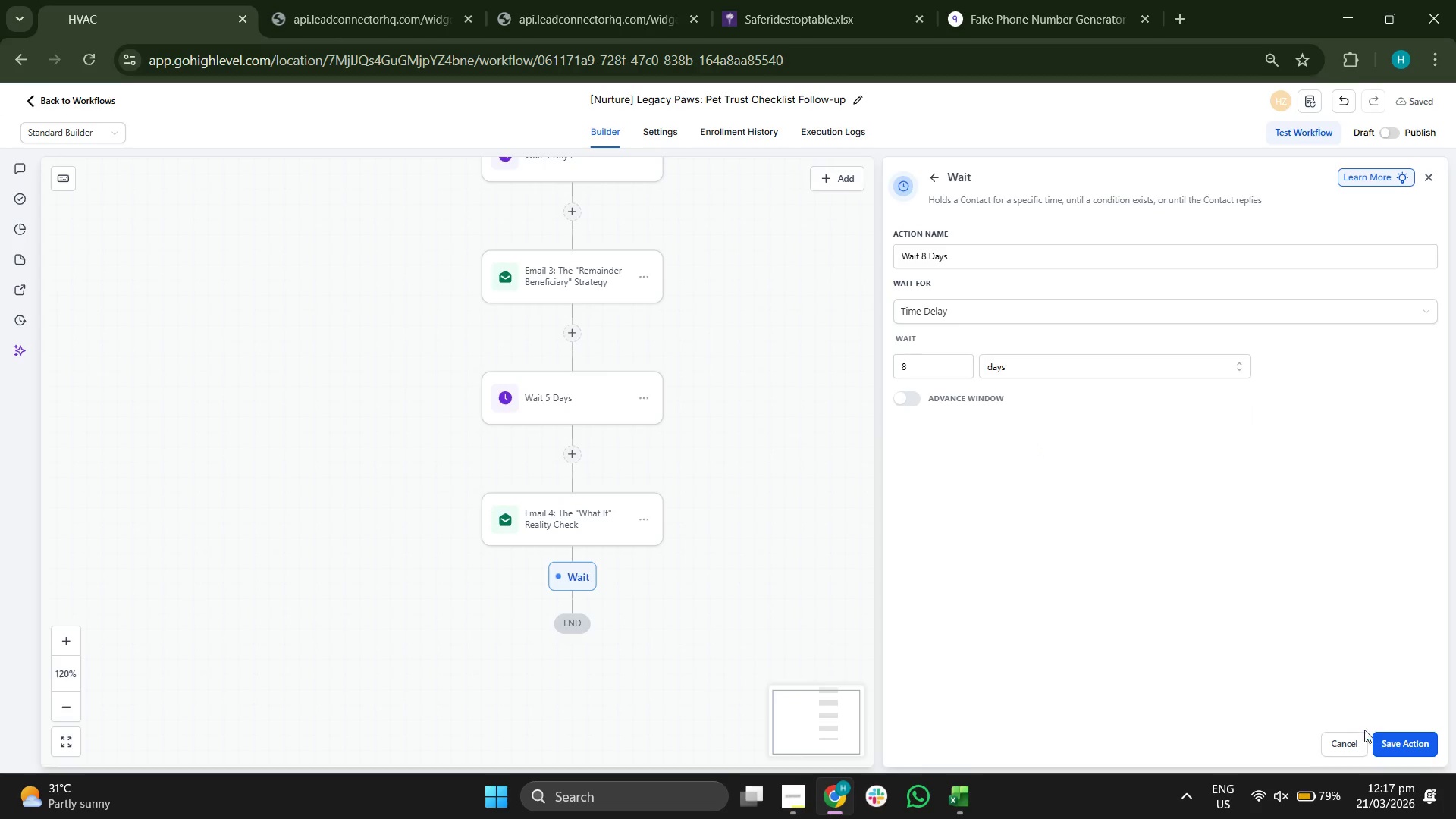 
left_click([1382, 740])
 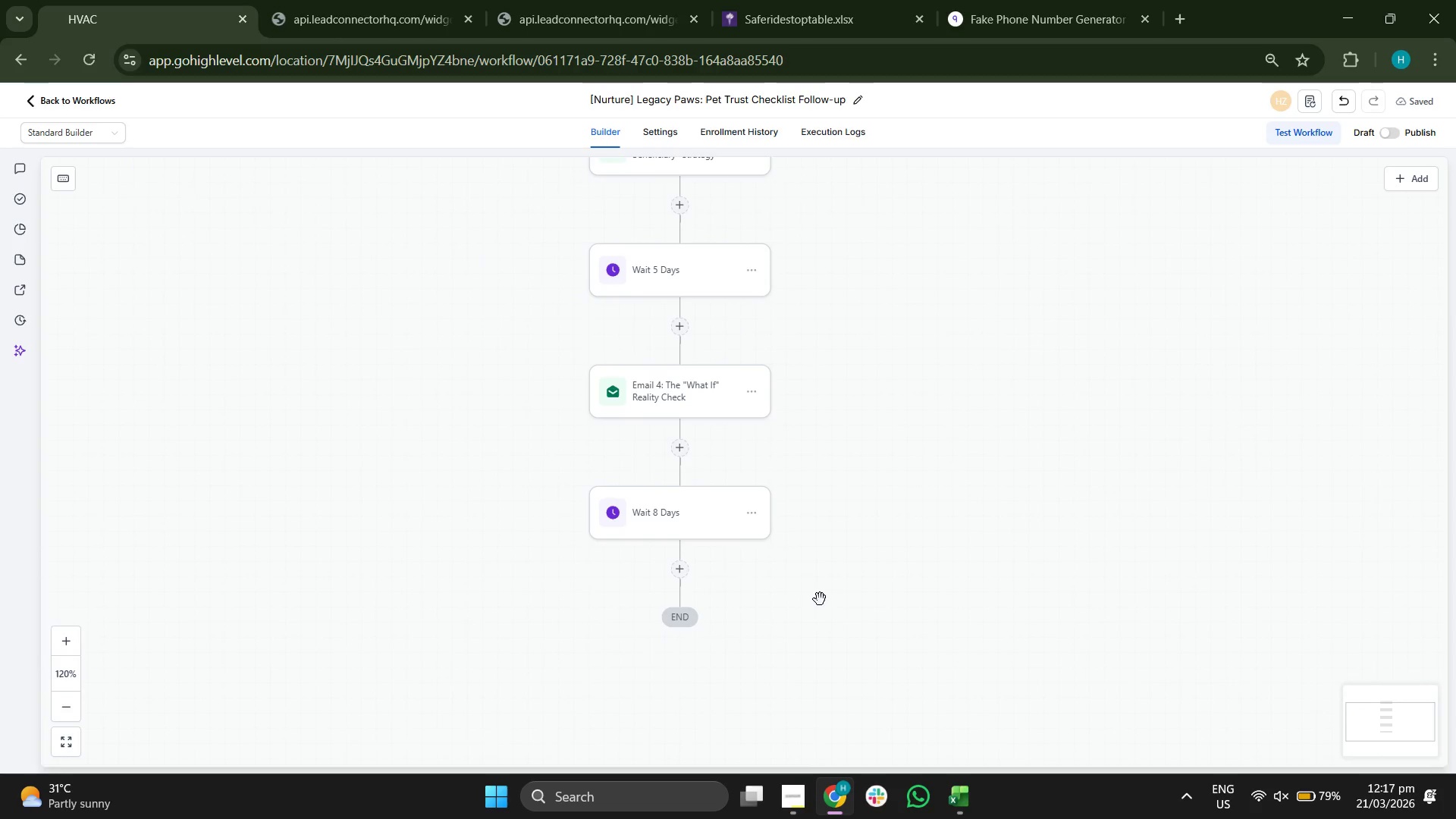 
wait(7.06)
 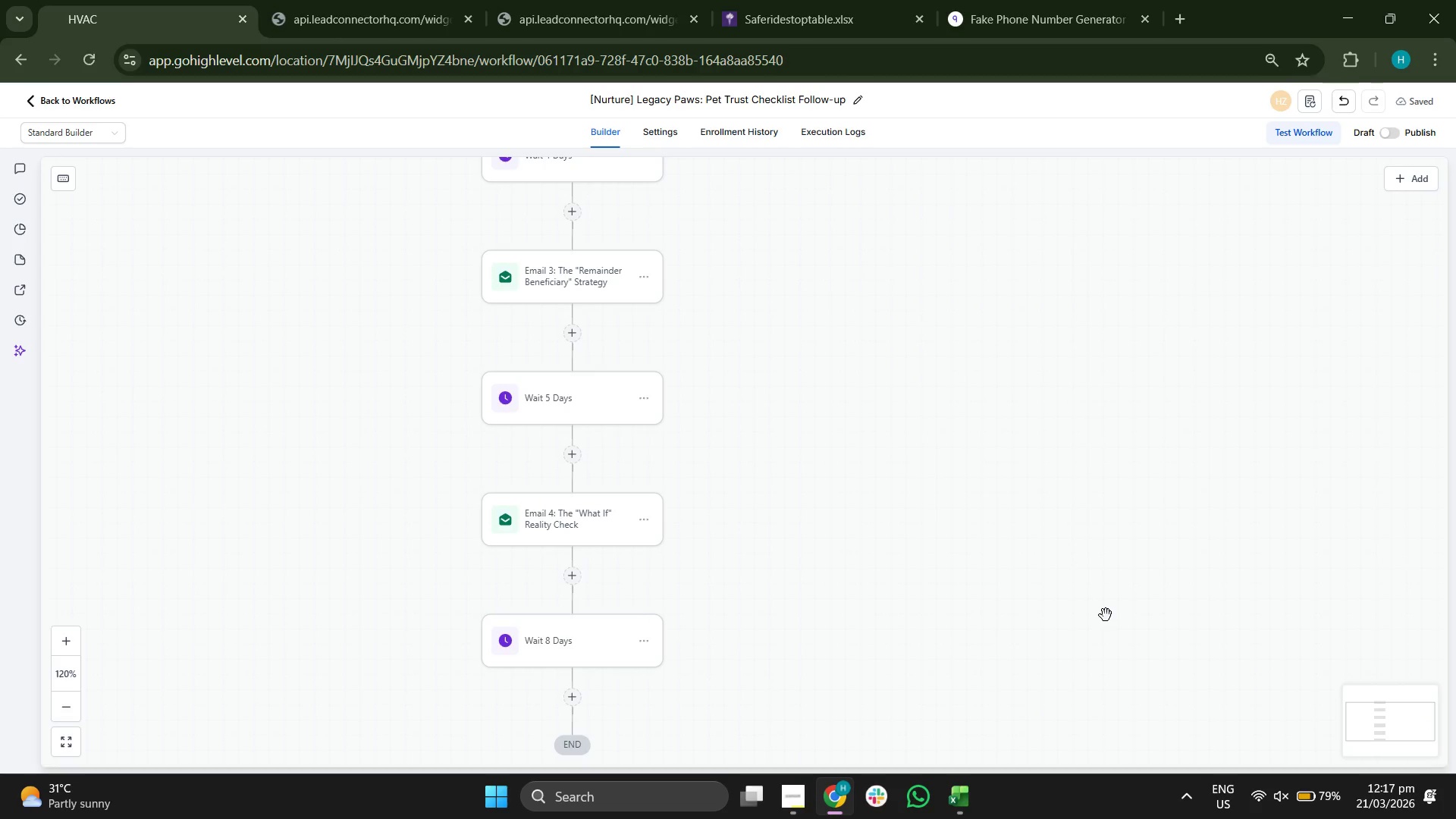 
left_click([672, 569])
 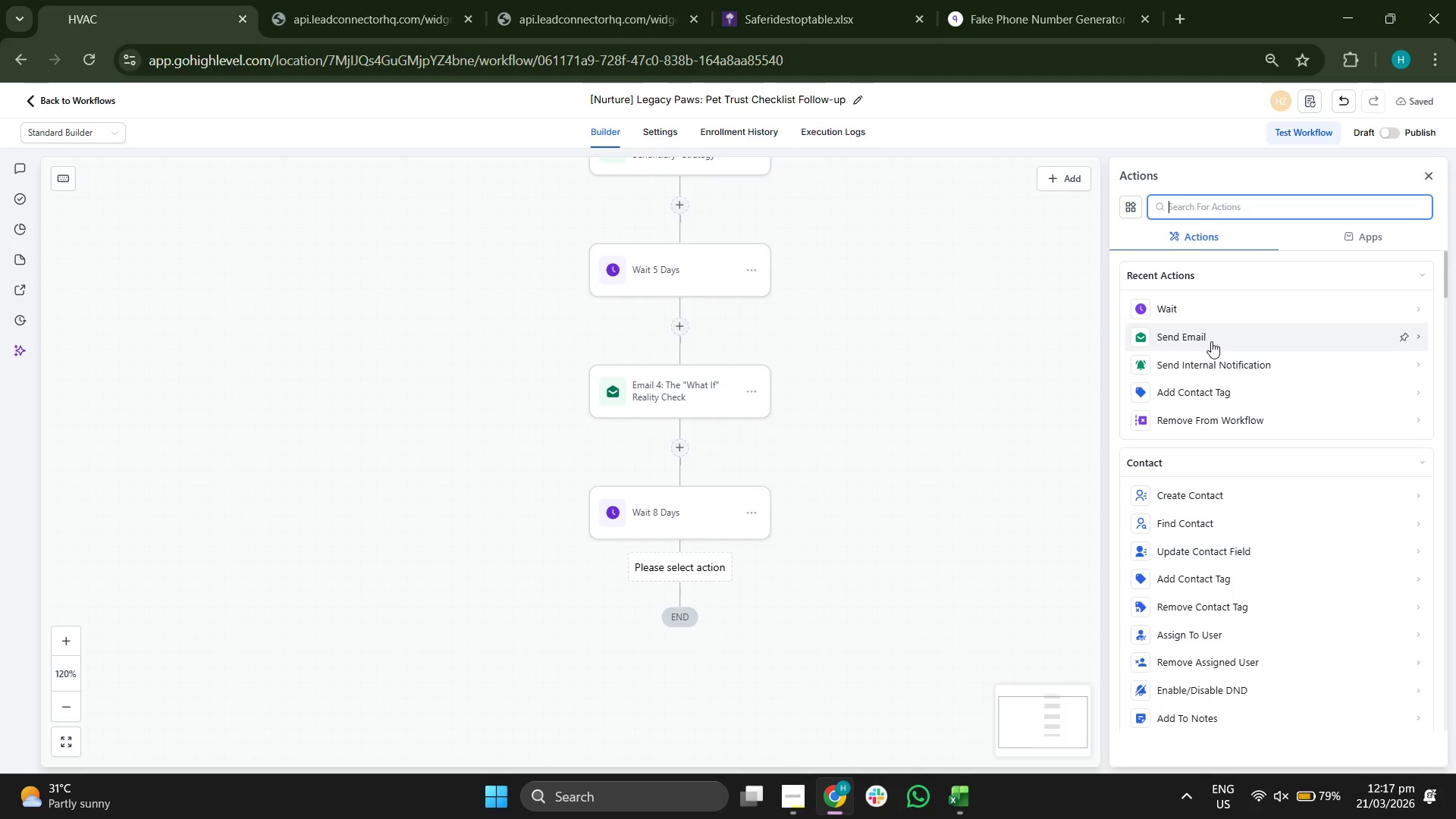 
left_click([1215, 337])
 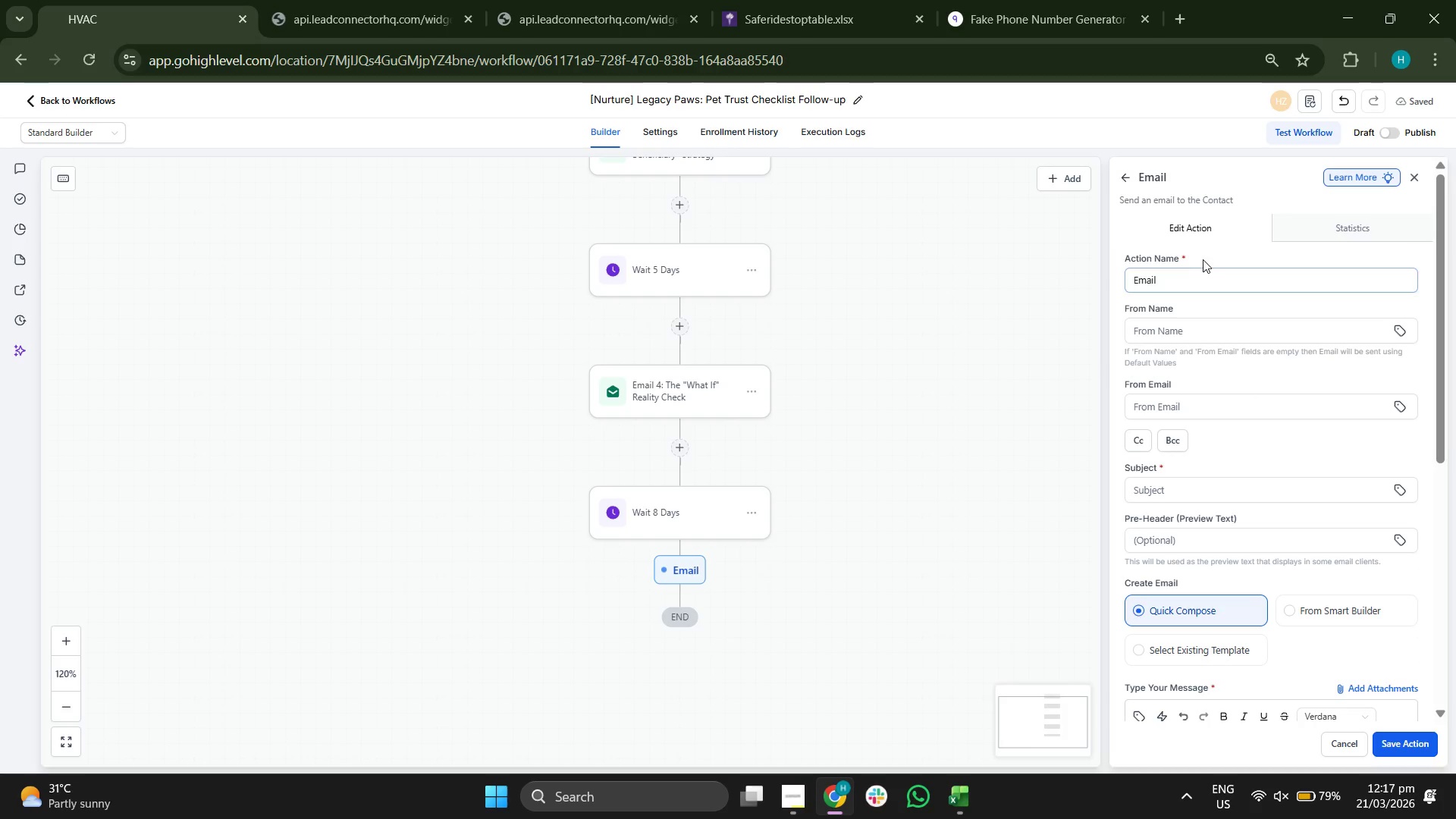 
left_click([1204, 271])
 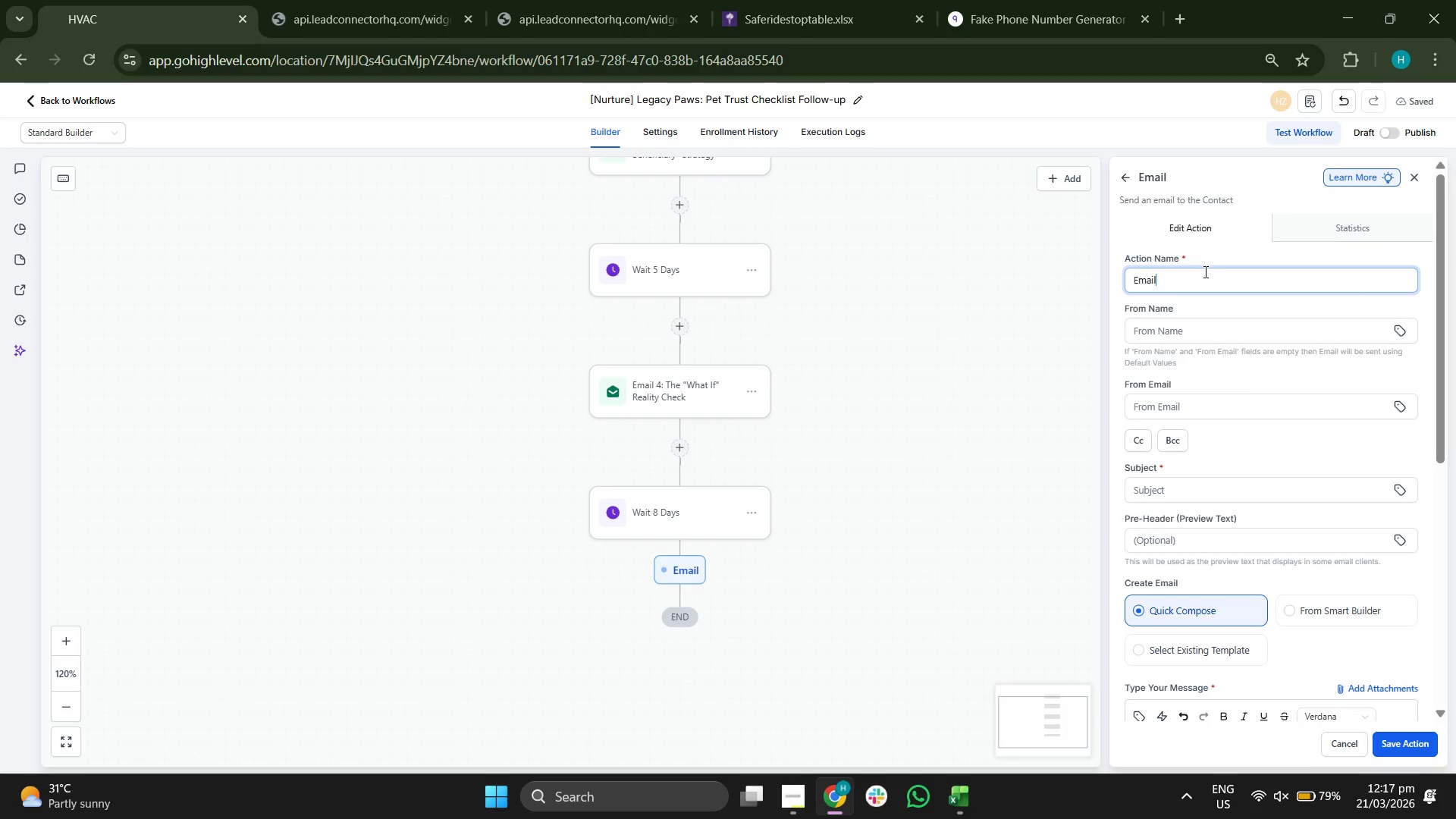 
key(Space)
 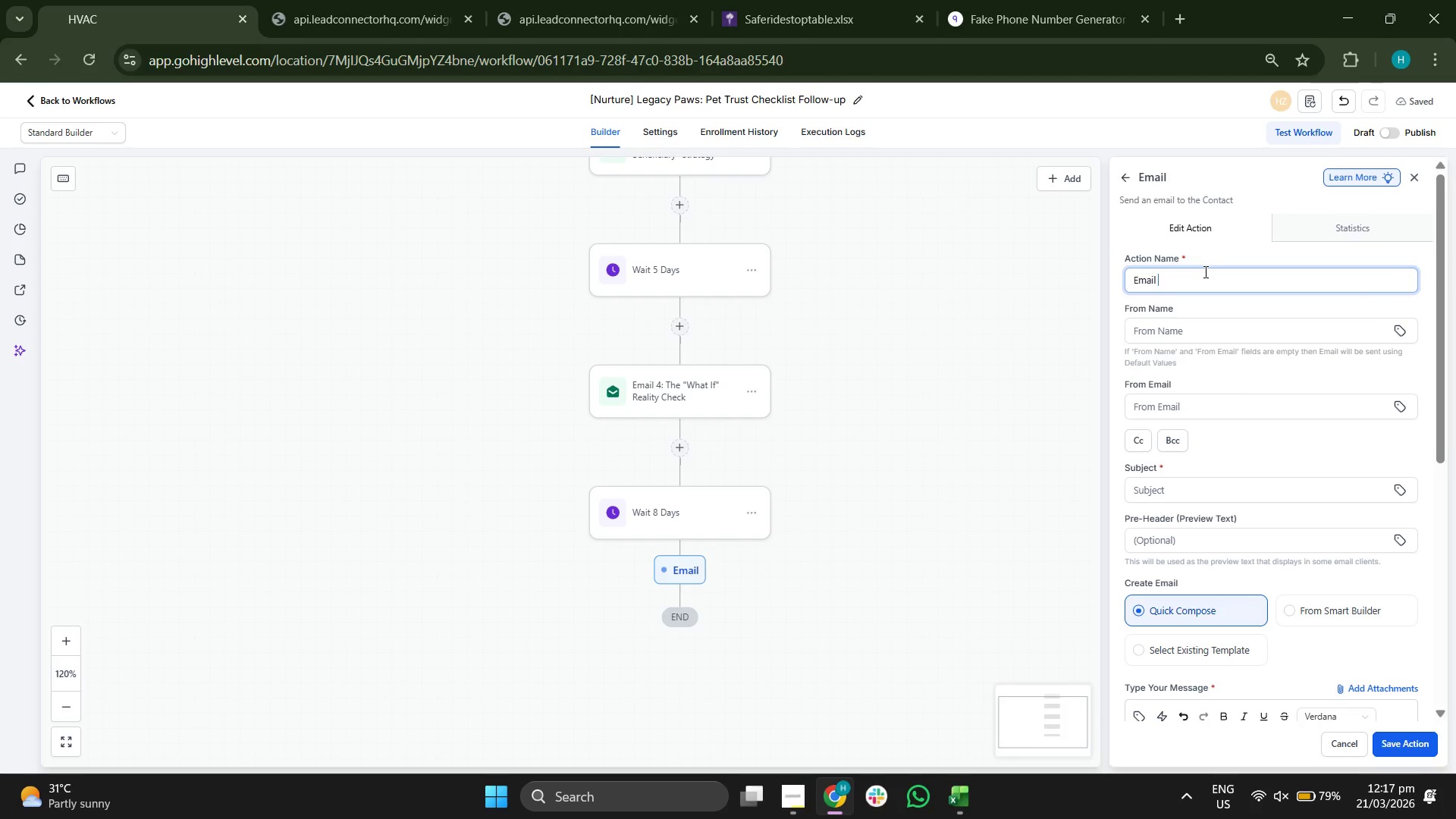 
key(5)
 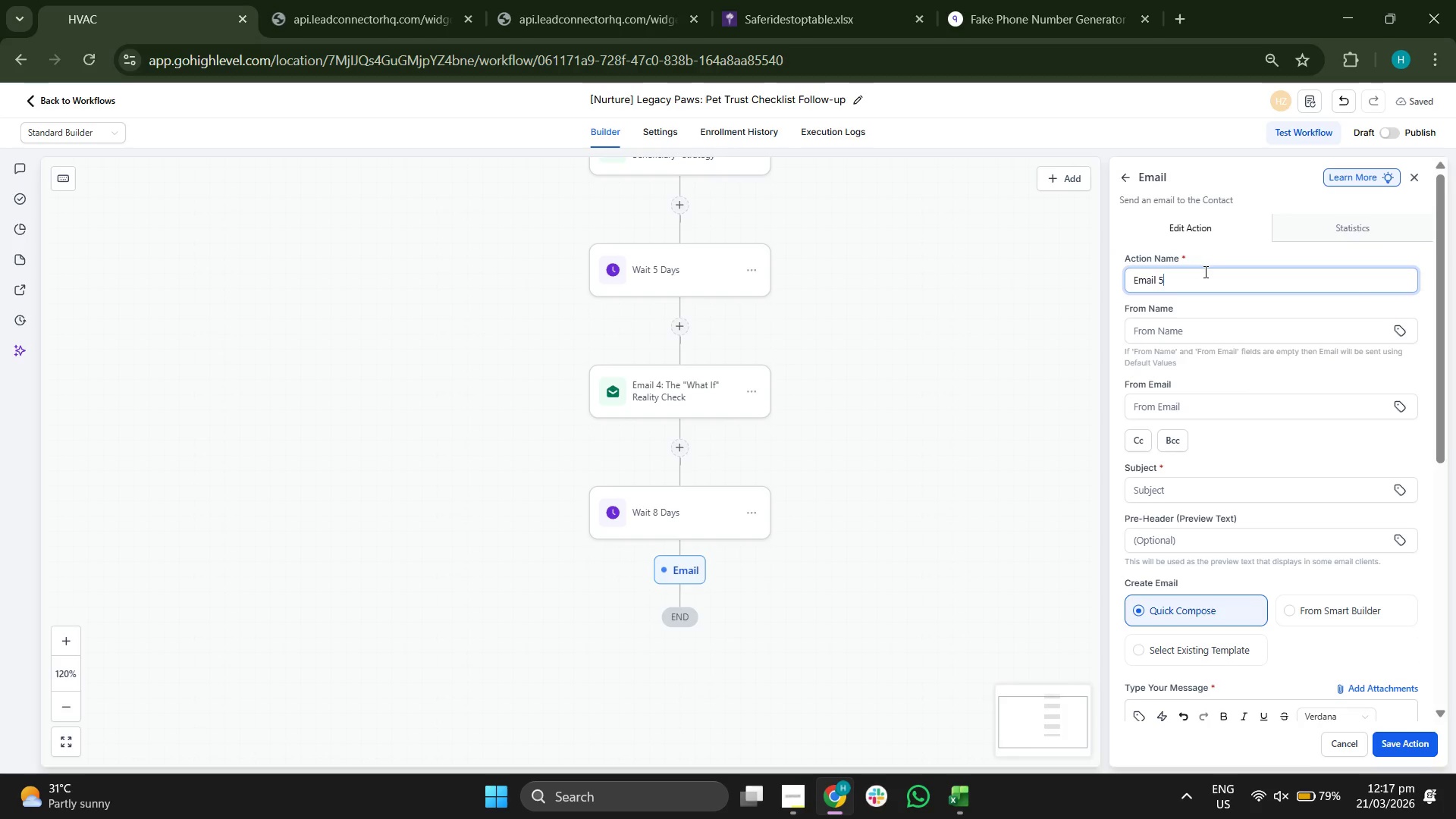 
key(Shift+ShiftRight)
 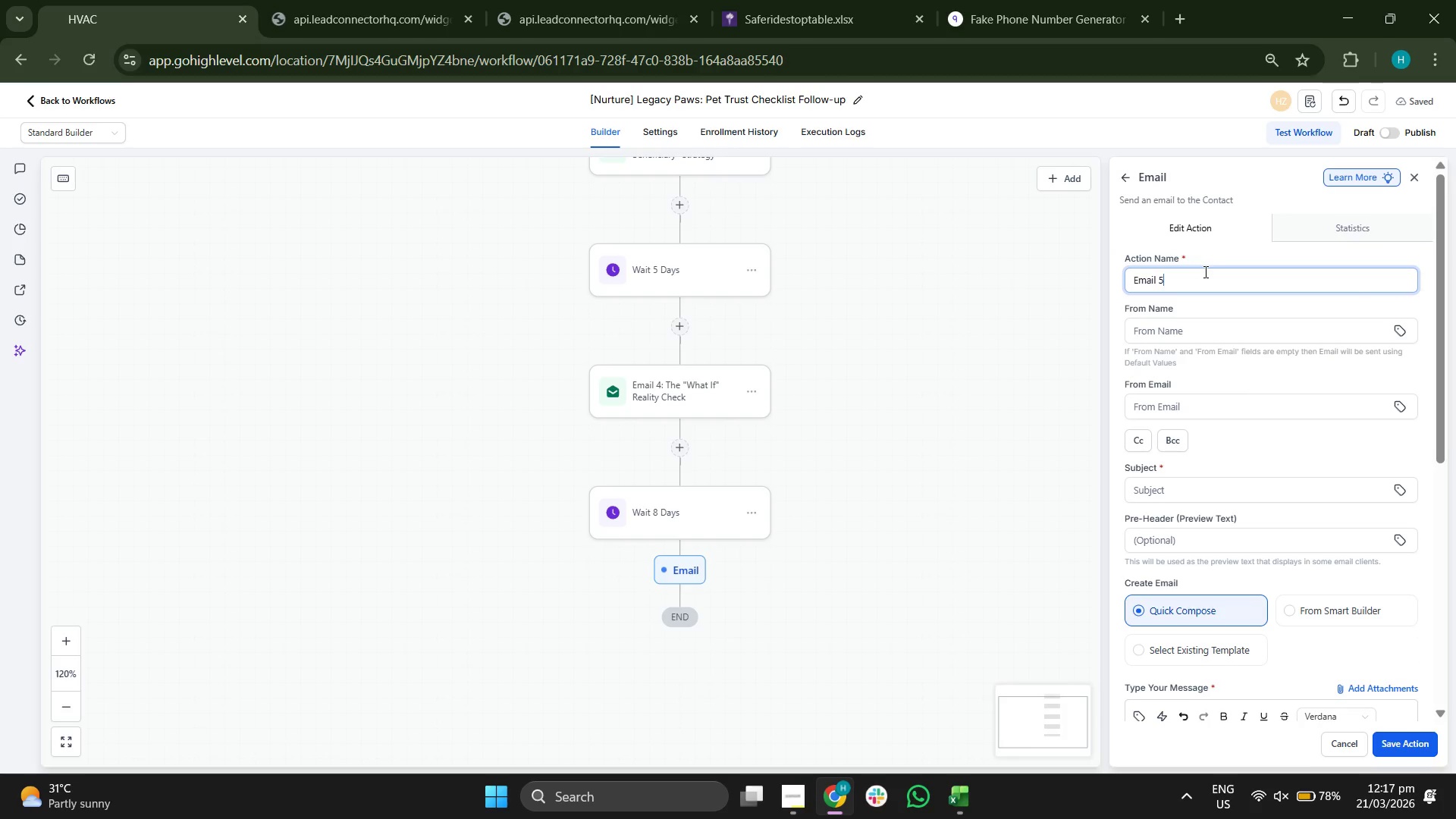 
key(Shift+Semicolon)
 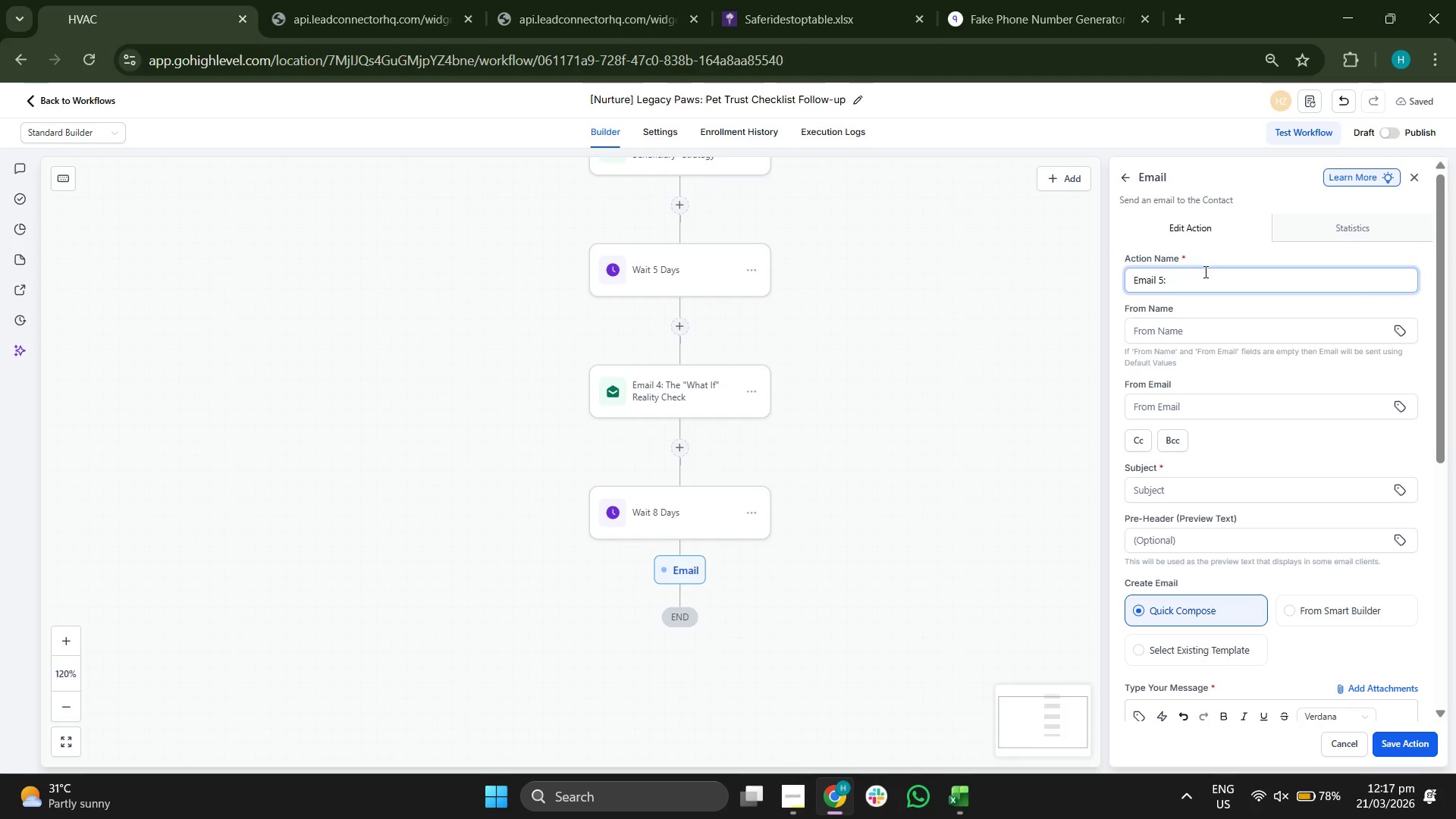 
key(Space)
 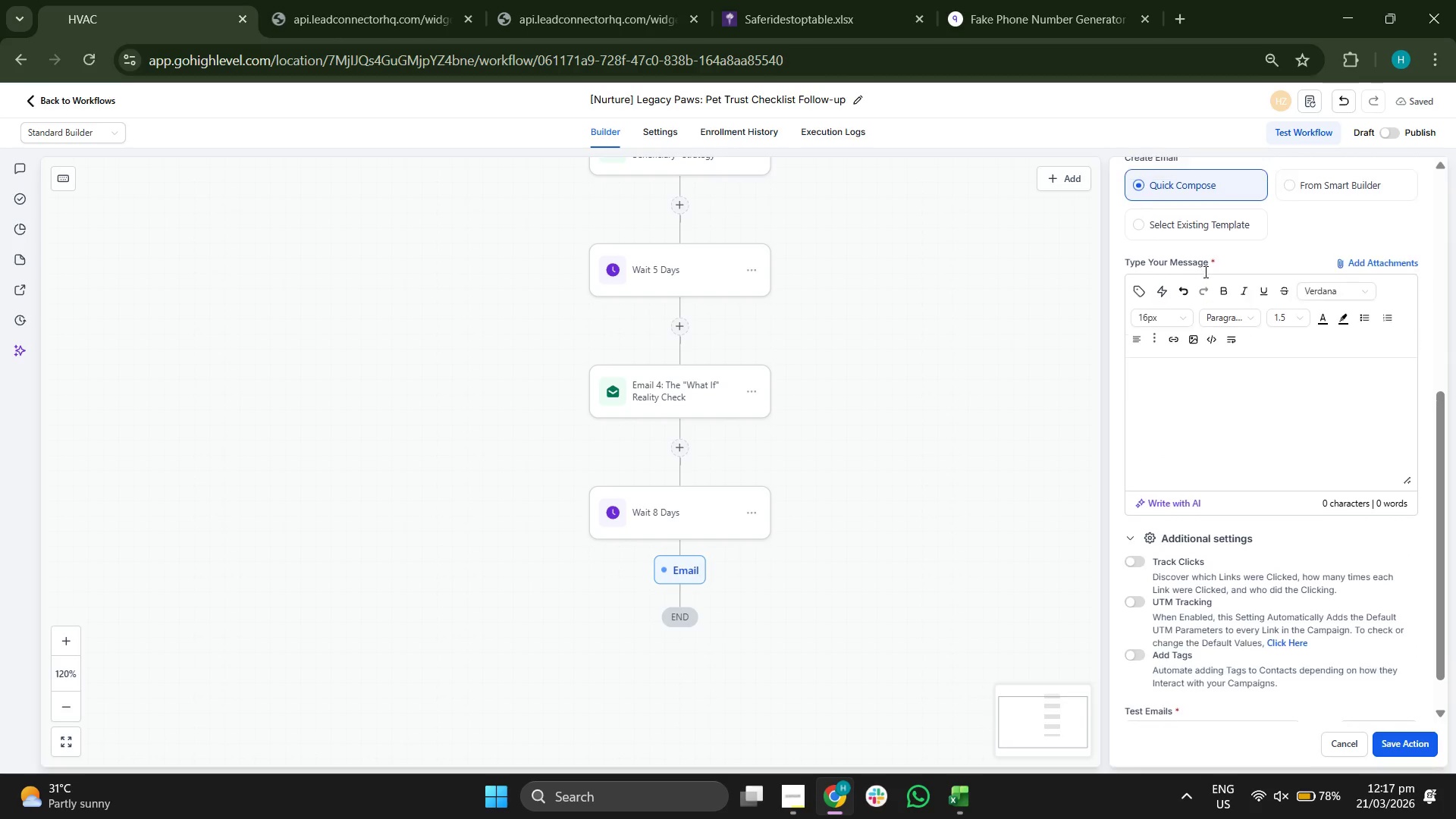 
wait(14.19)
 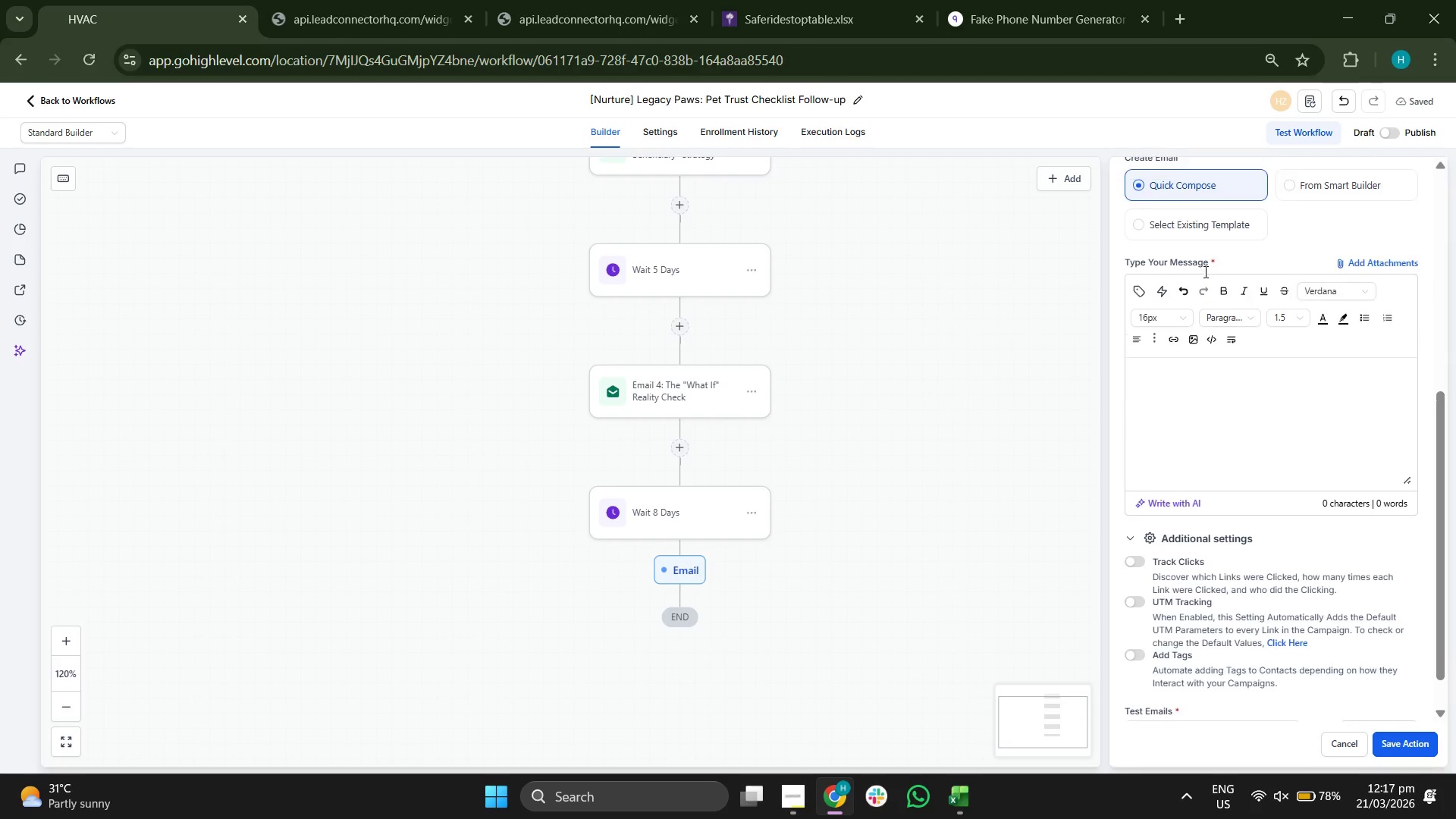 
type(Your Legacy, Their Future Today)
 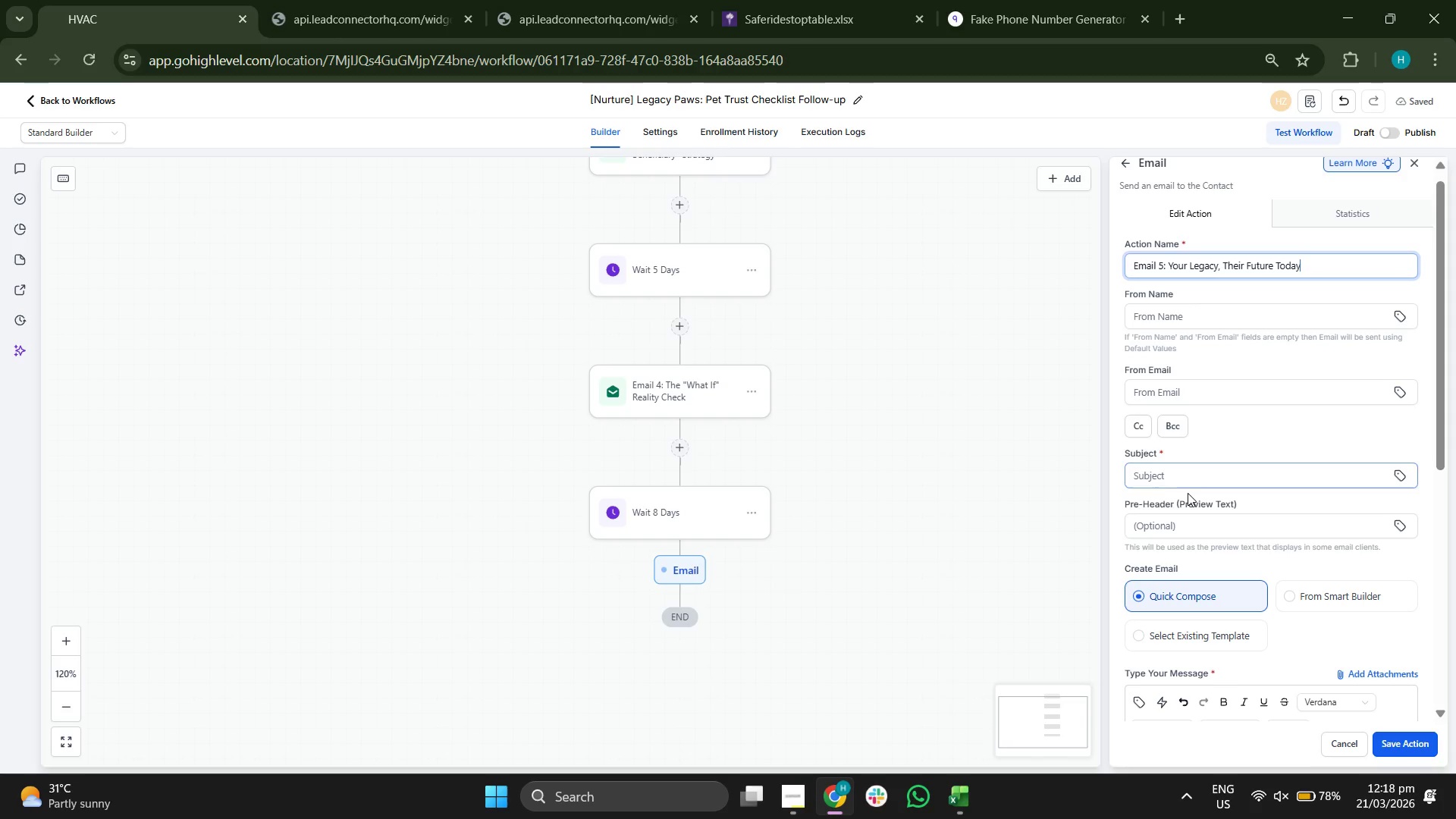 
left_click([1200, 479])
 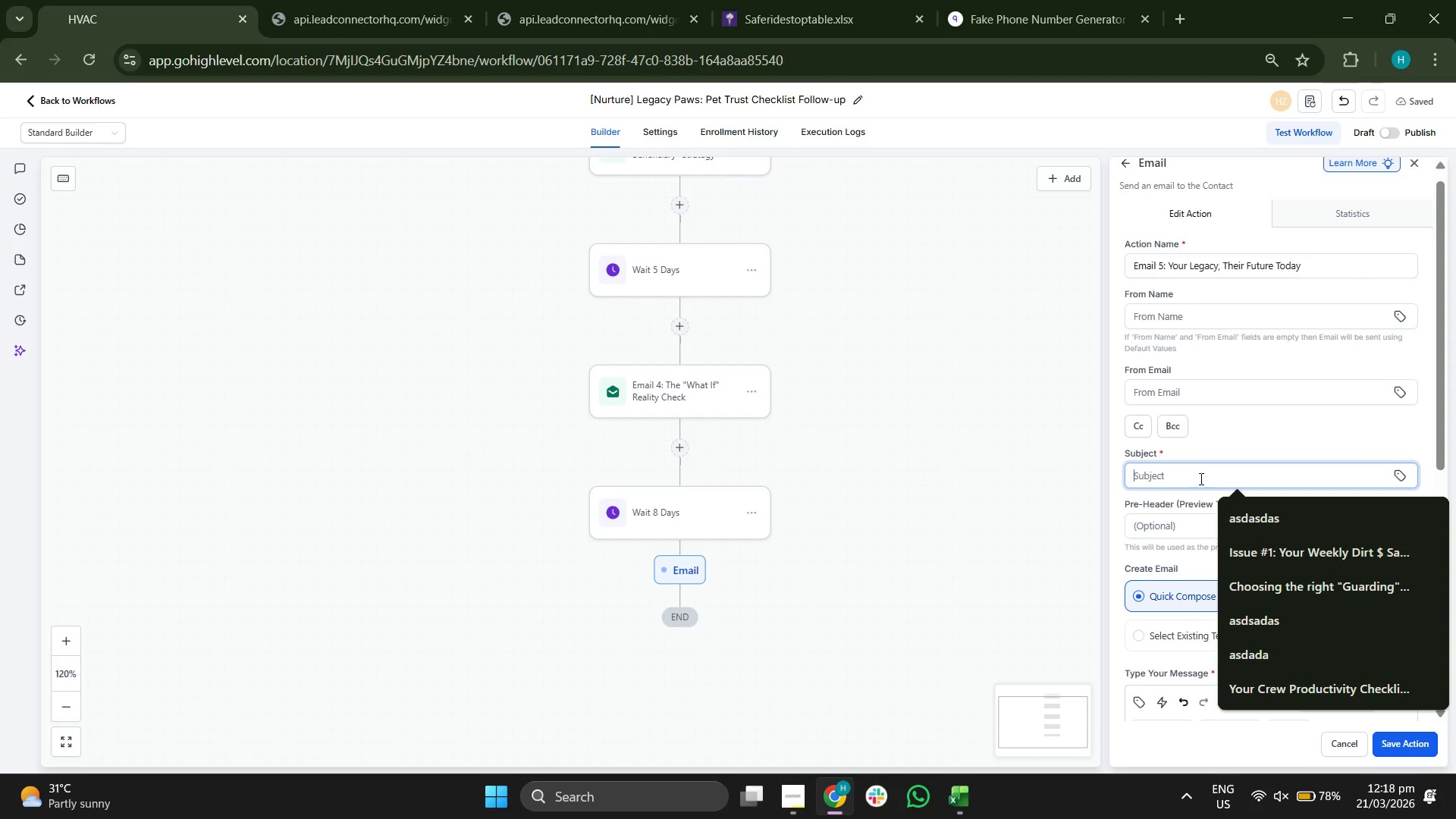 
type(One final thought on )
 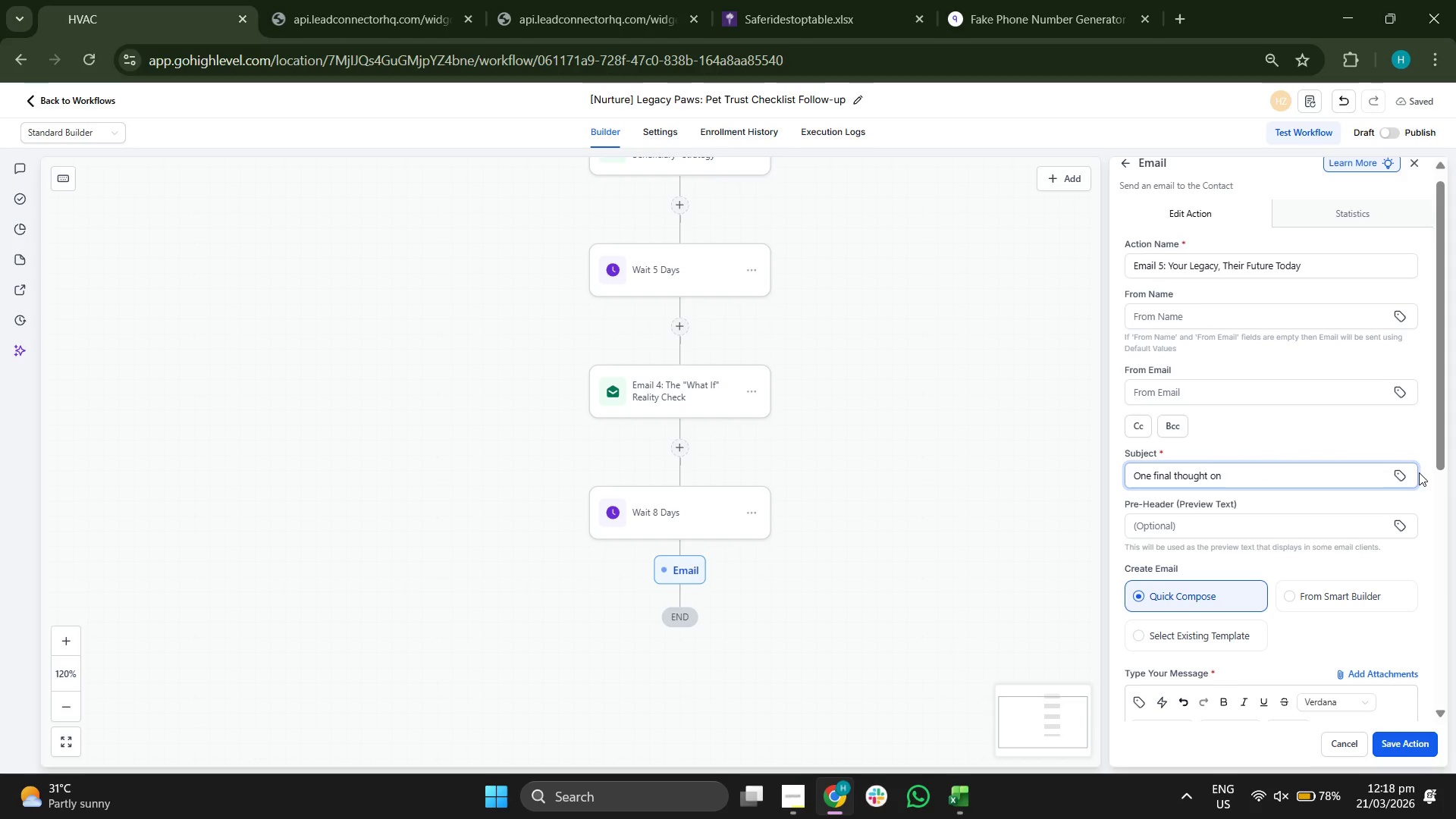 
left_click([1397, 473])
 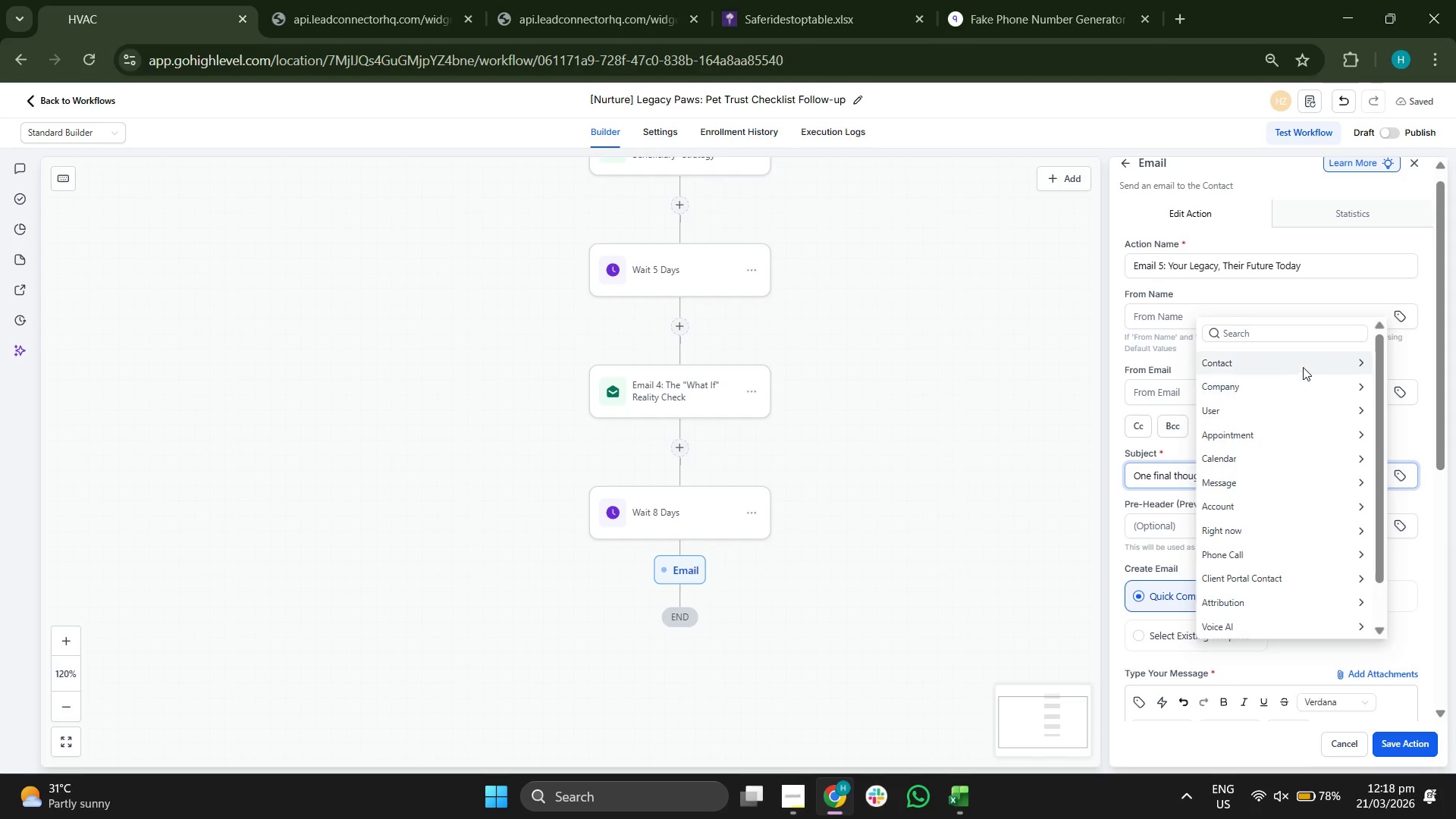 
left_click([1306, 362])
 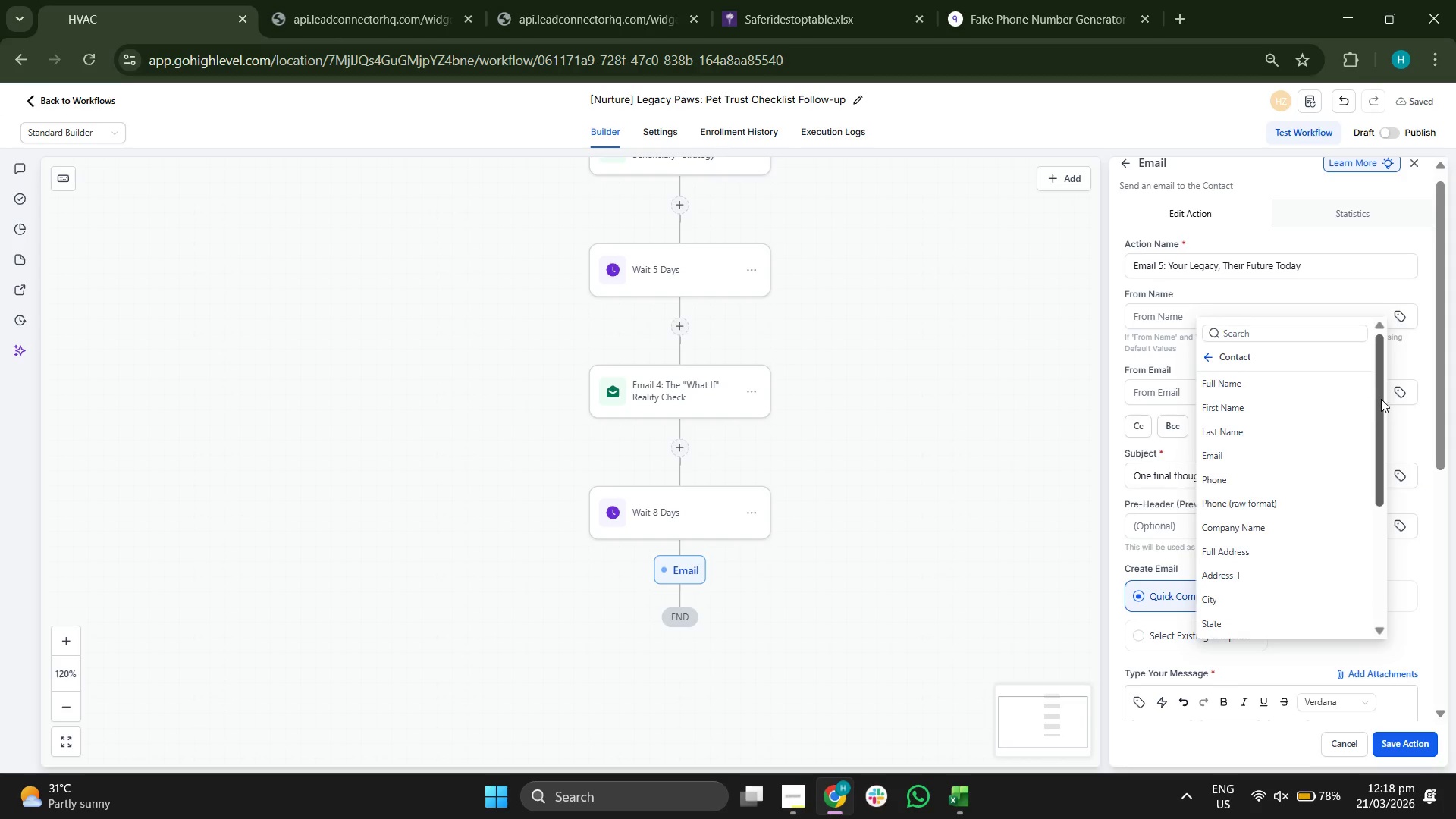 
left_click_drag(start_coordinate=[1381, 398], to_coordinate=[1379, 566])
 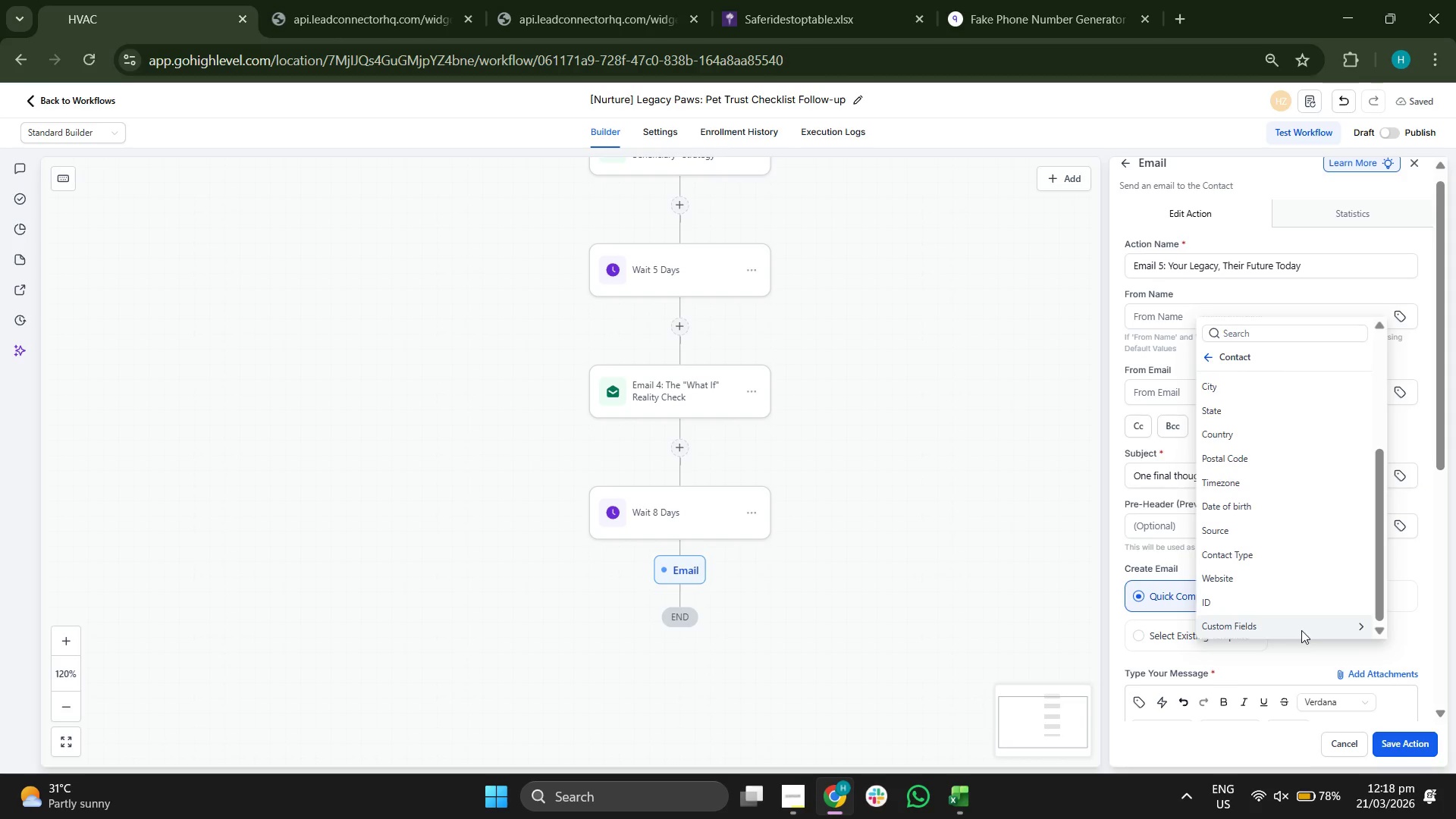 
left_click([1302, 628])
 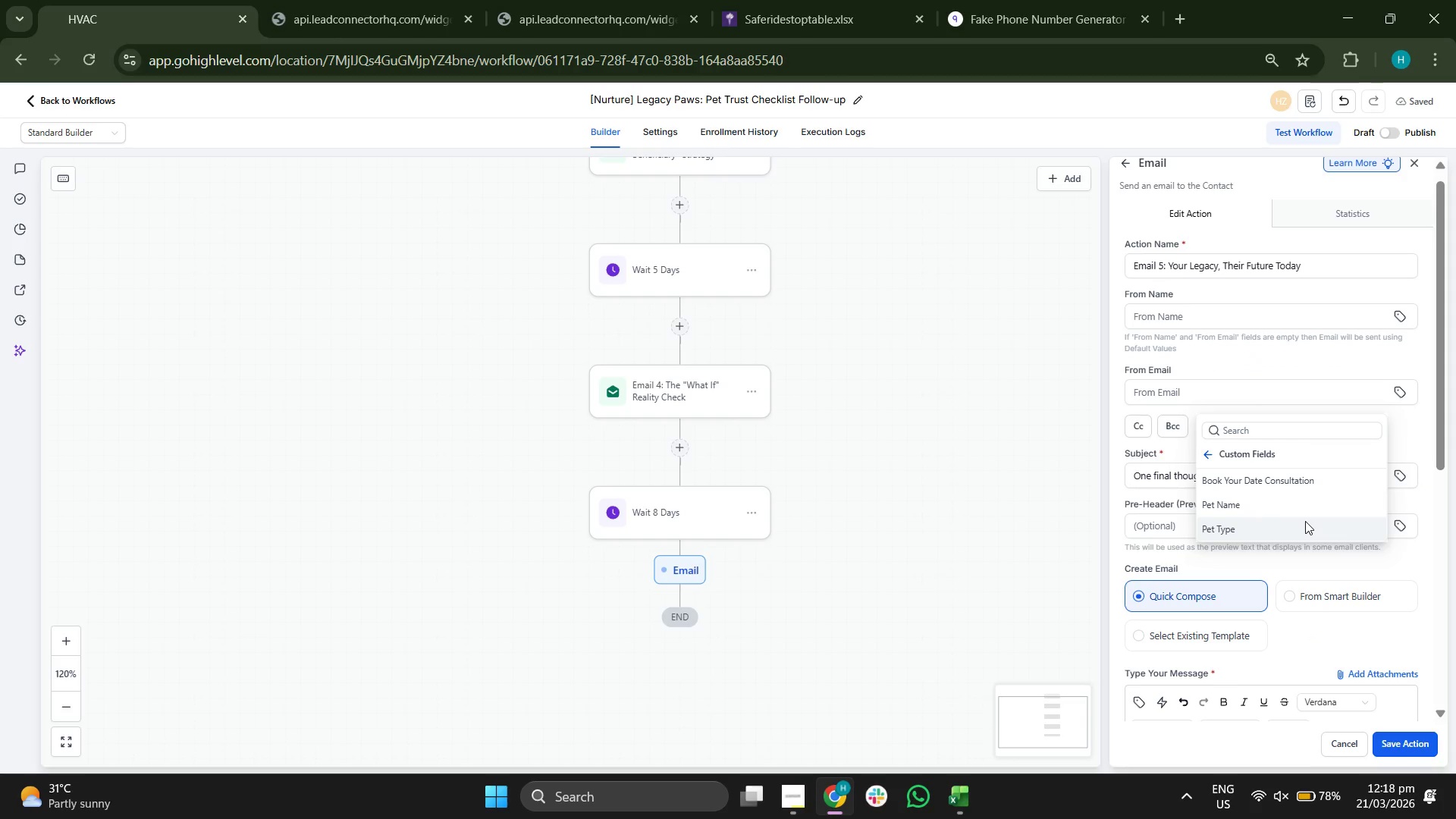 
left_click([1305, 503])
 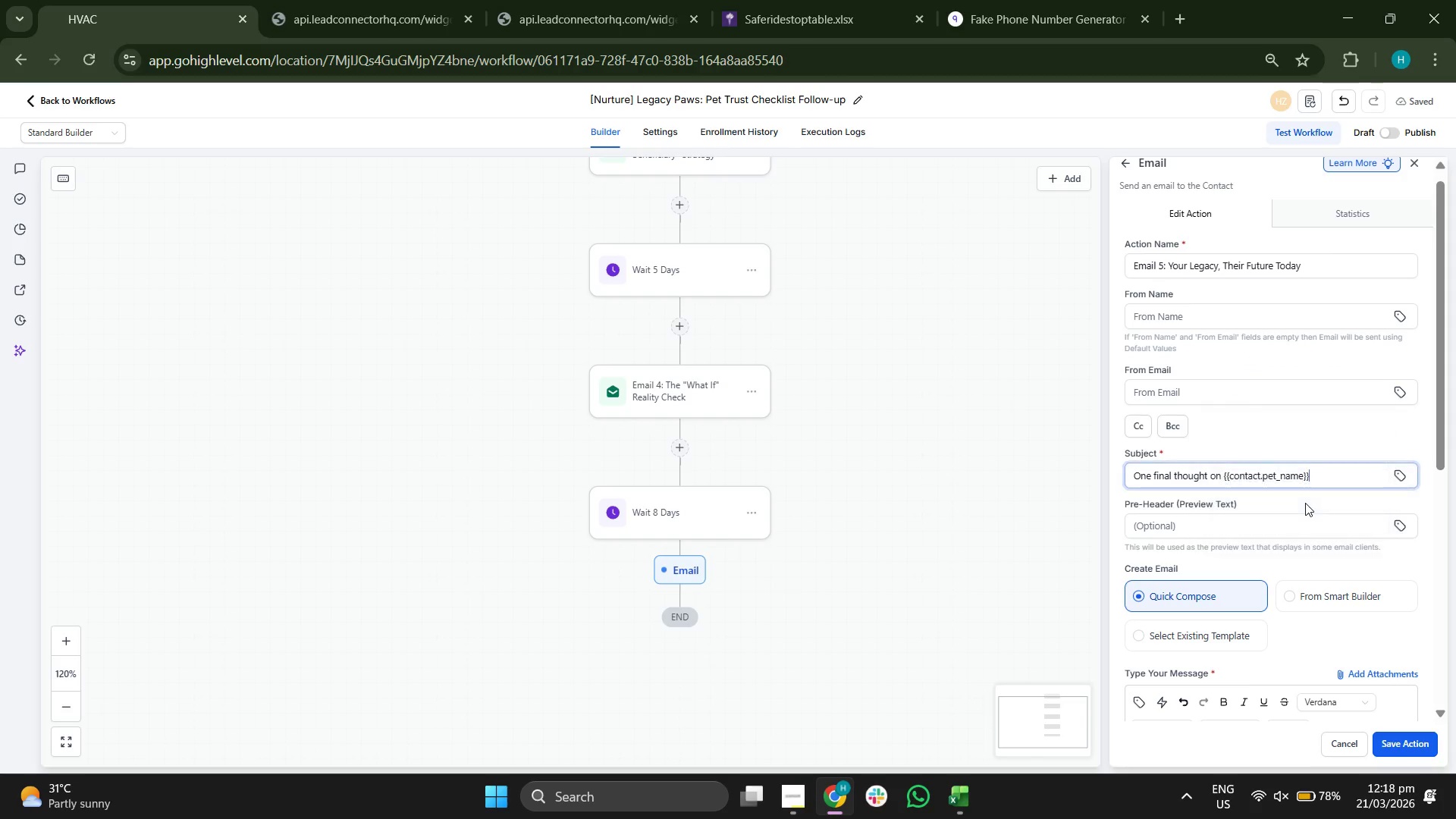 
key(Period)
 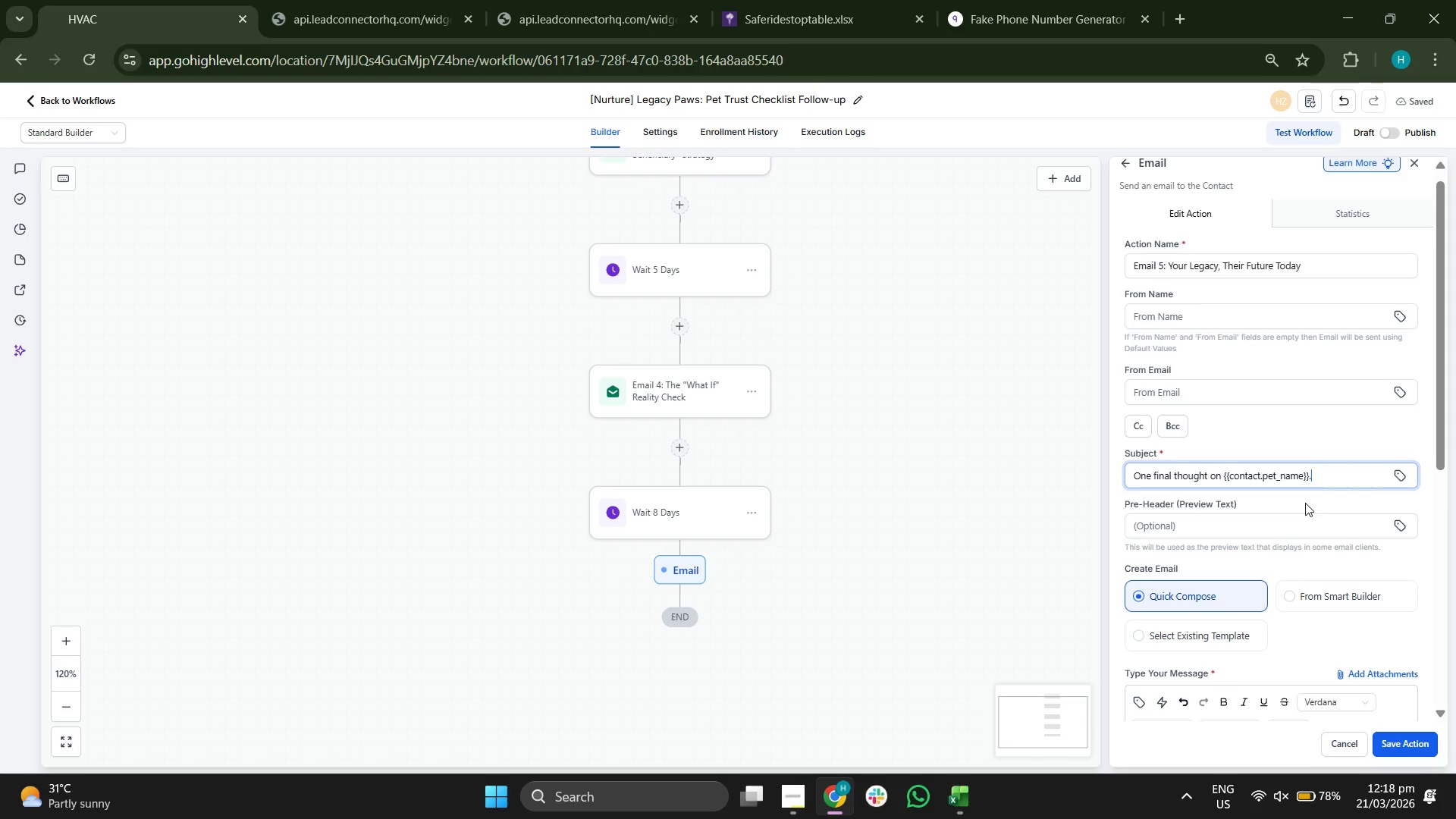 
key(Period)
 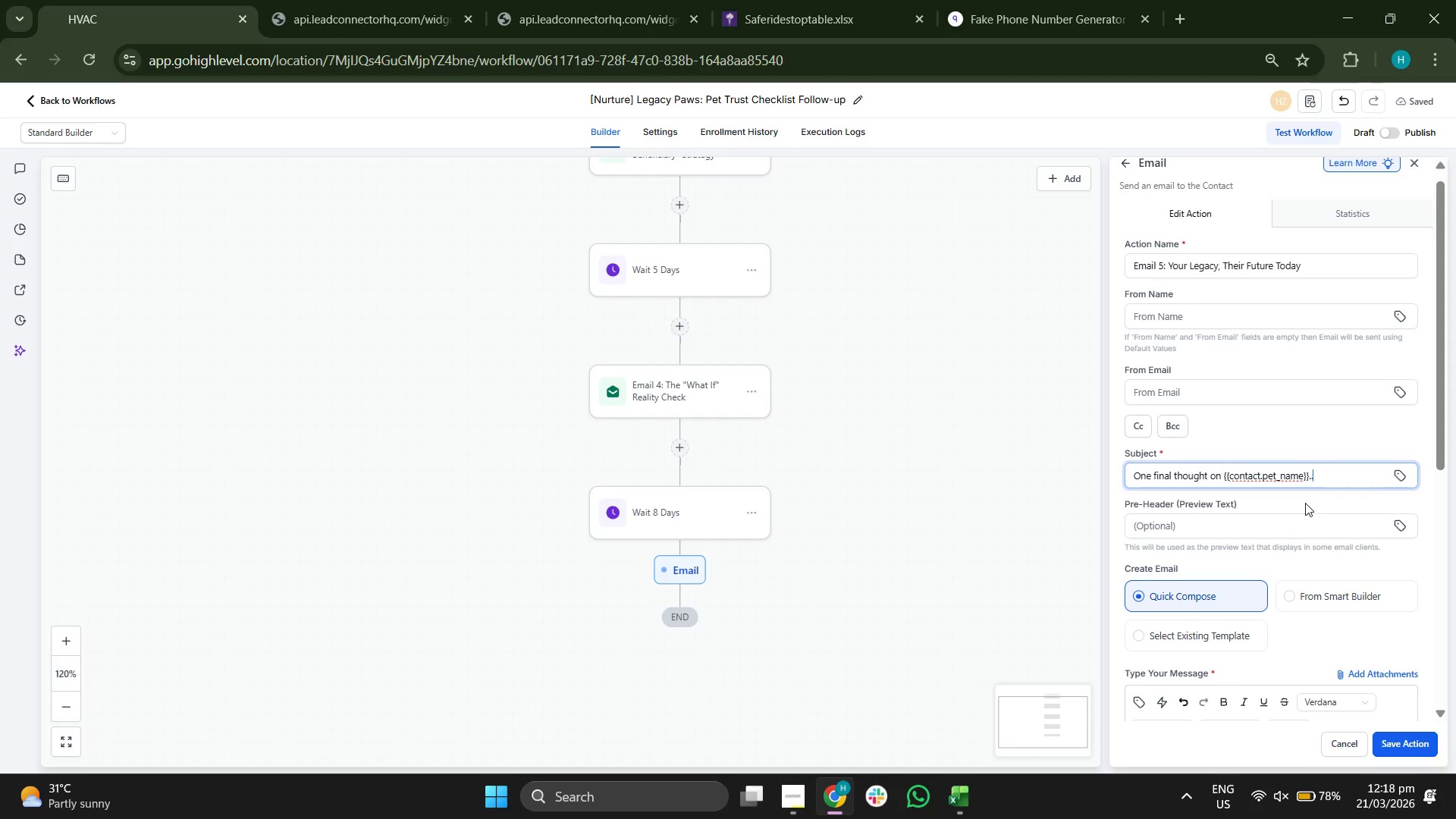 
key(Period)
 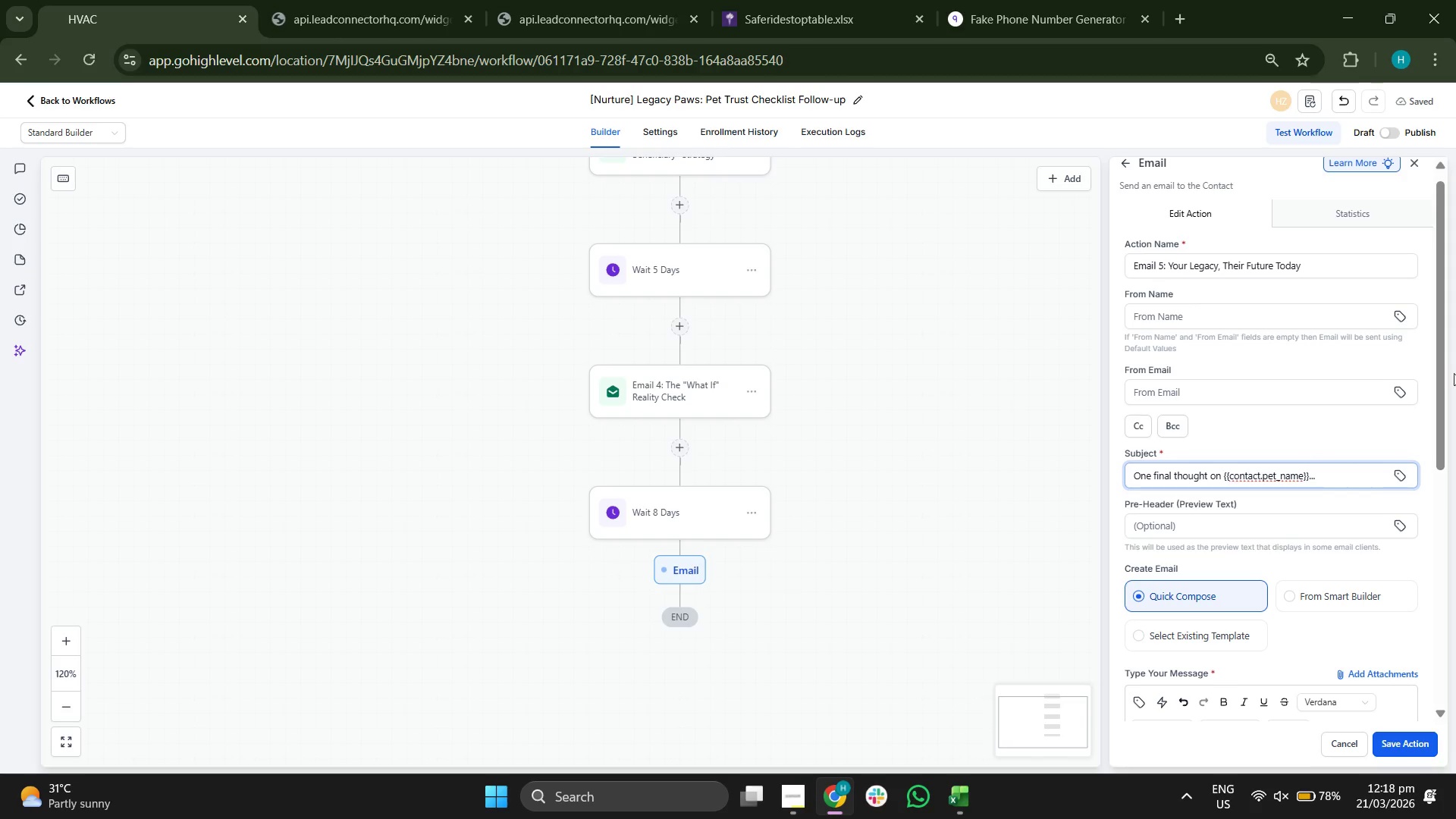 
left_click_drag(start_coordinate=[1445, 366], to_coordinate=[1452, 507])
 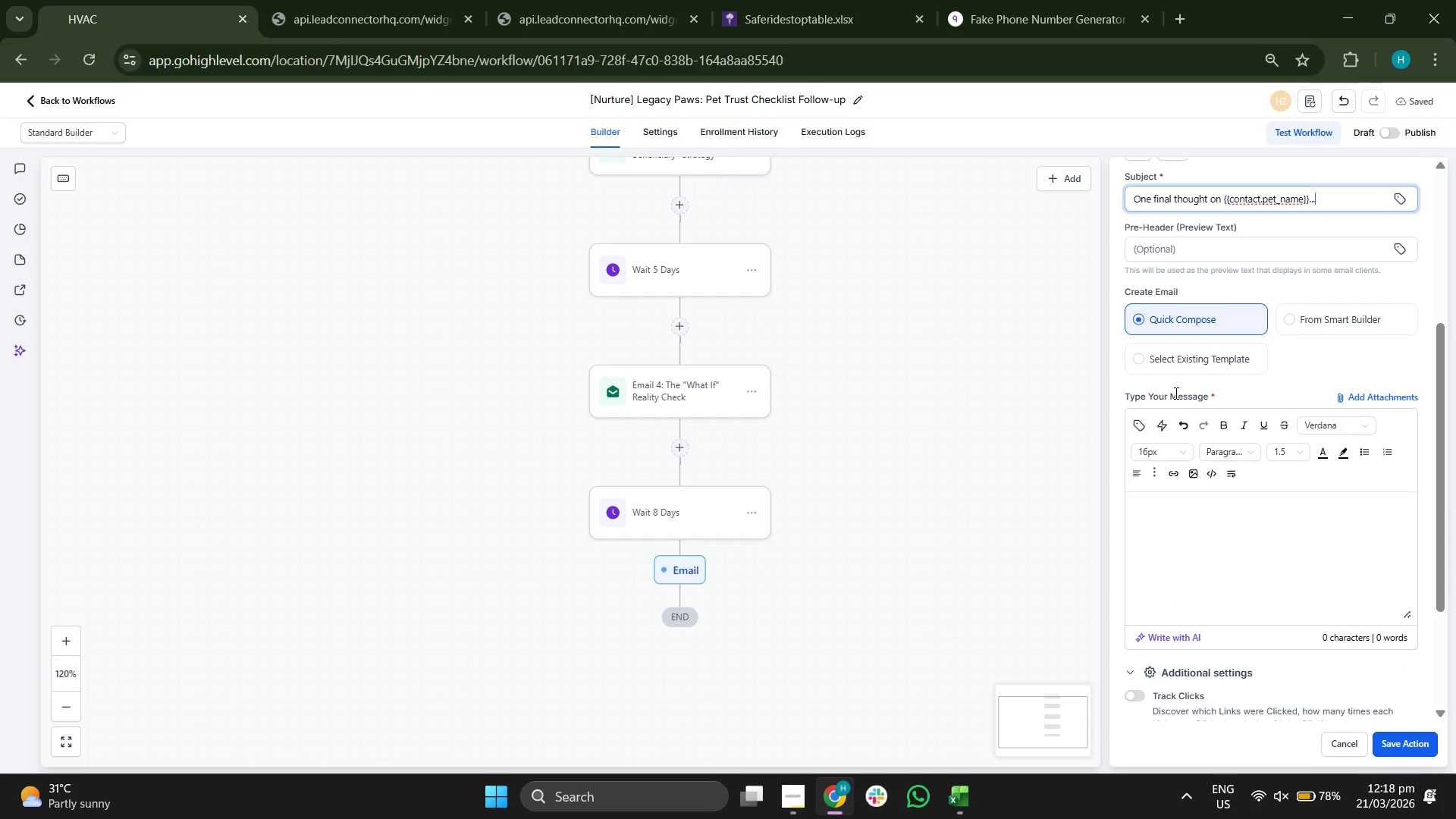 
left_click([1201, 365])
 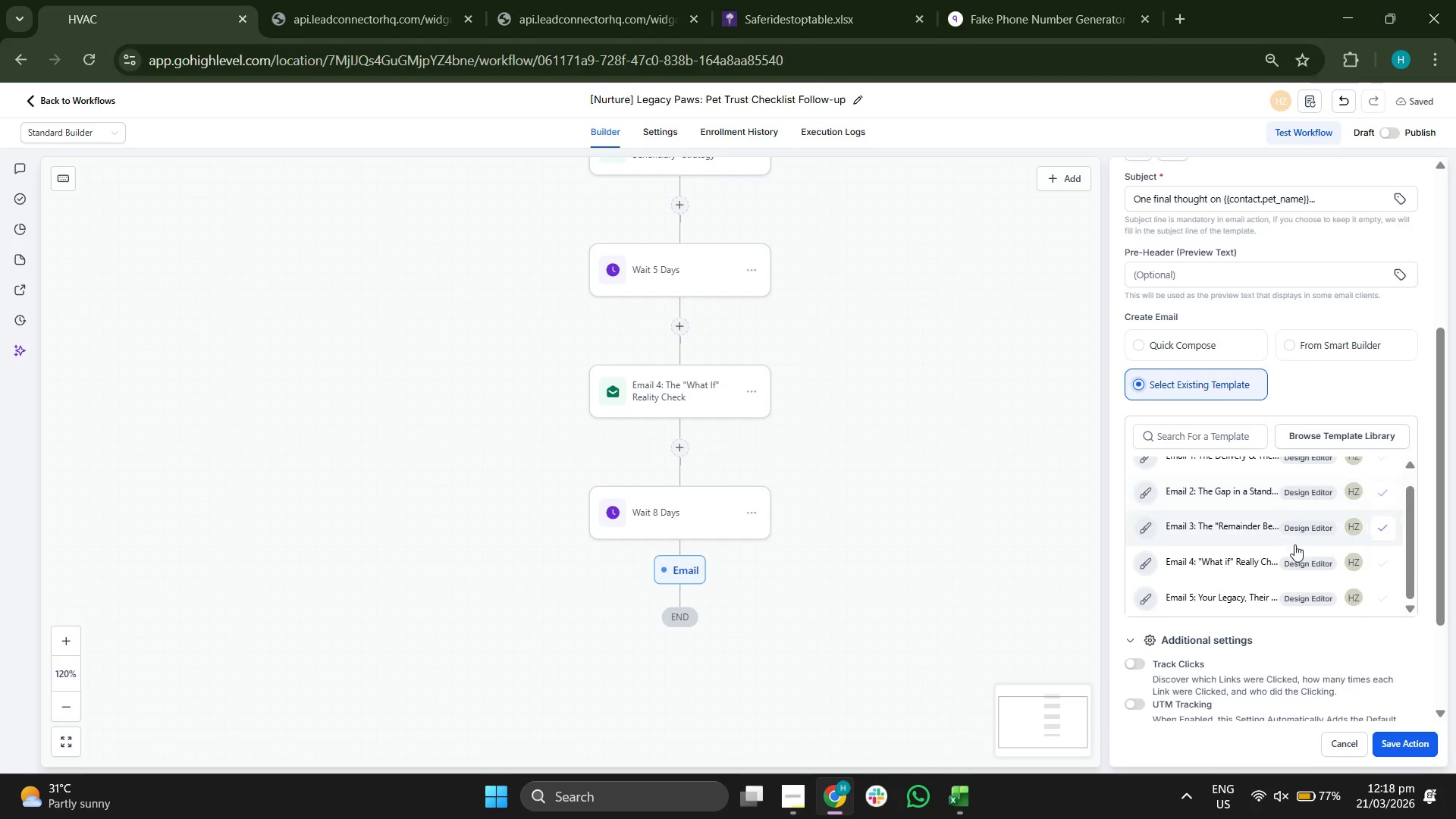 
left_click([1238, 588])
 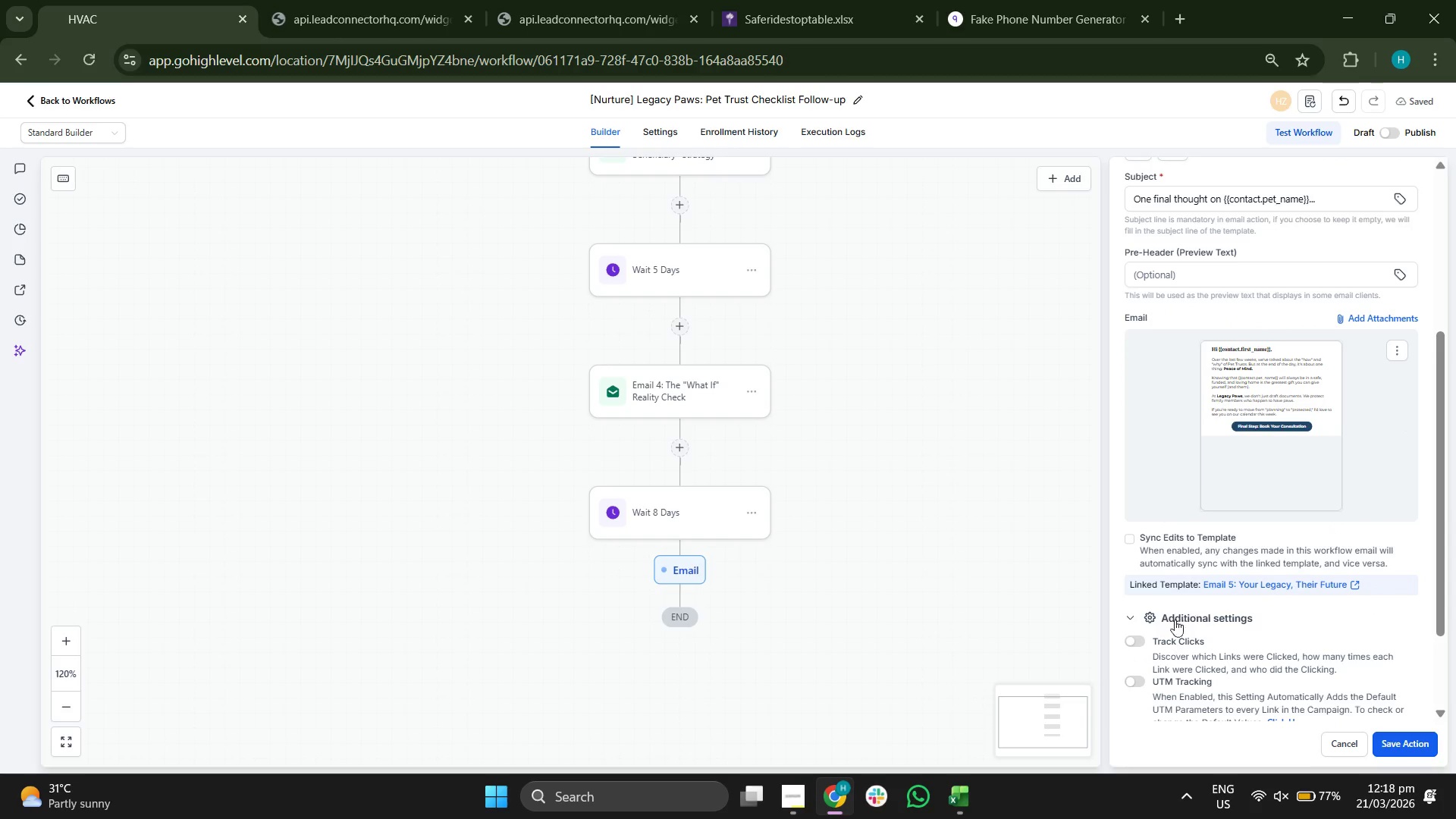 
left_click([1141, 636])
 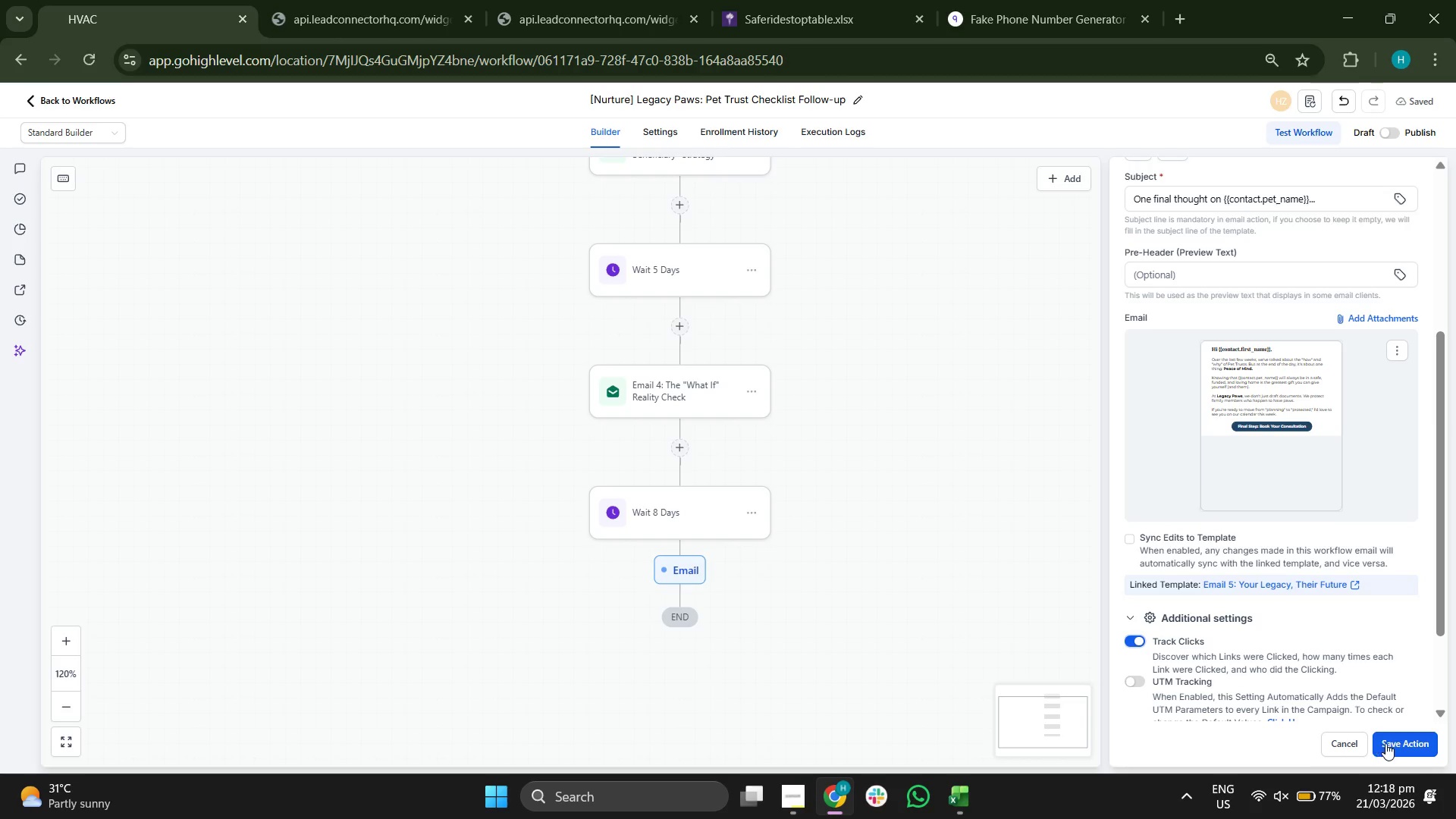 
left_click([1403, 745])
 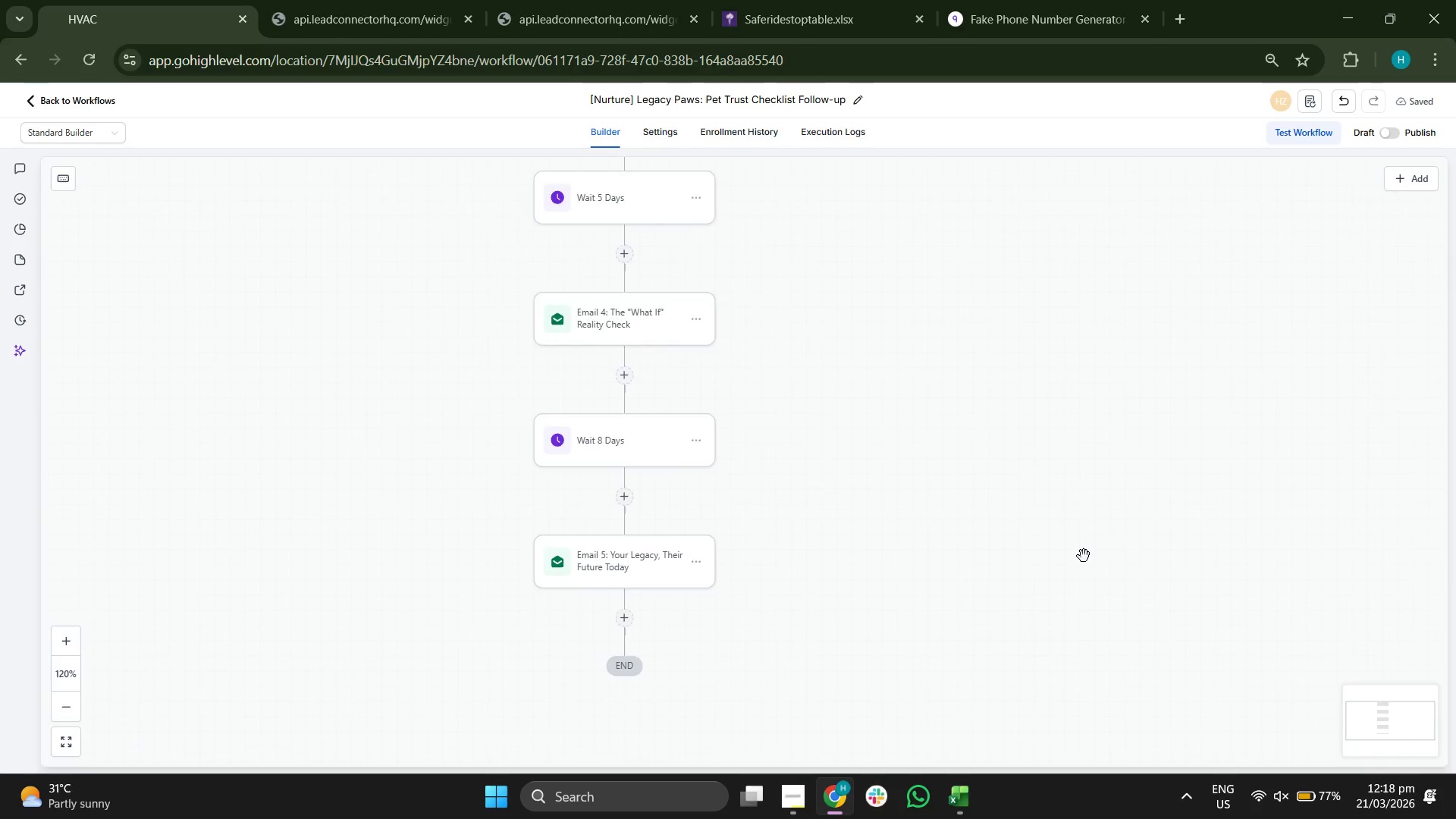 
wait(10.14)
 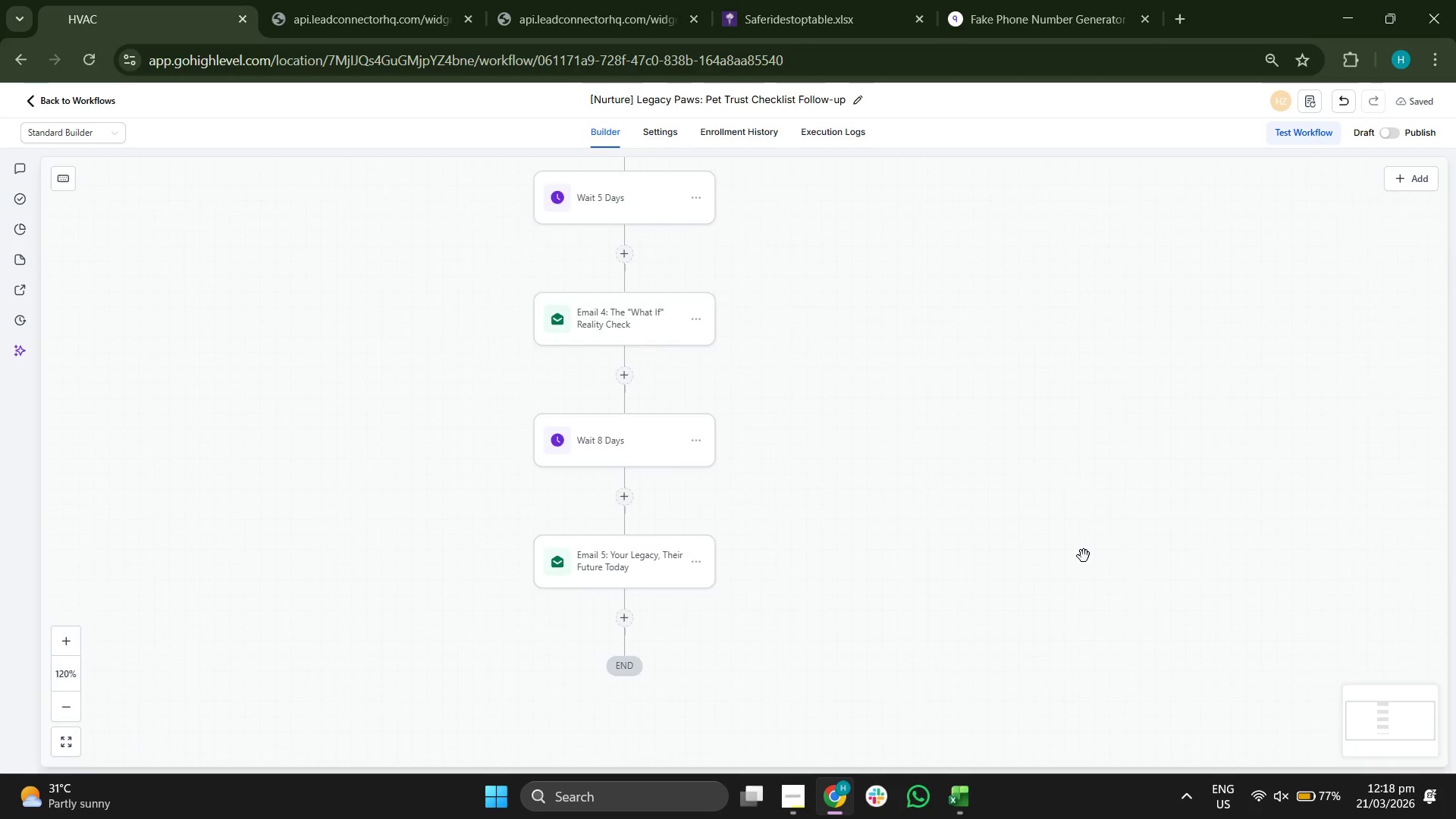 
double_click([68, 713])
 